 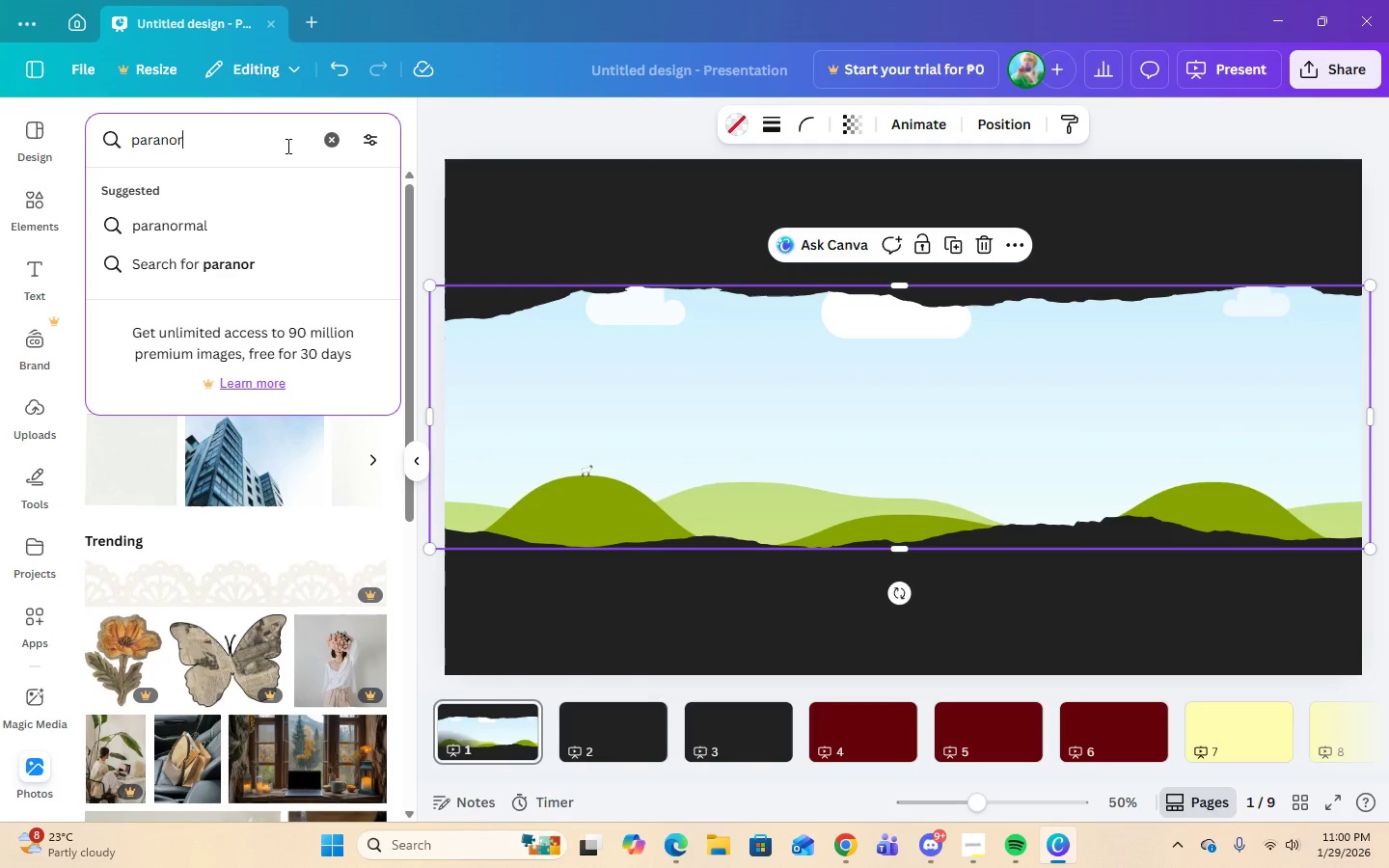 
left_click([169, 225])
 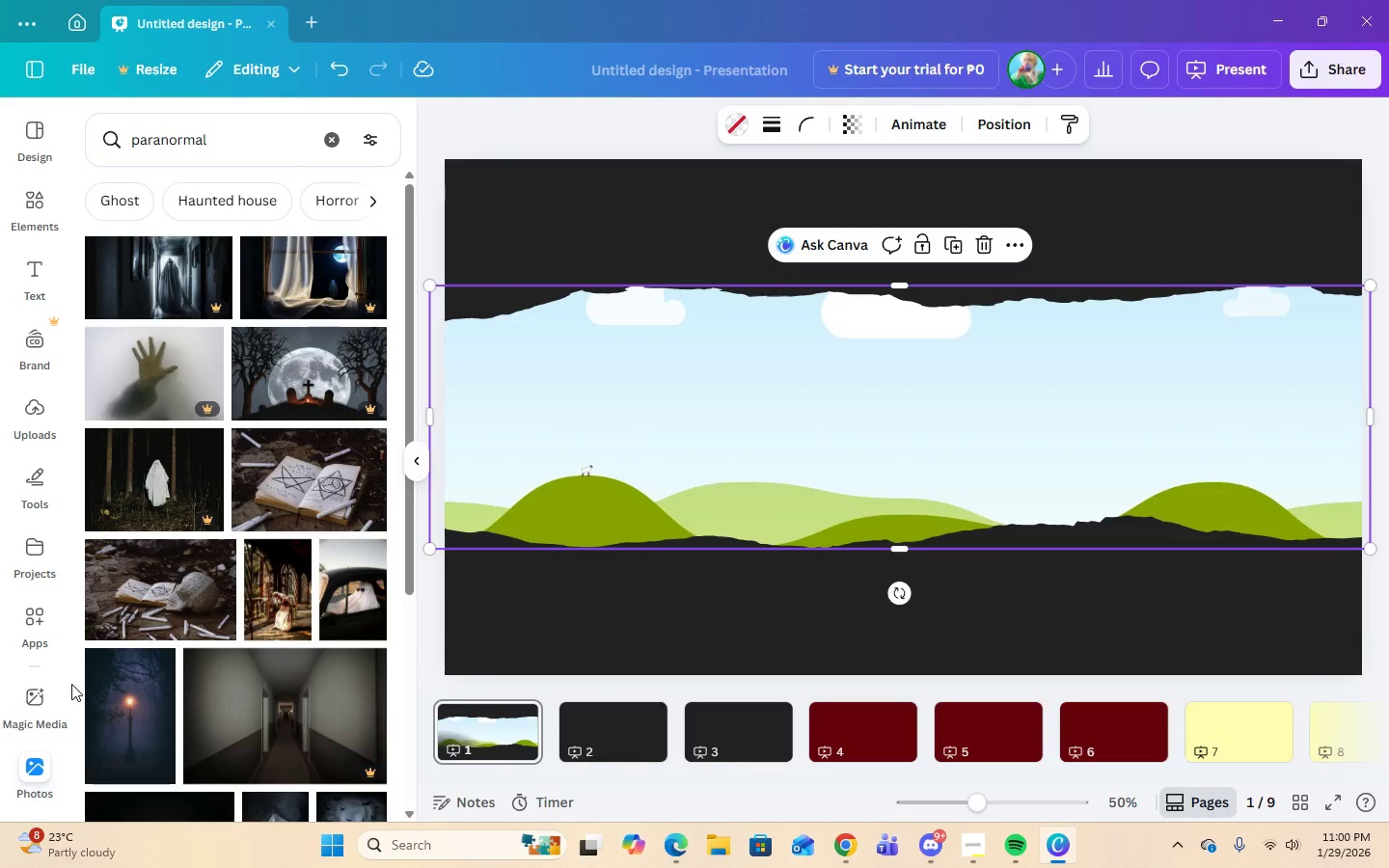 
scroll: coordinate [257, 677], scroll_direction: down, amount: 3.0
 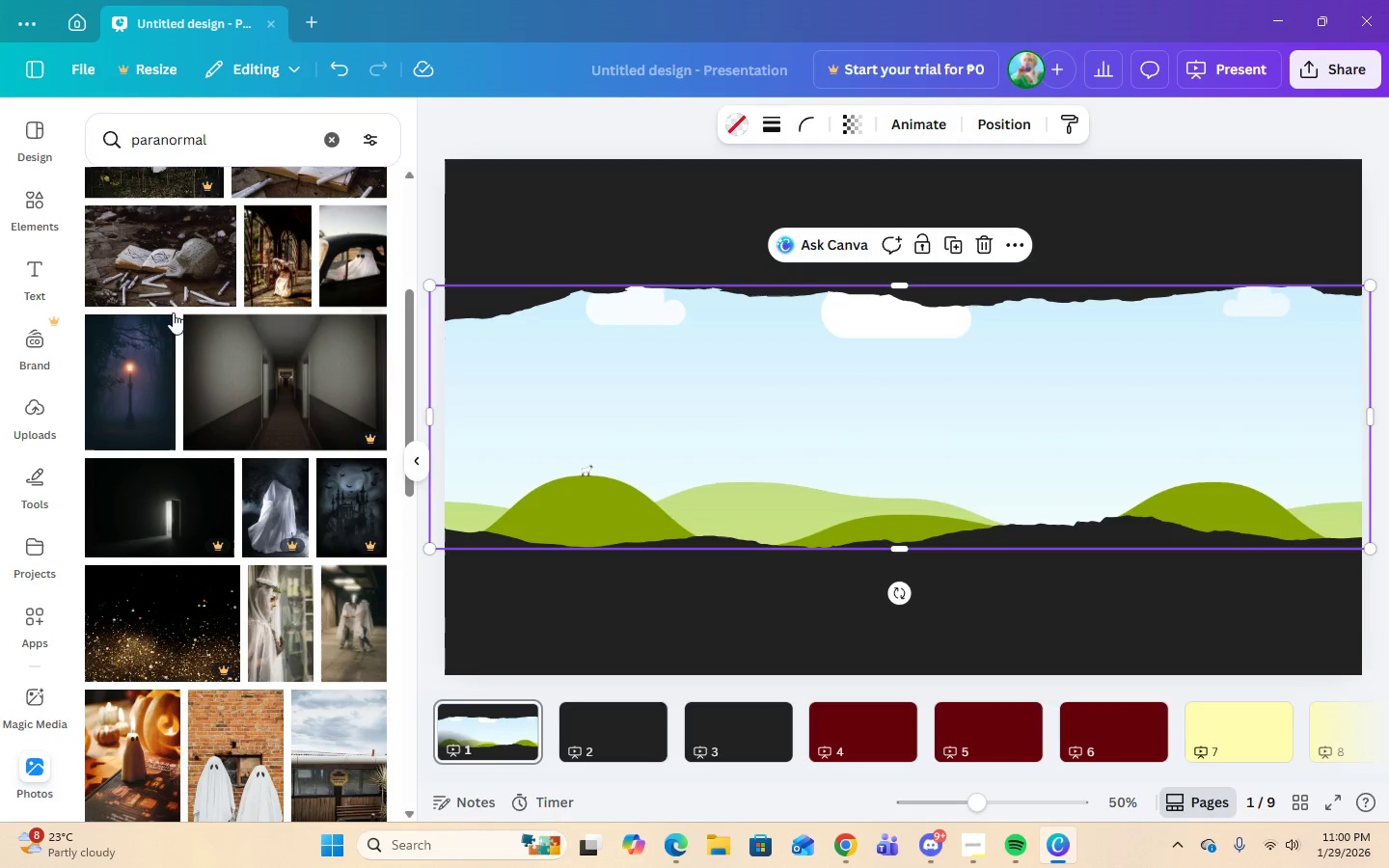 
left_click_drag(start_coordinate=[157, 243], to_coordinate=[690, 376])
 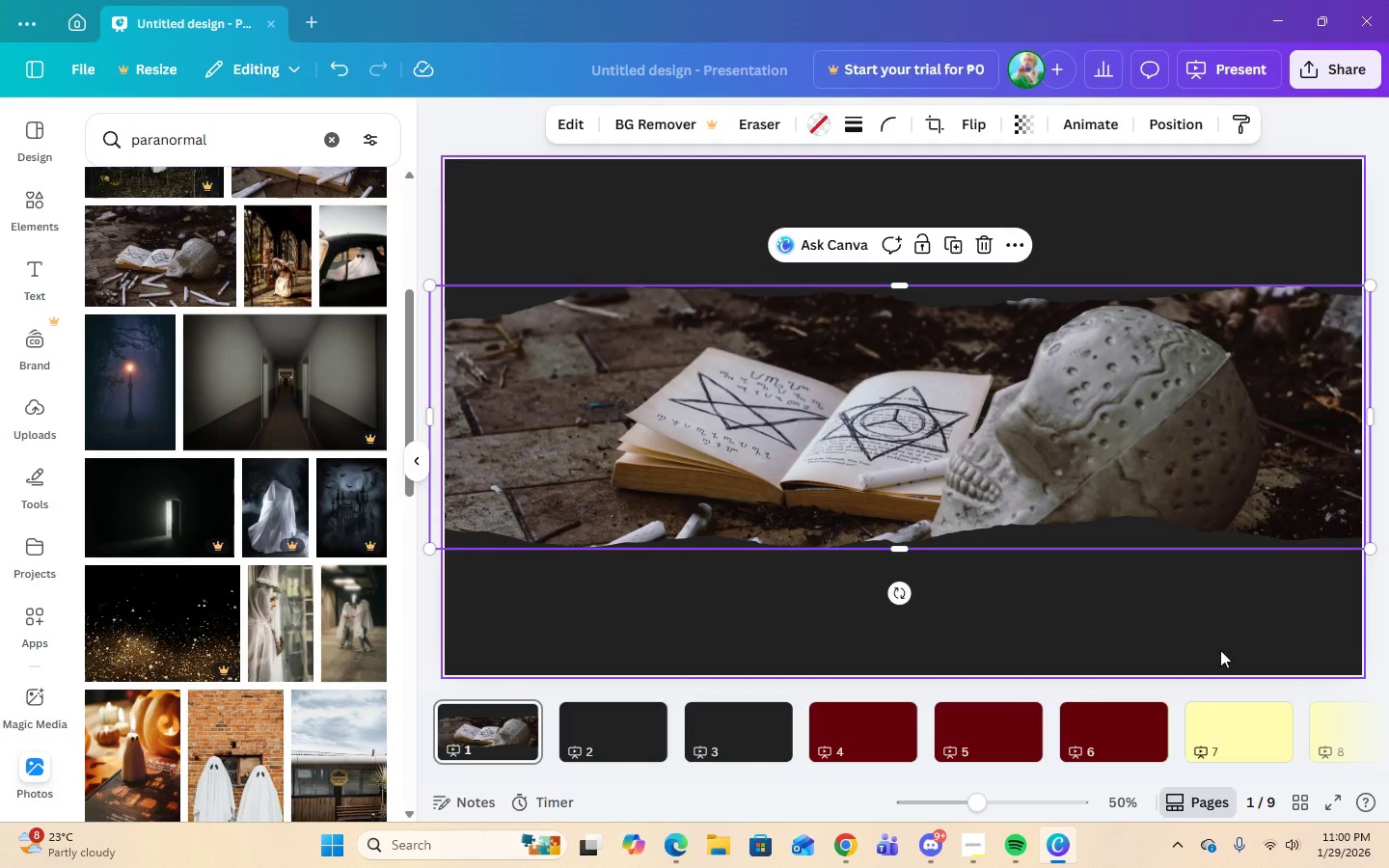 
scroll: coordinate [177, 620], scroll_direction: down, amount: 11.0
 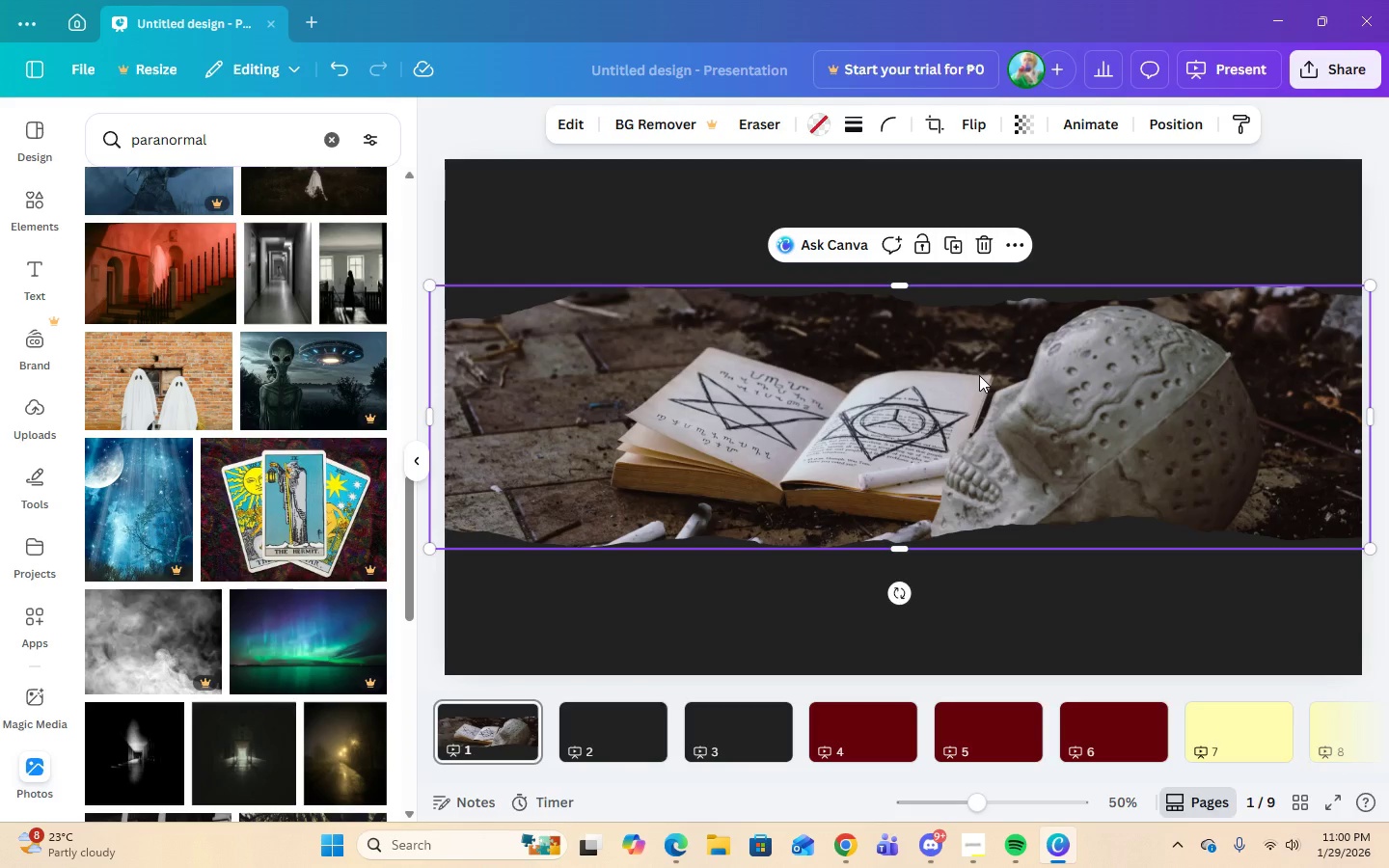 
wait(9.14)
 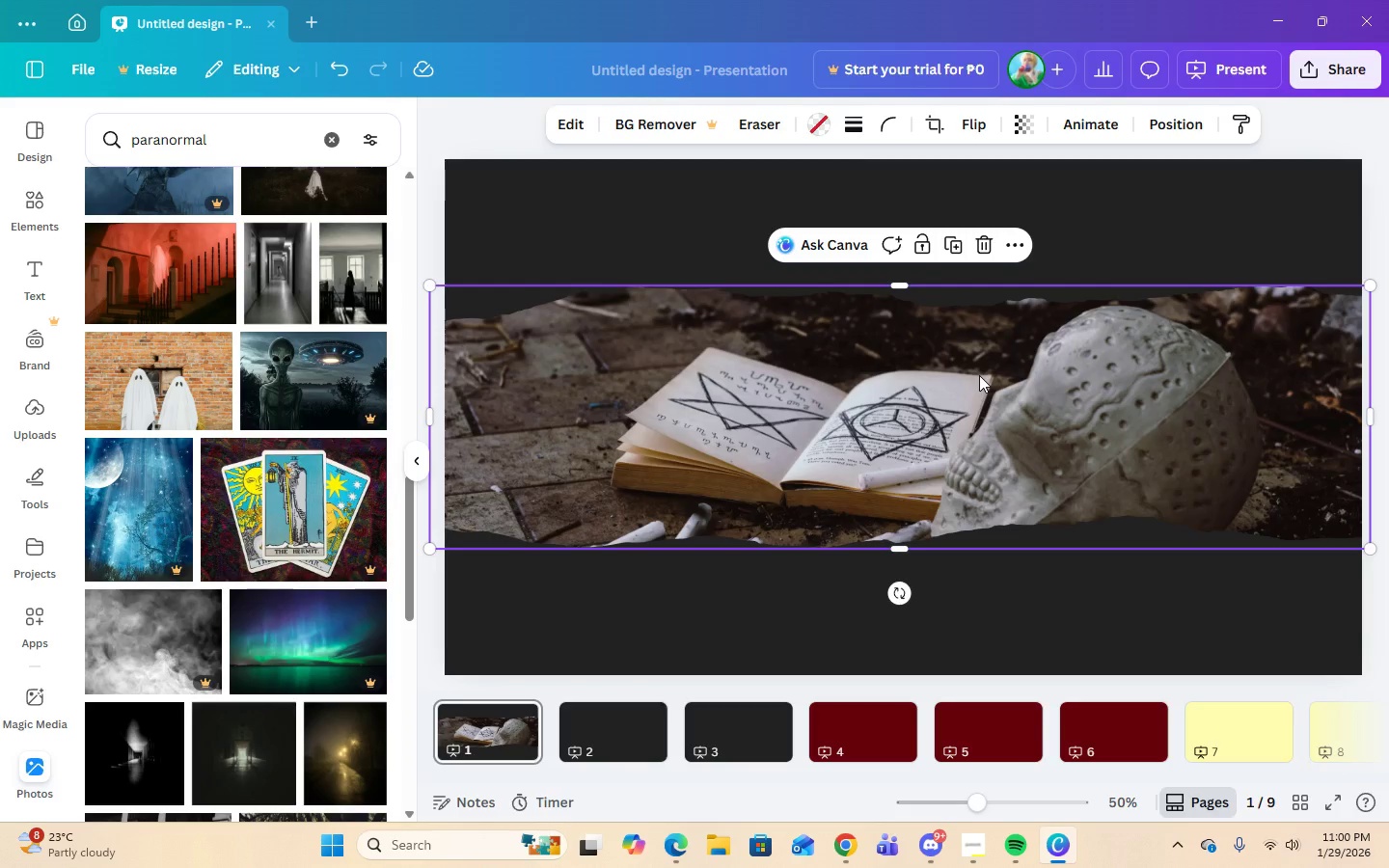 
scroll: coordinate [220, 690], scroll_direction: down, amount: 6.0
 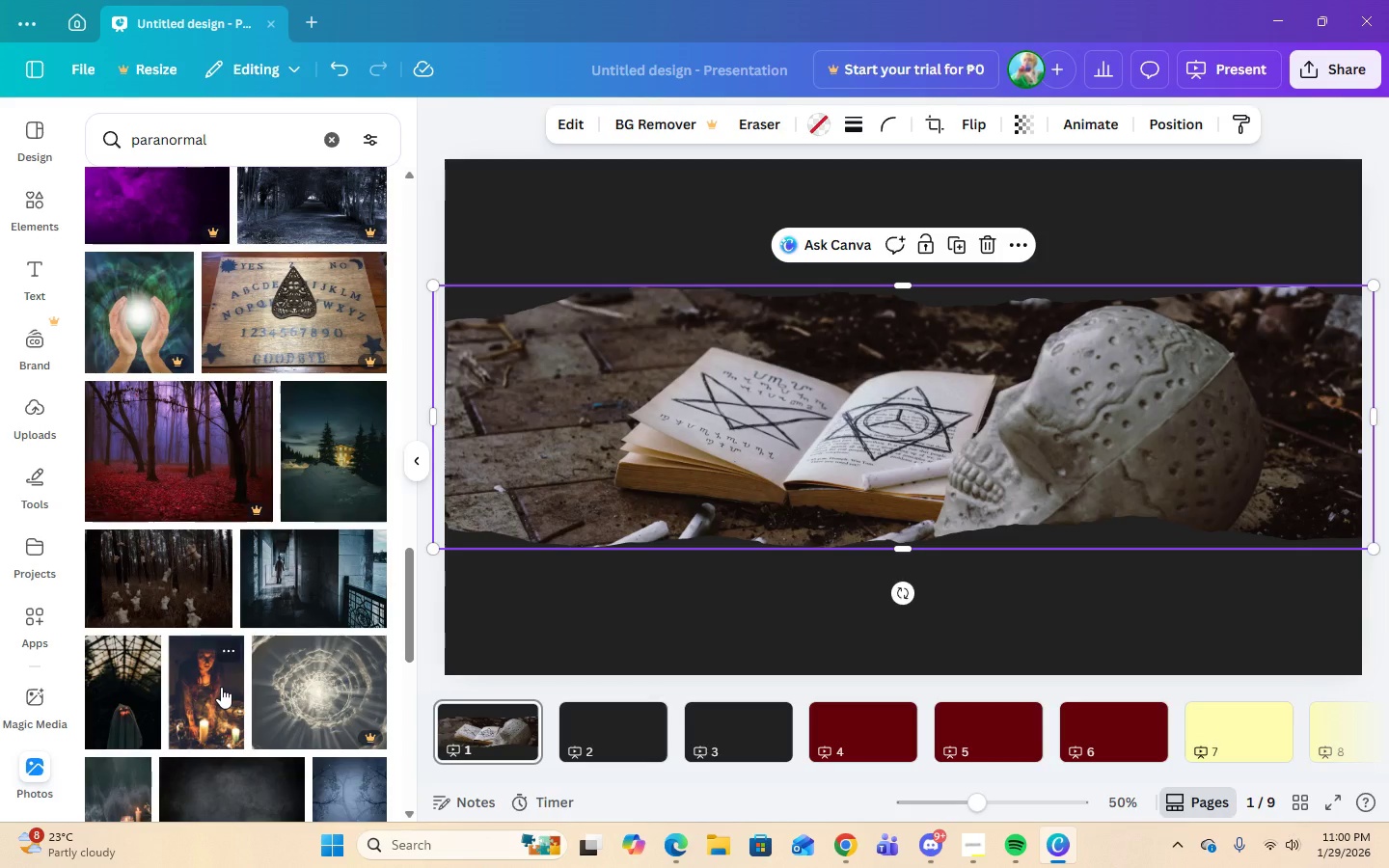 
scroll: coordinate [221, 687], scroll_direction: up, amount: 3.0
 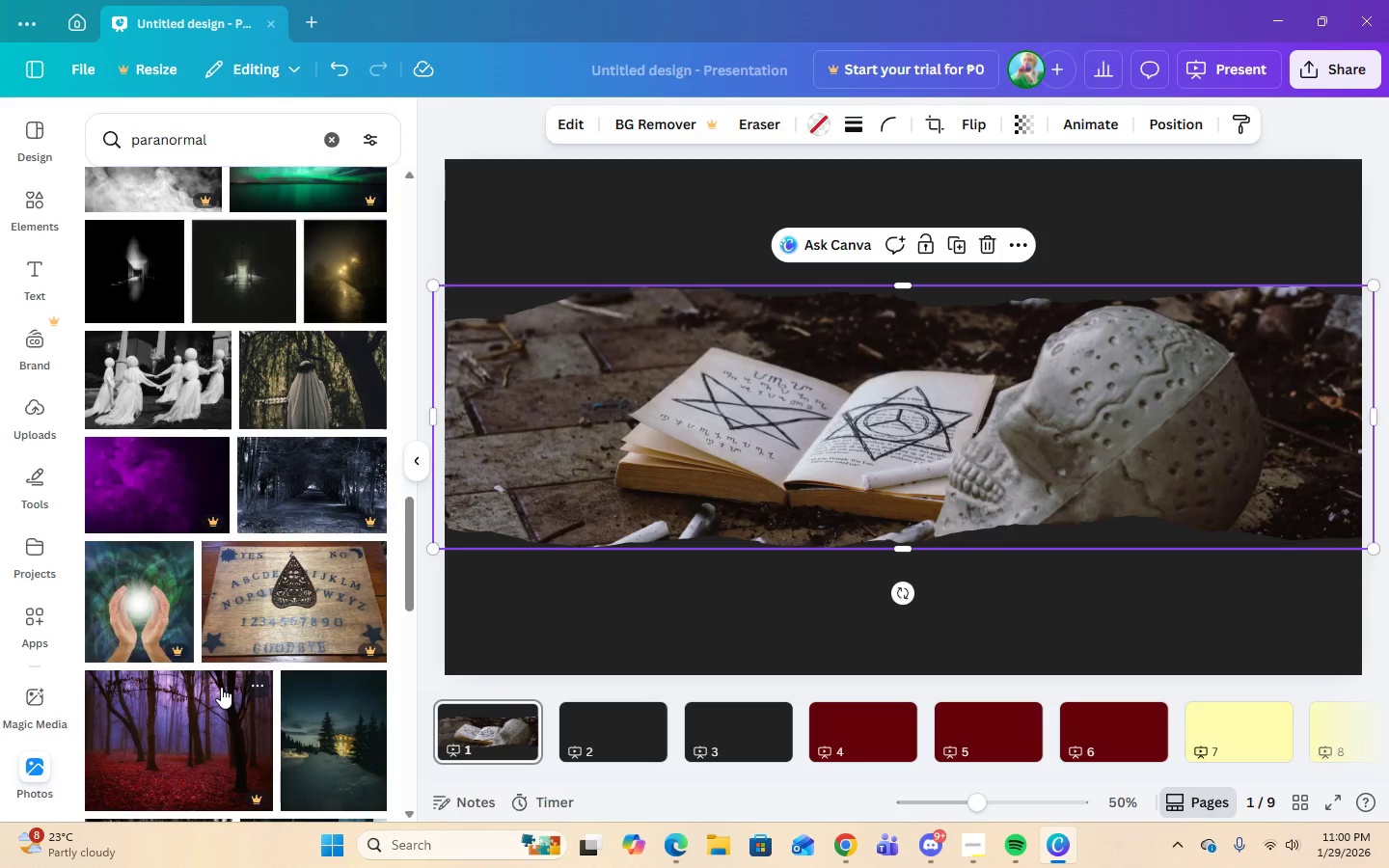 
scroll: coordinate [221, 687], scroll_direction: down, amount: 22.0
 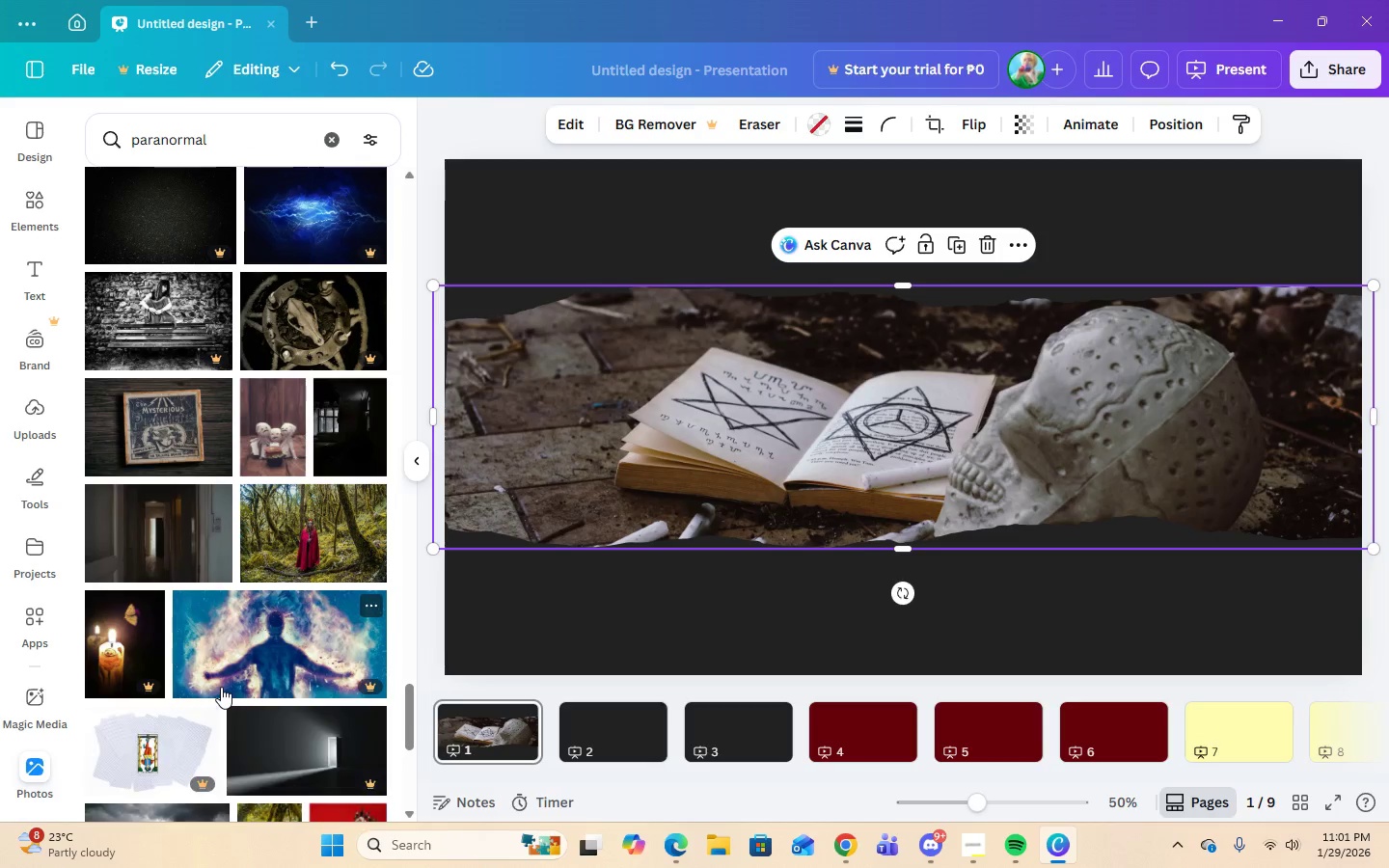 
scroll: coordinate [221, 687], scroll_direction: down, amount: 7.0
 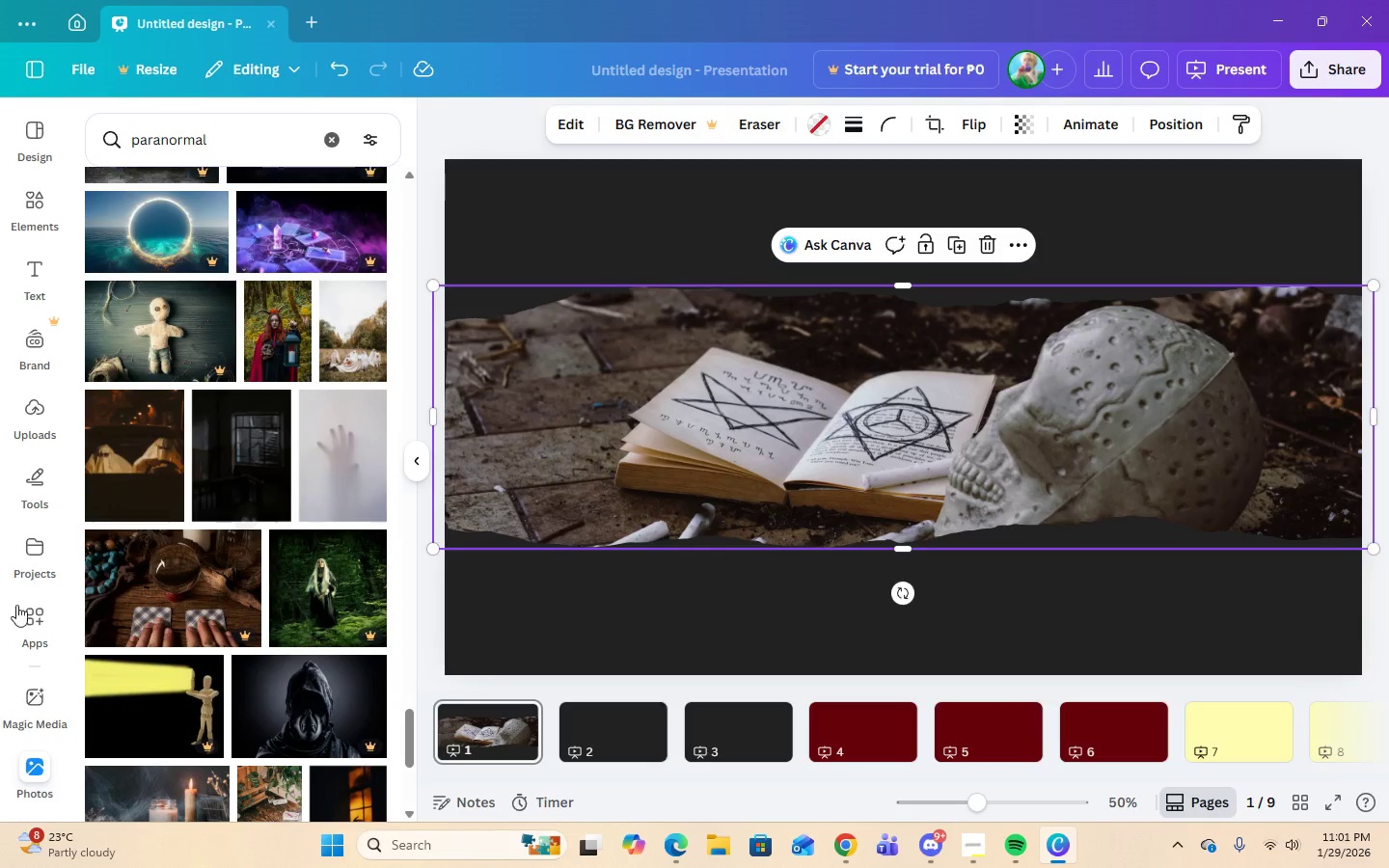 
mouse_move([345, 635])
 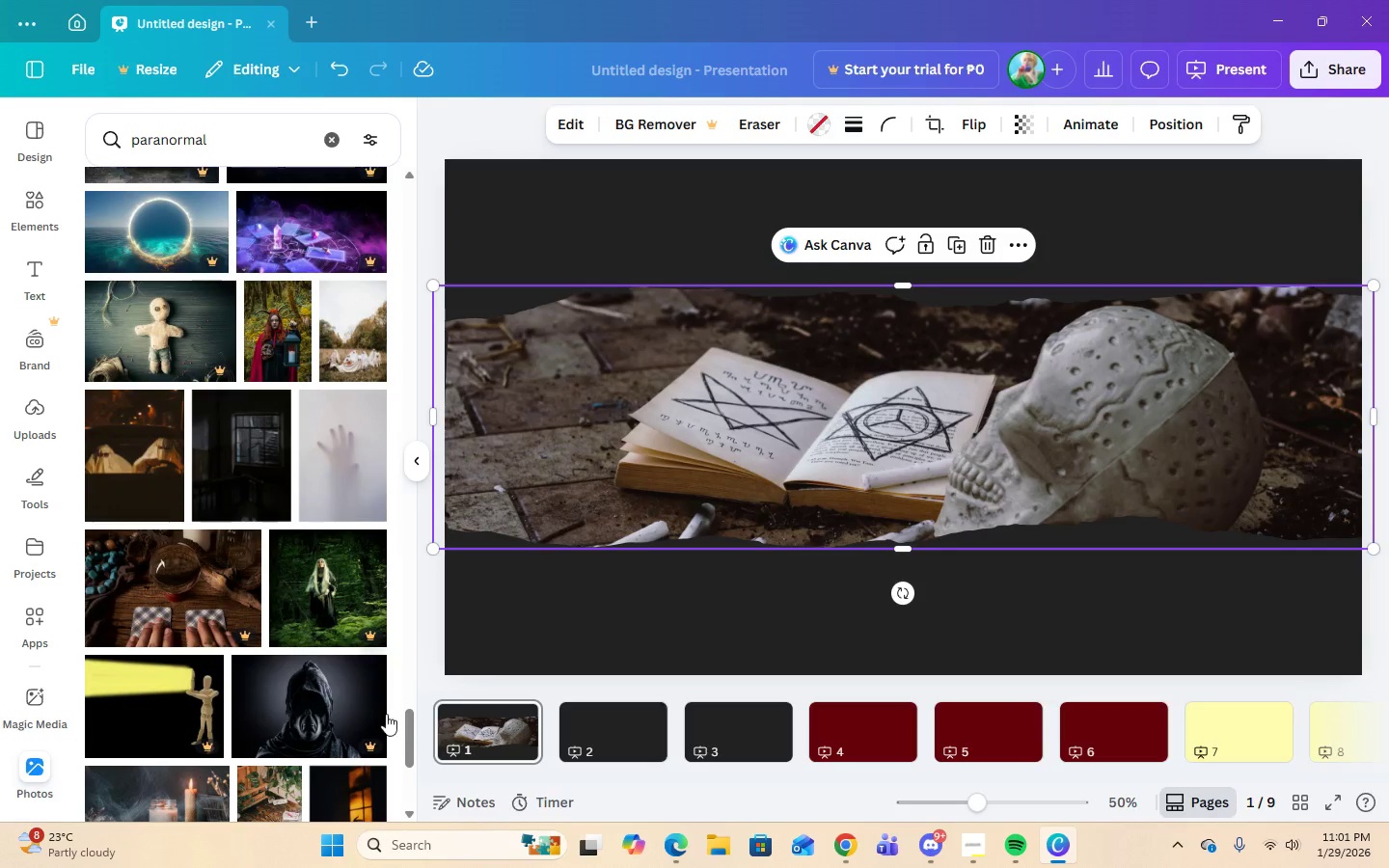 
left_click_drag(start_coordinate=[411, 728], to_coordinate=[411, 190])
 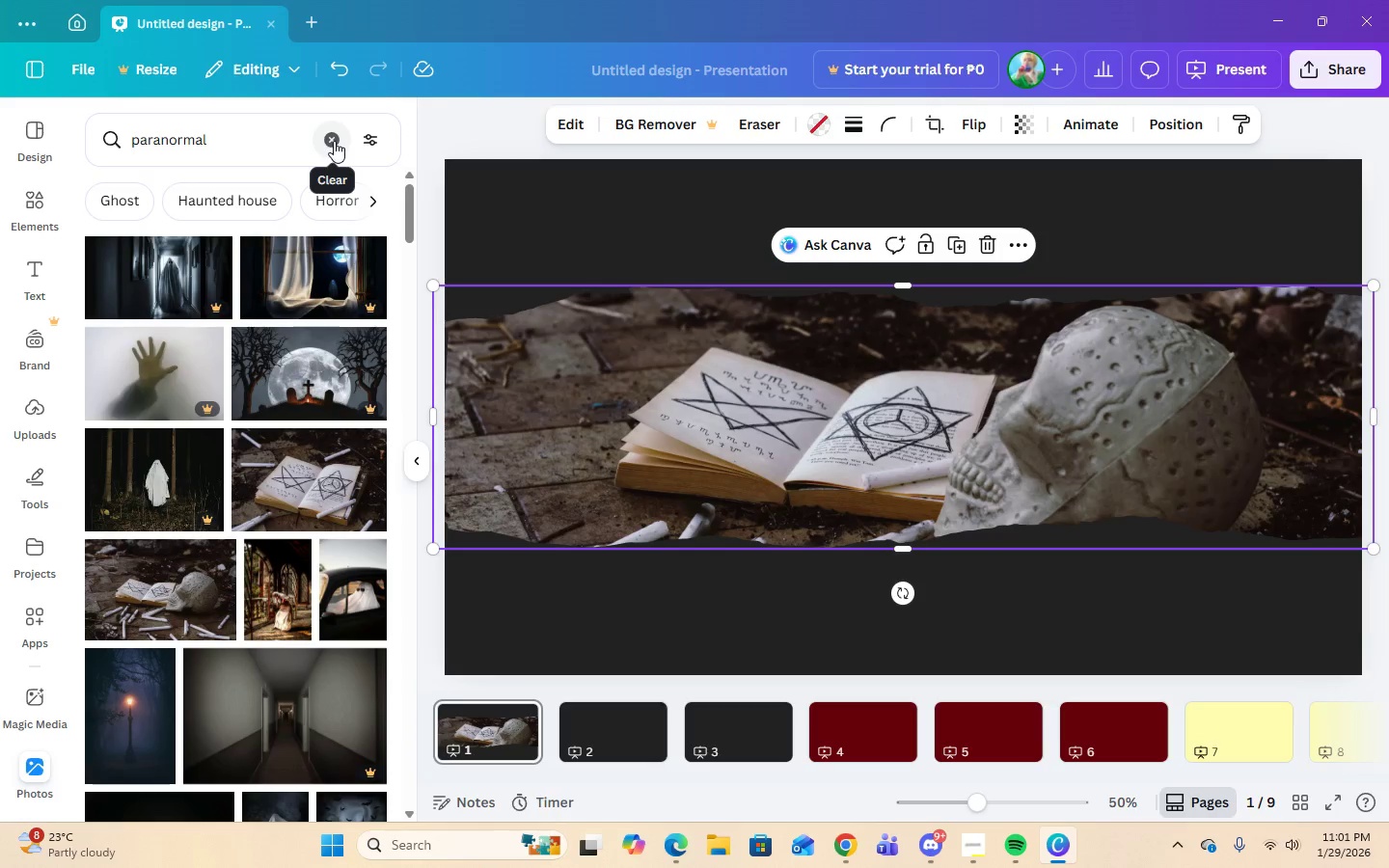 
left_click([334, 141])
 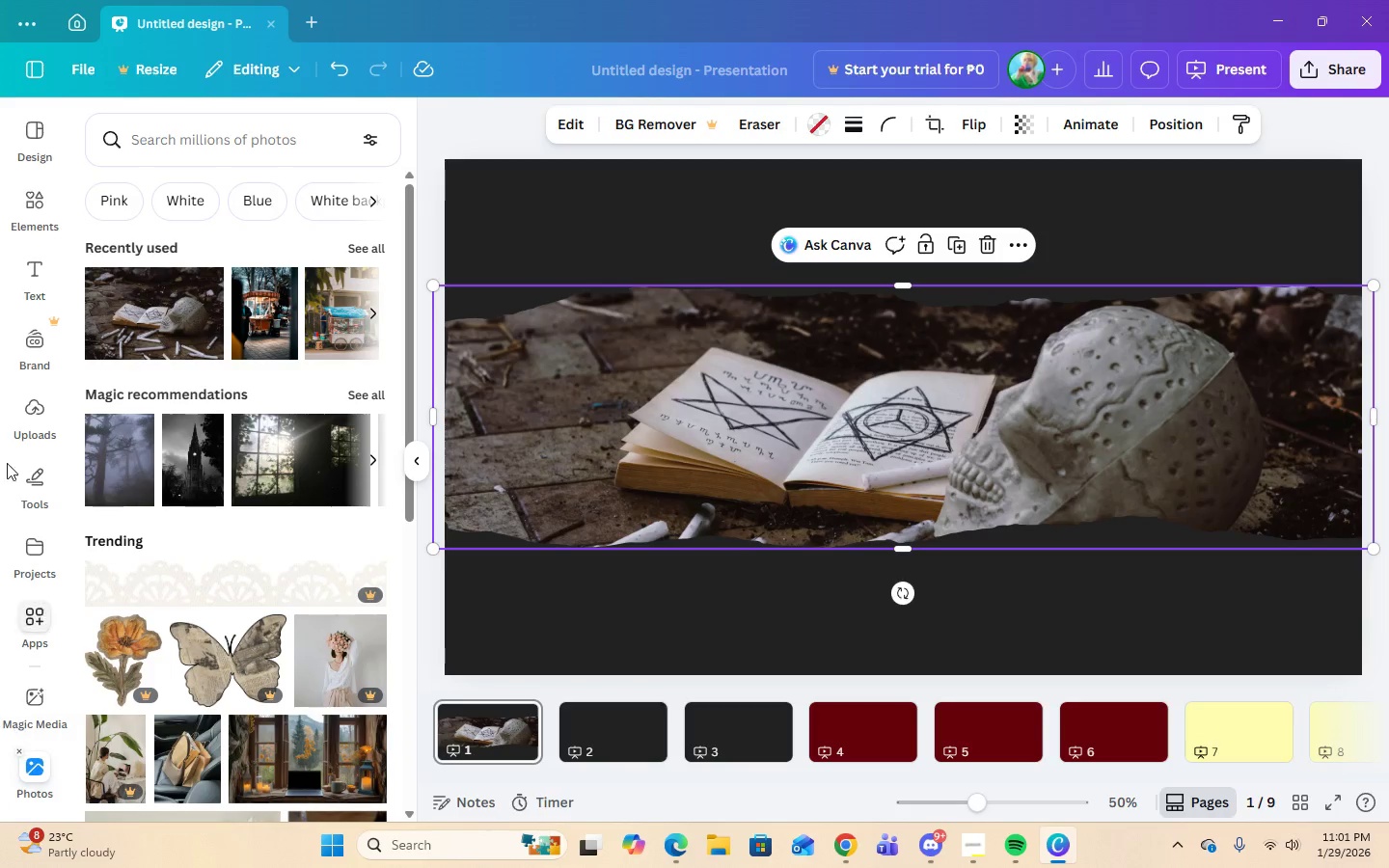 
left_click([24, 206])
 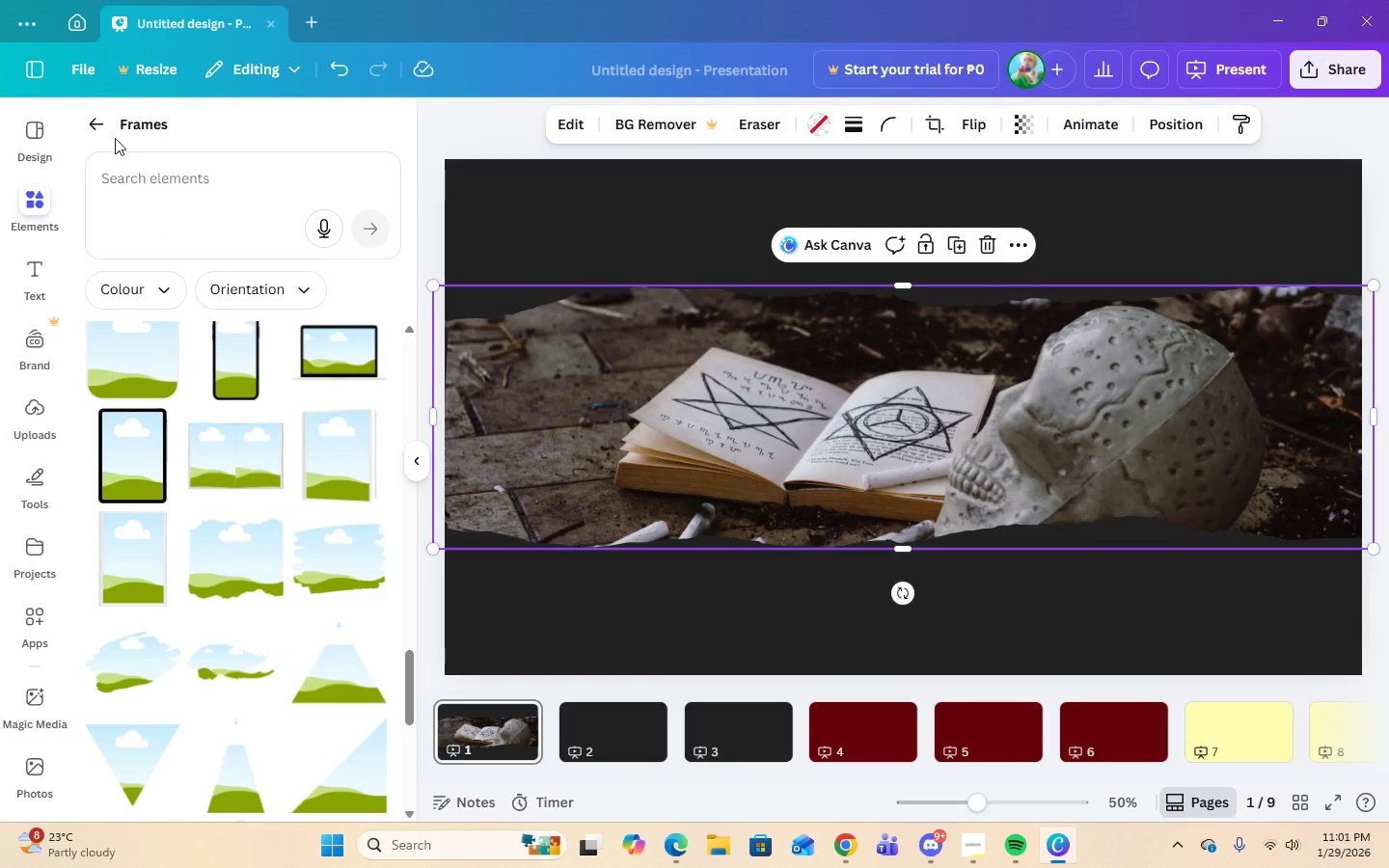 
left_click([92, 125])
 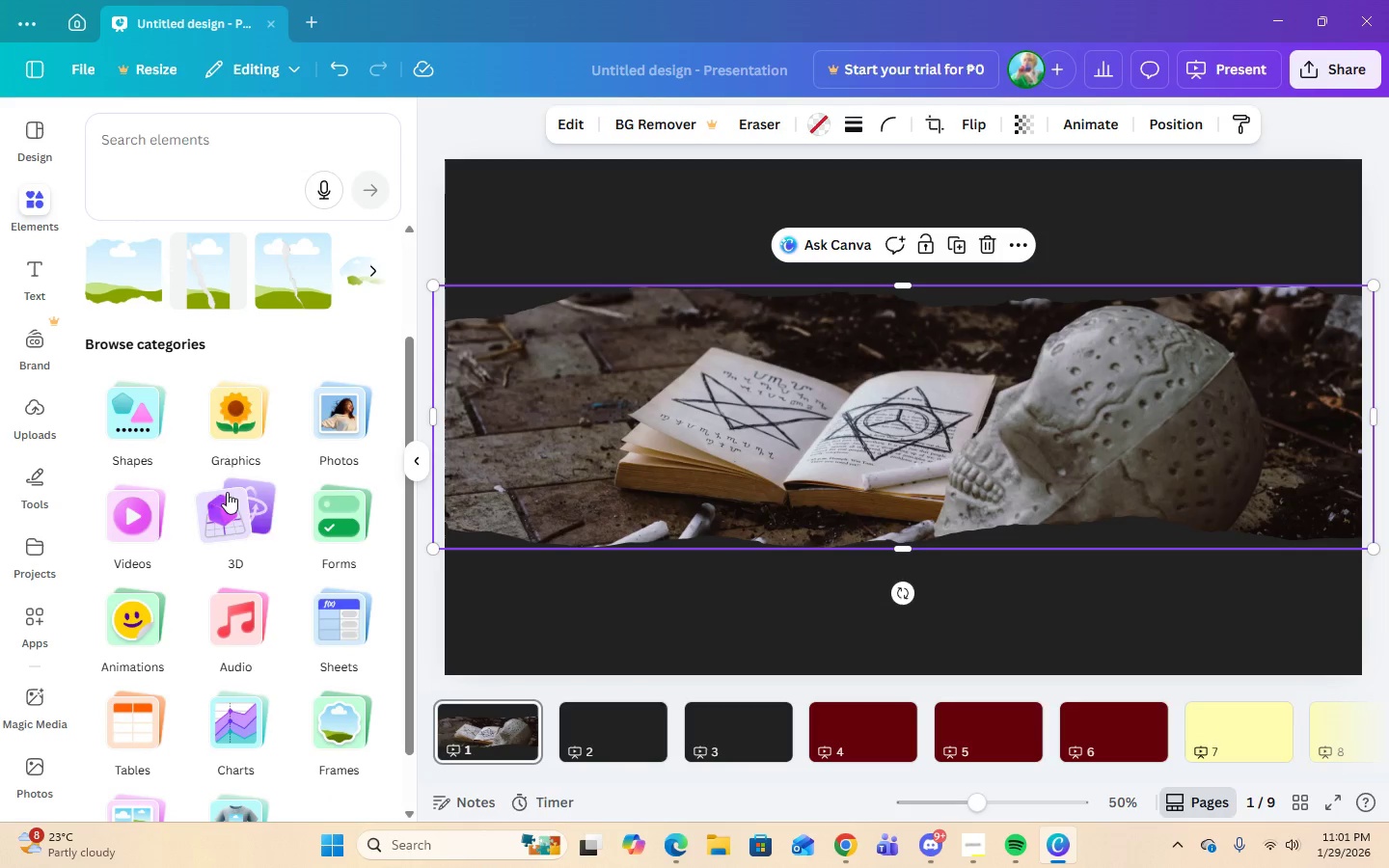 
left_click([229, 442])
 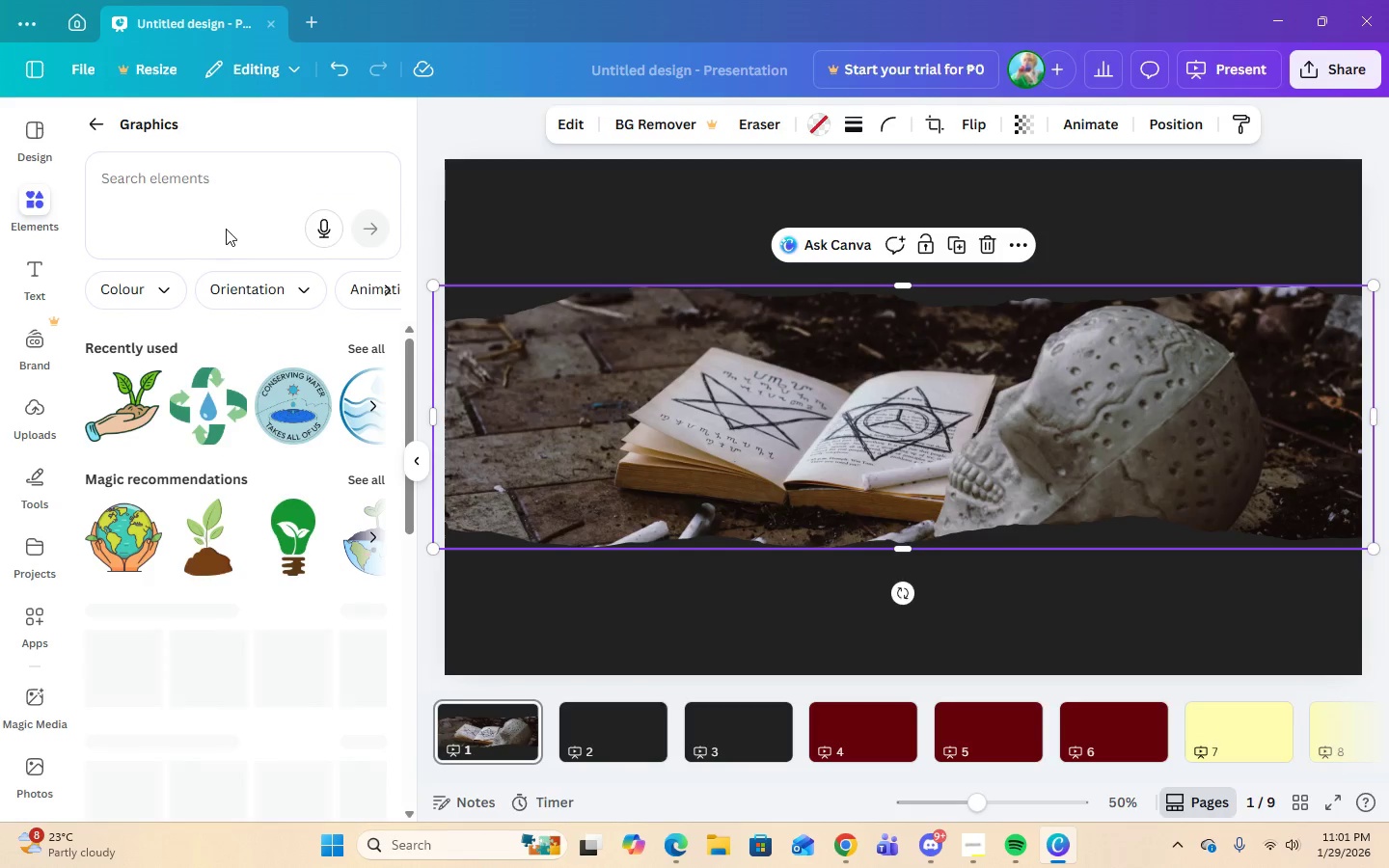 
left_click([197, 179])
 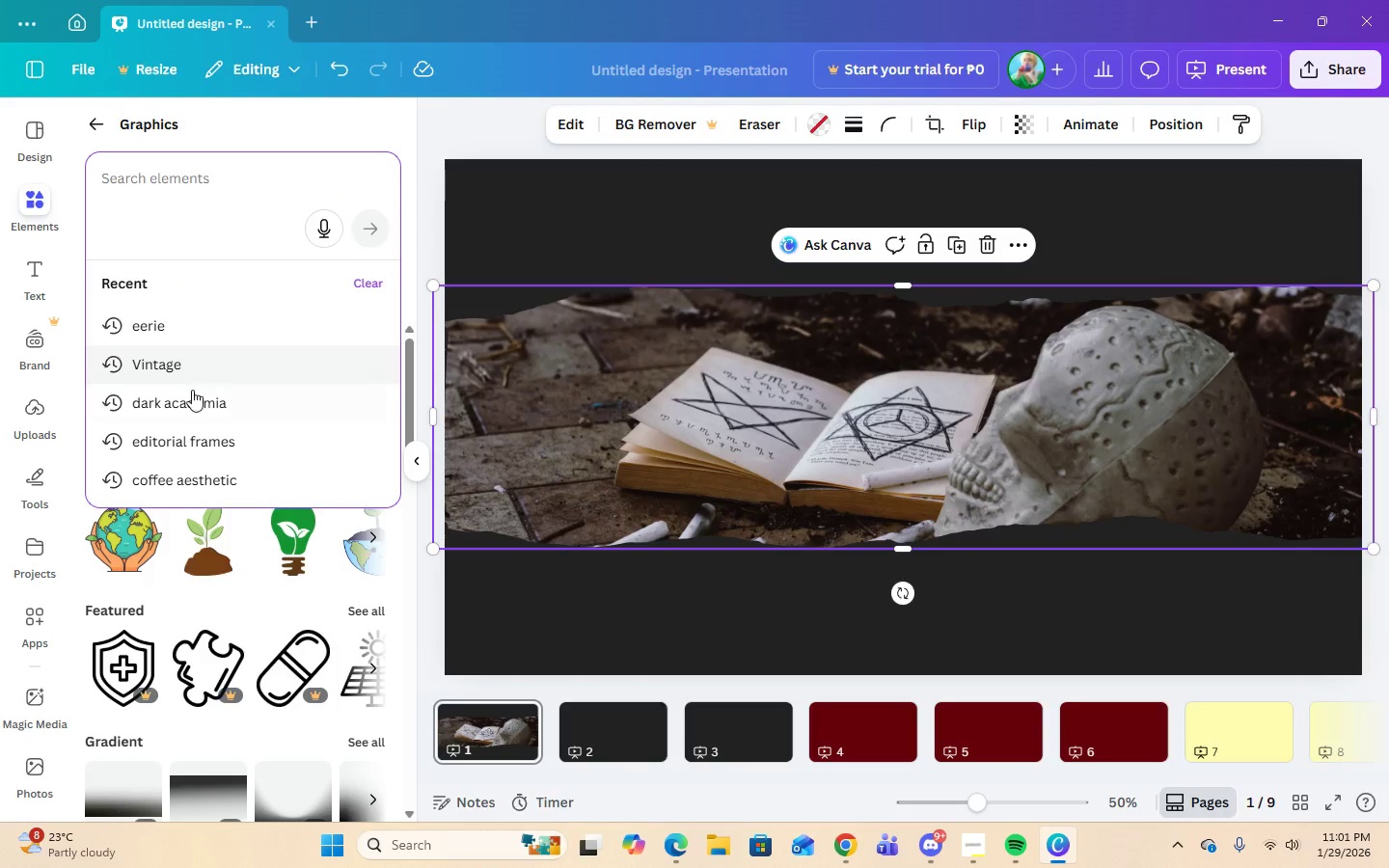 
left_click([192, 408])
 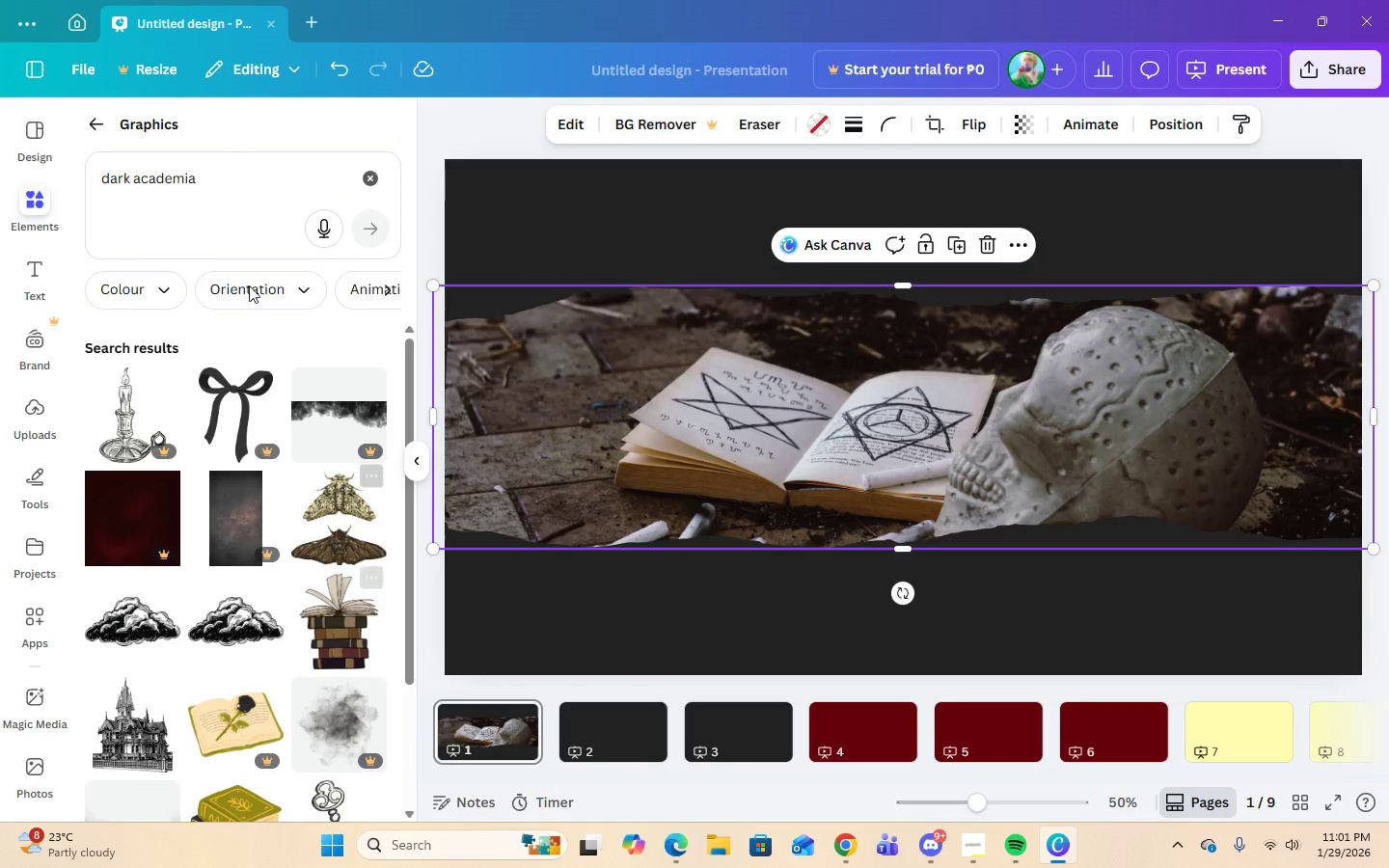 
left_click([232, 186])
 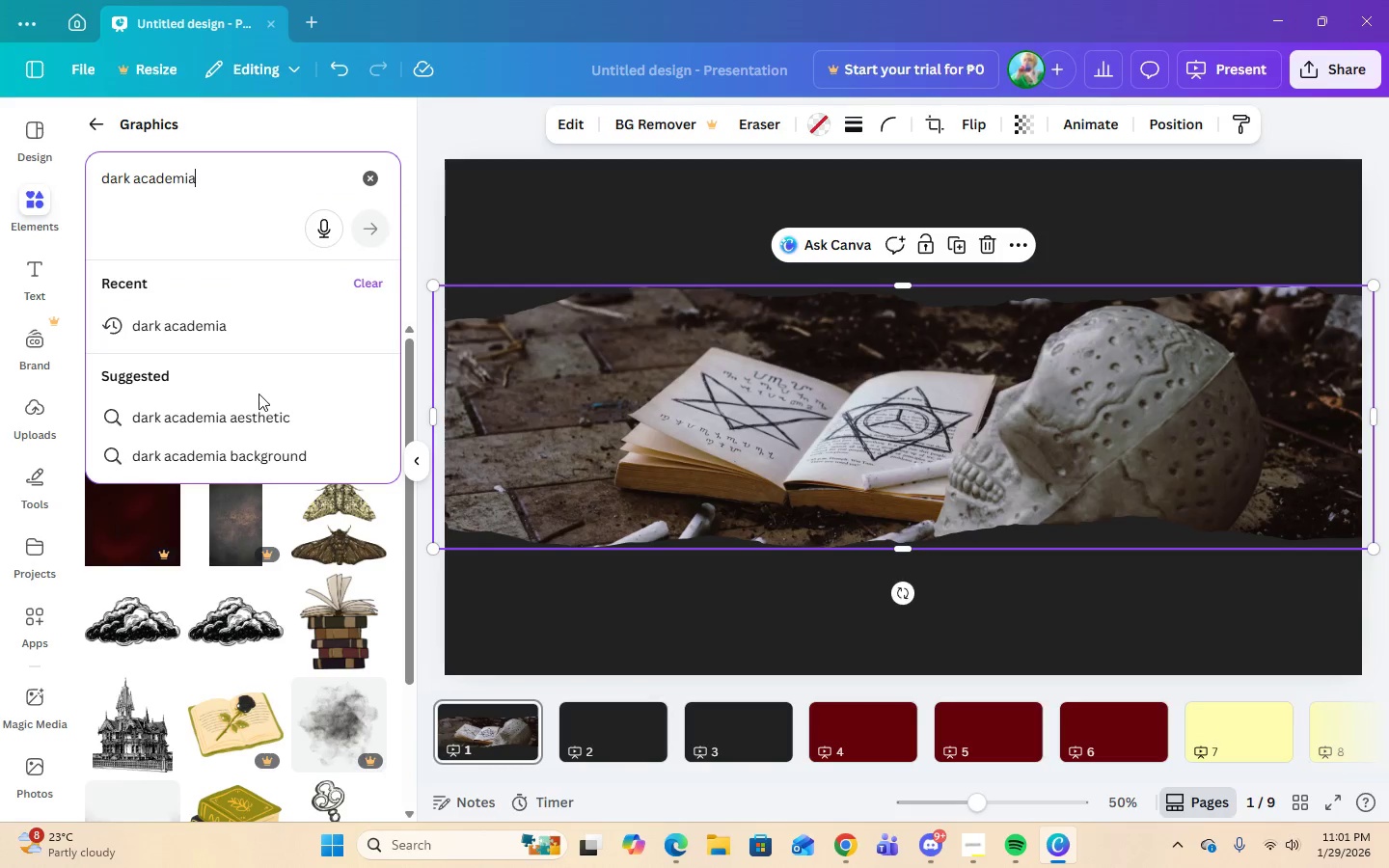 
left_click([258, 424])
 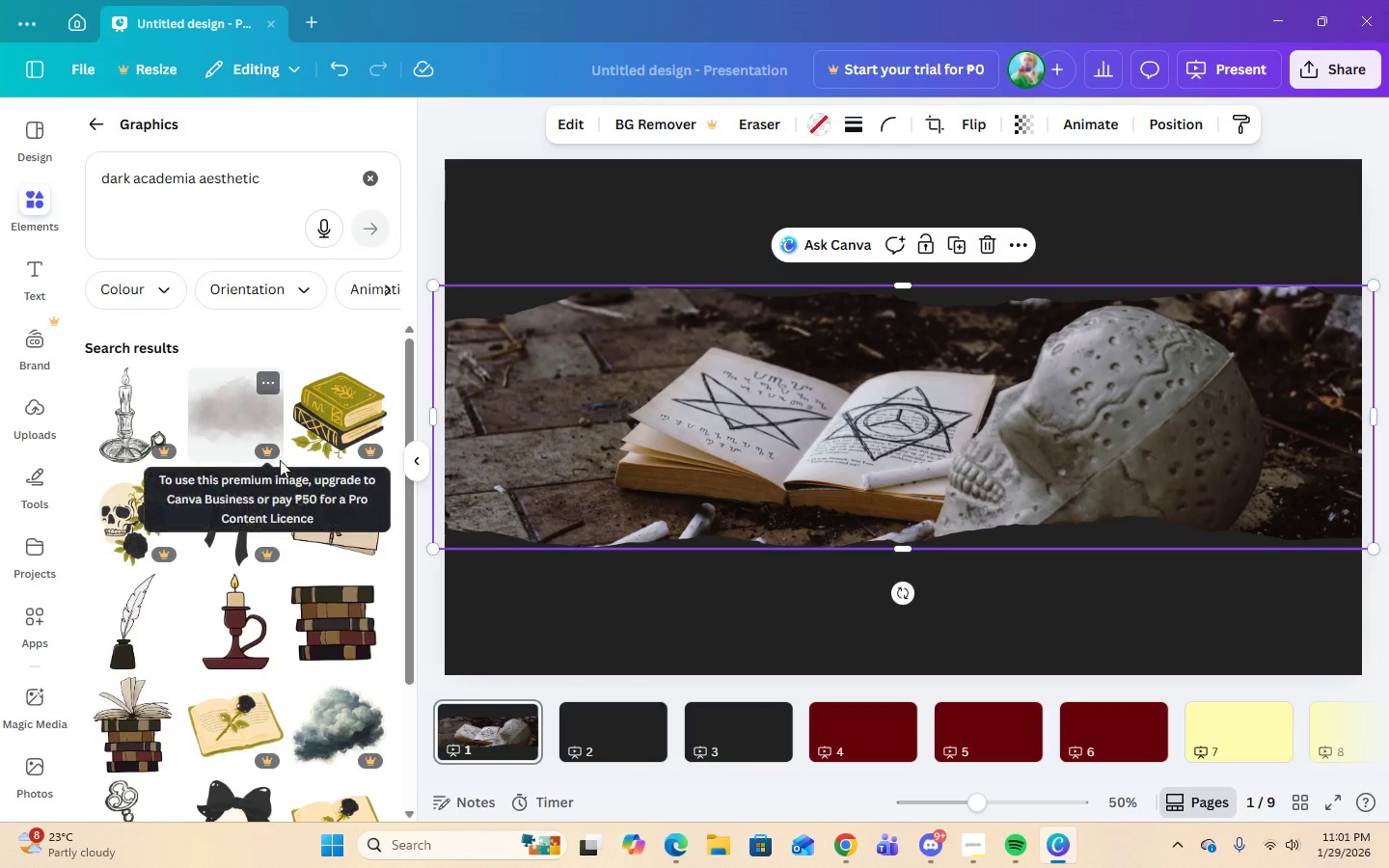 
scroll: coordinate [323, 582], scroll_direction: down, amount: 13.0
 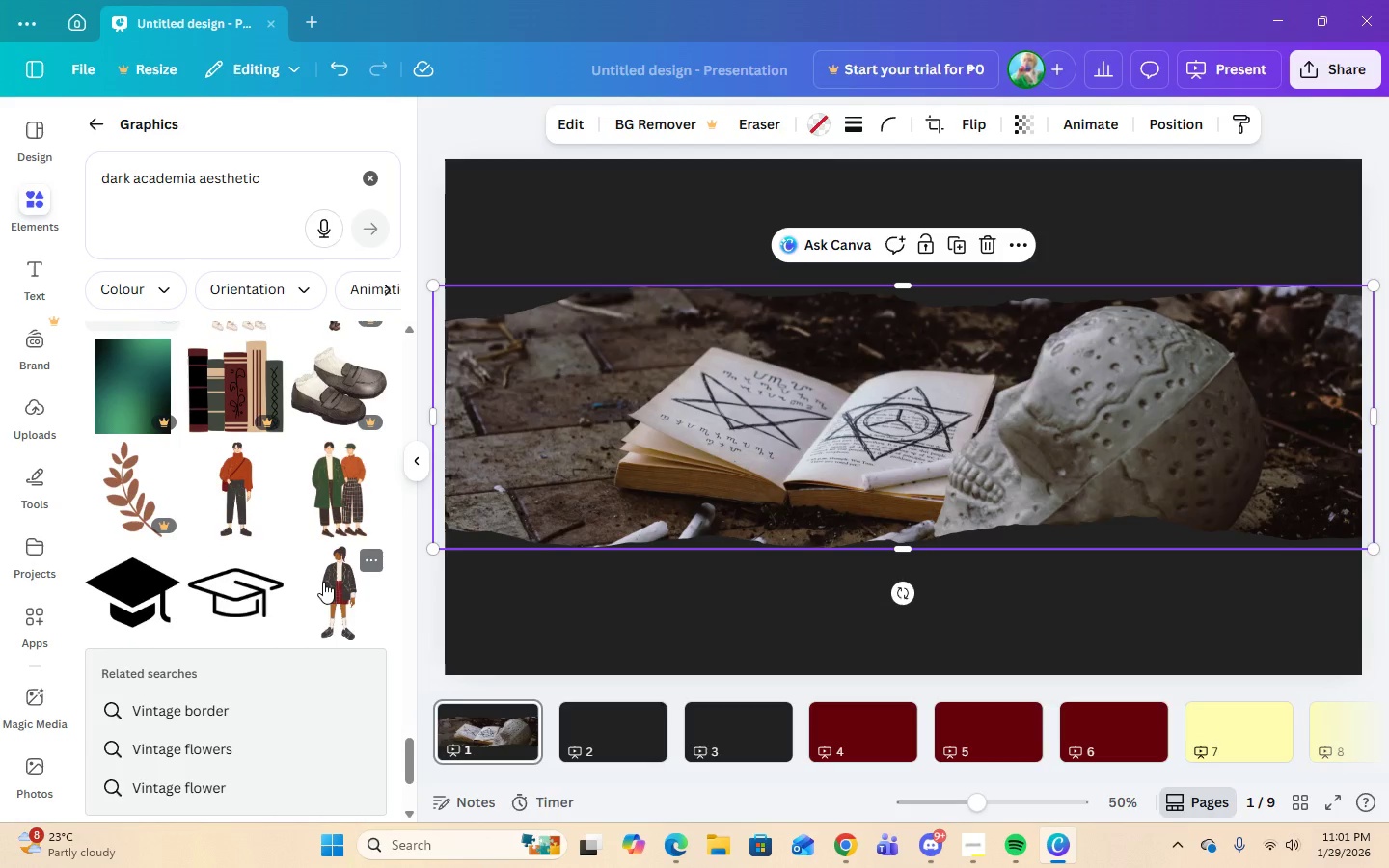 
scroll: coordinate [327, 584], scroll_direction: down, amount: 21.0
 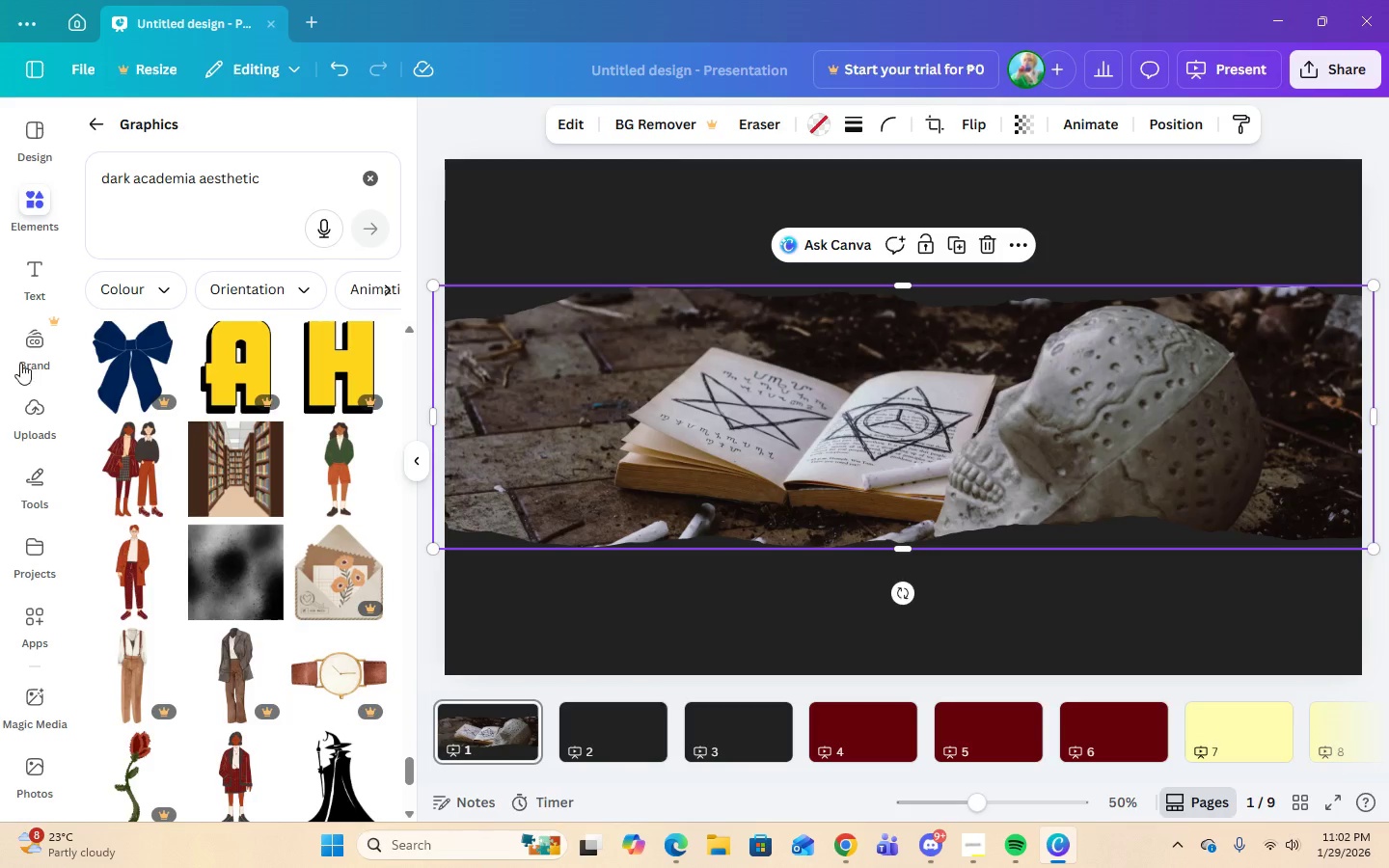 
wait(6.61)
 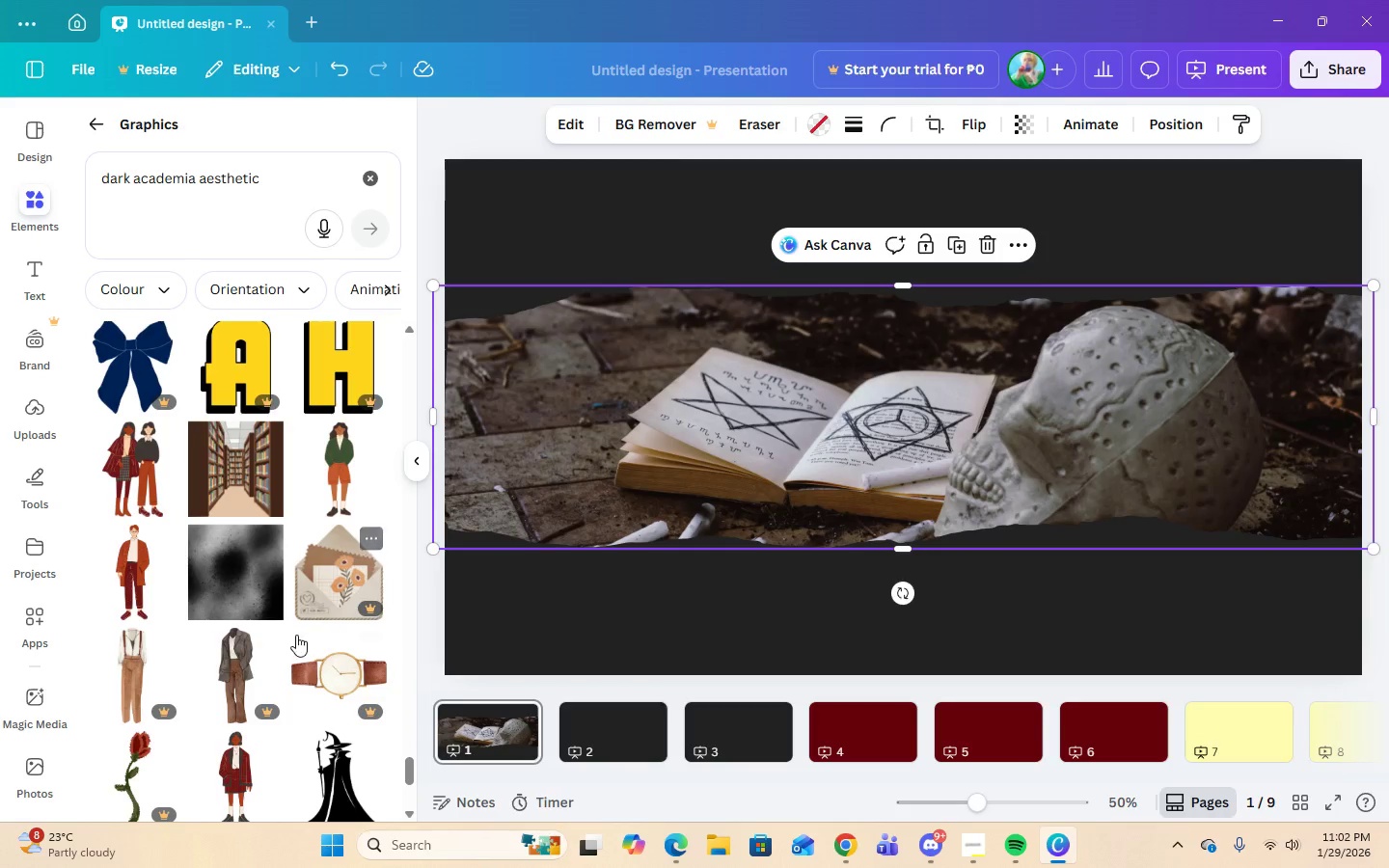 
scroll: coordinate [335, 516], scroll_direction: down, amount: 4.0
 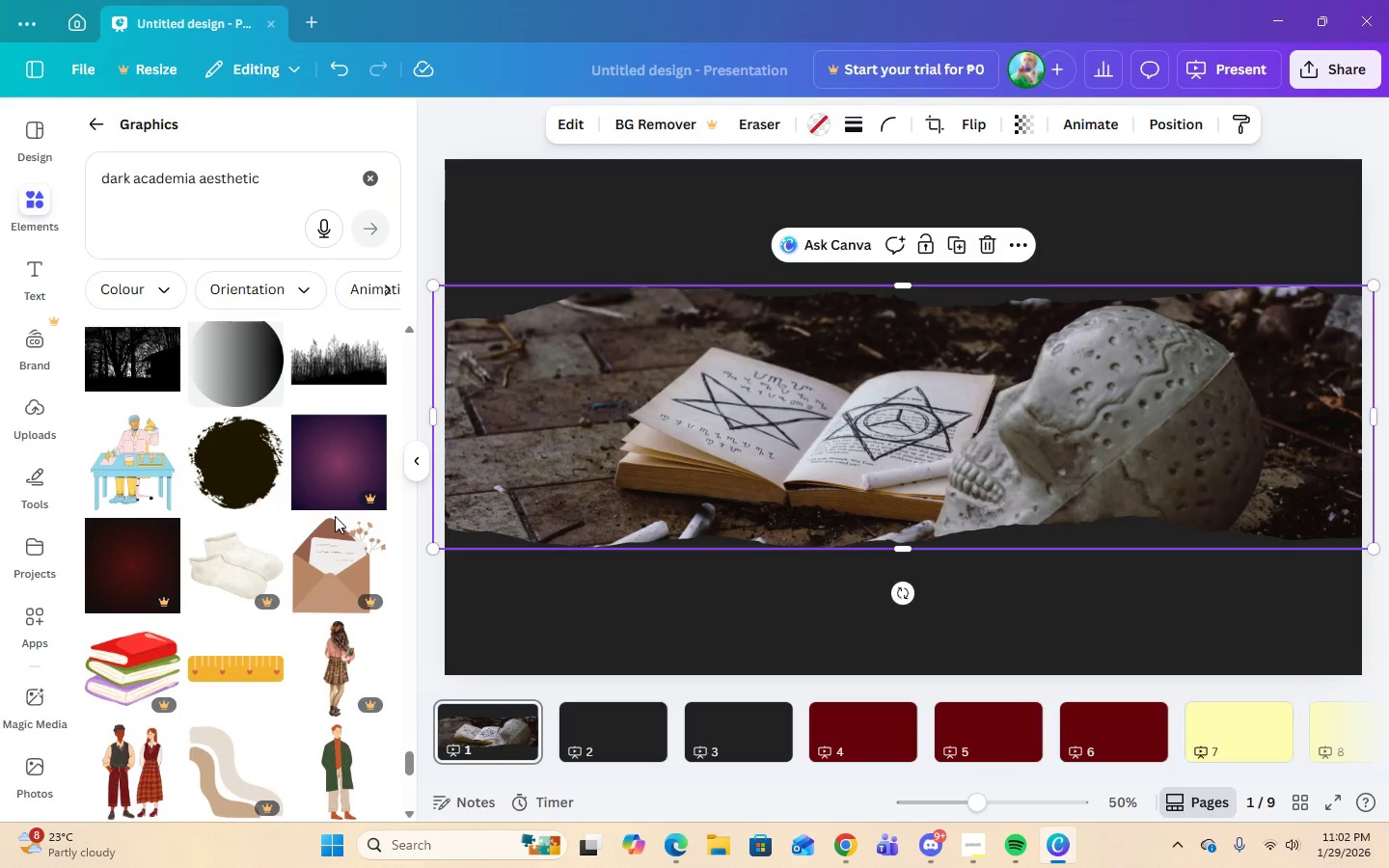 
scroll: coordinate [335, 516], scroll_direction: up, amount: 1.0
 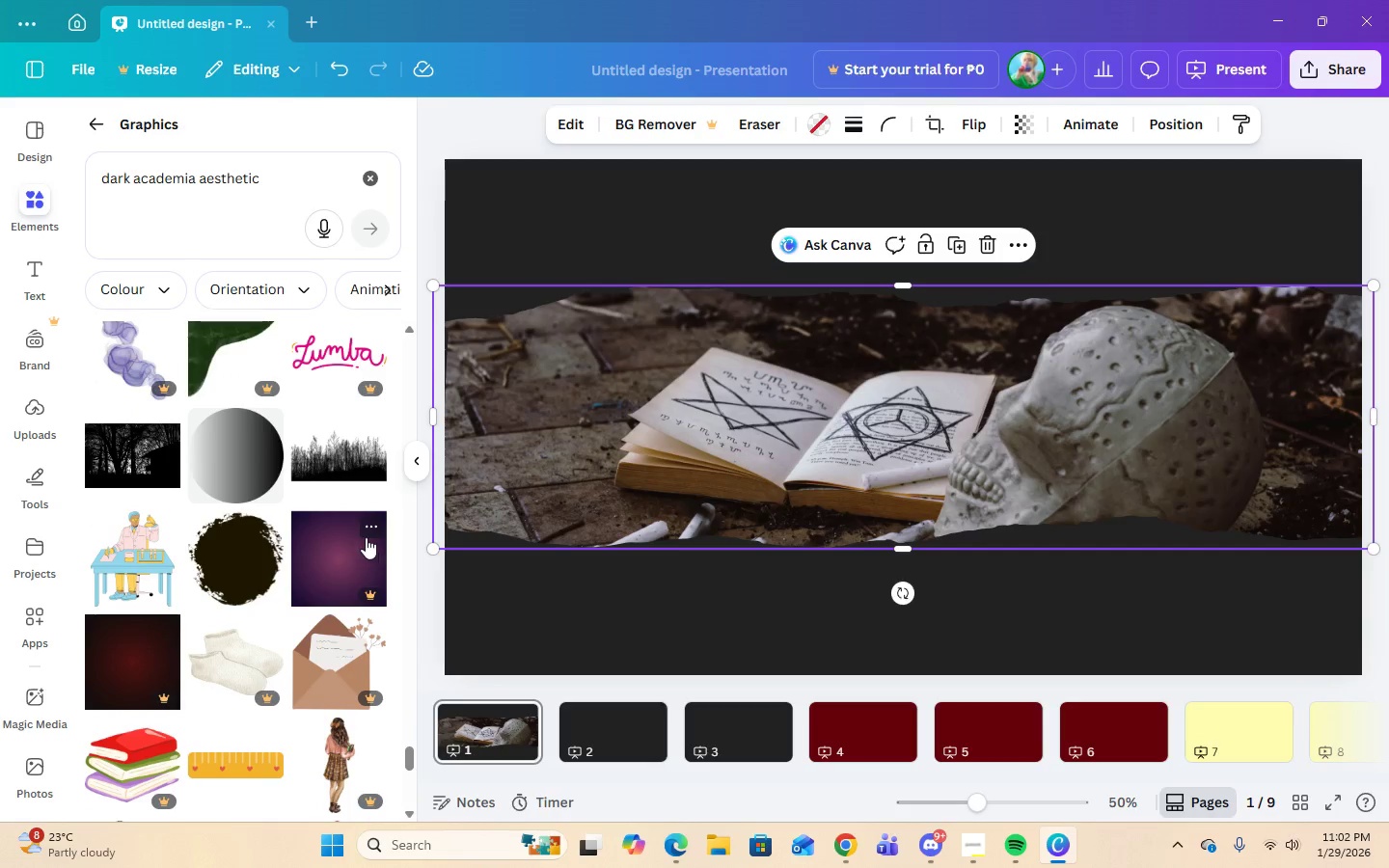 
scroll: coordinate [338, 475], scroll_direction: down, amount: 3.0
 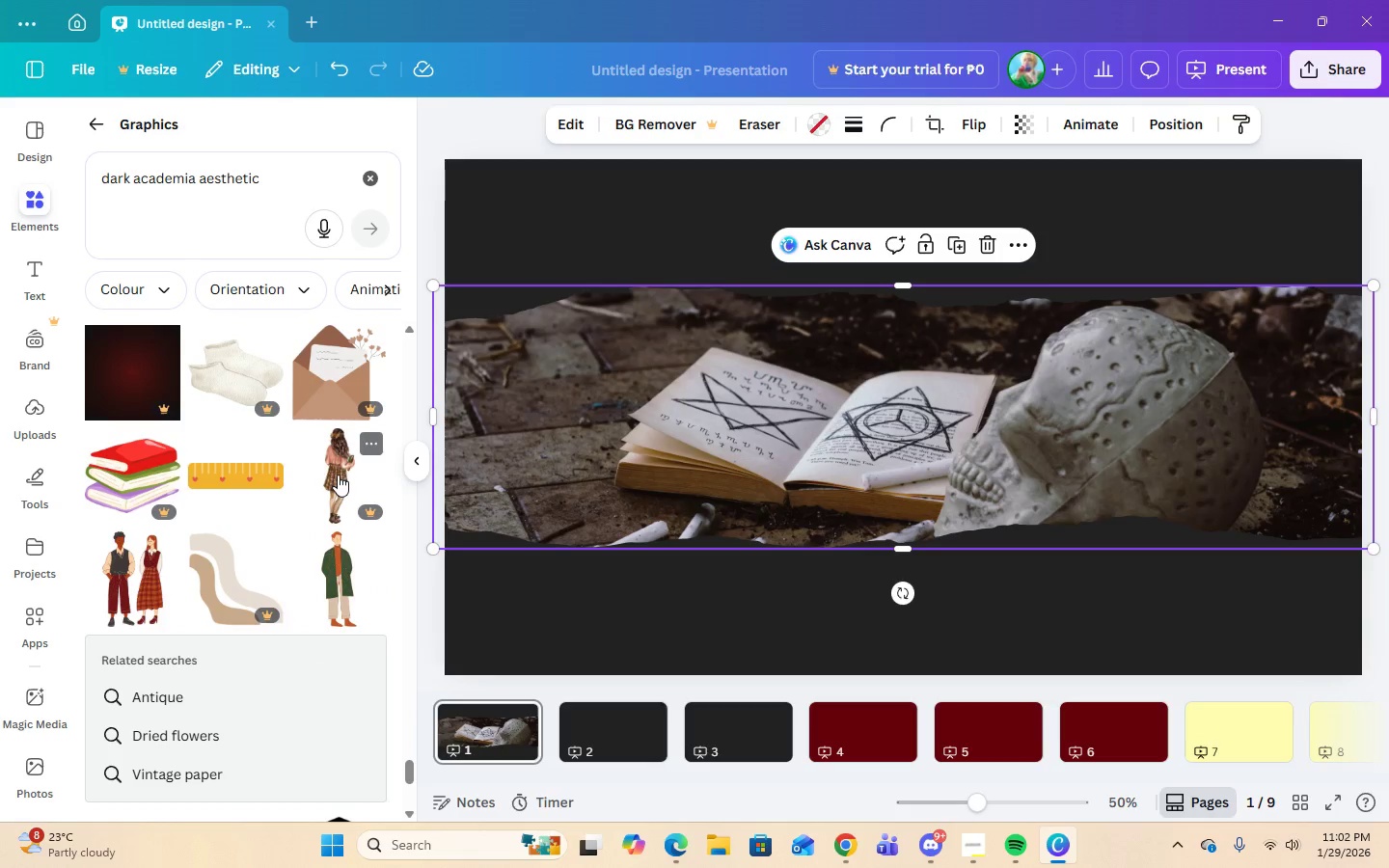 
scroll: coordinate [338, 475], scroll_direction: up, amount: 3.0
 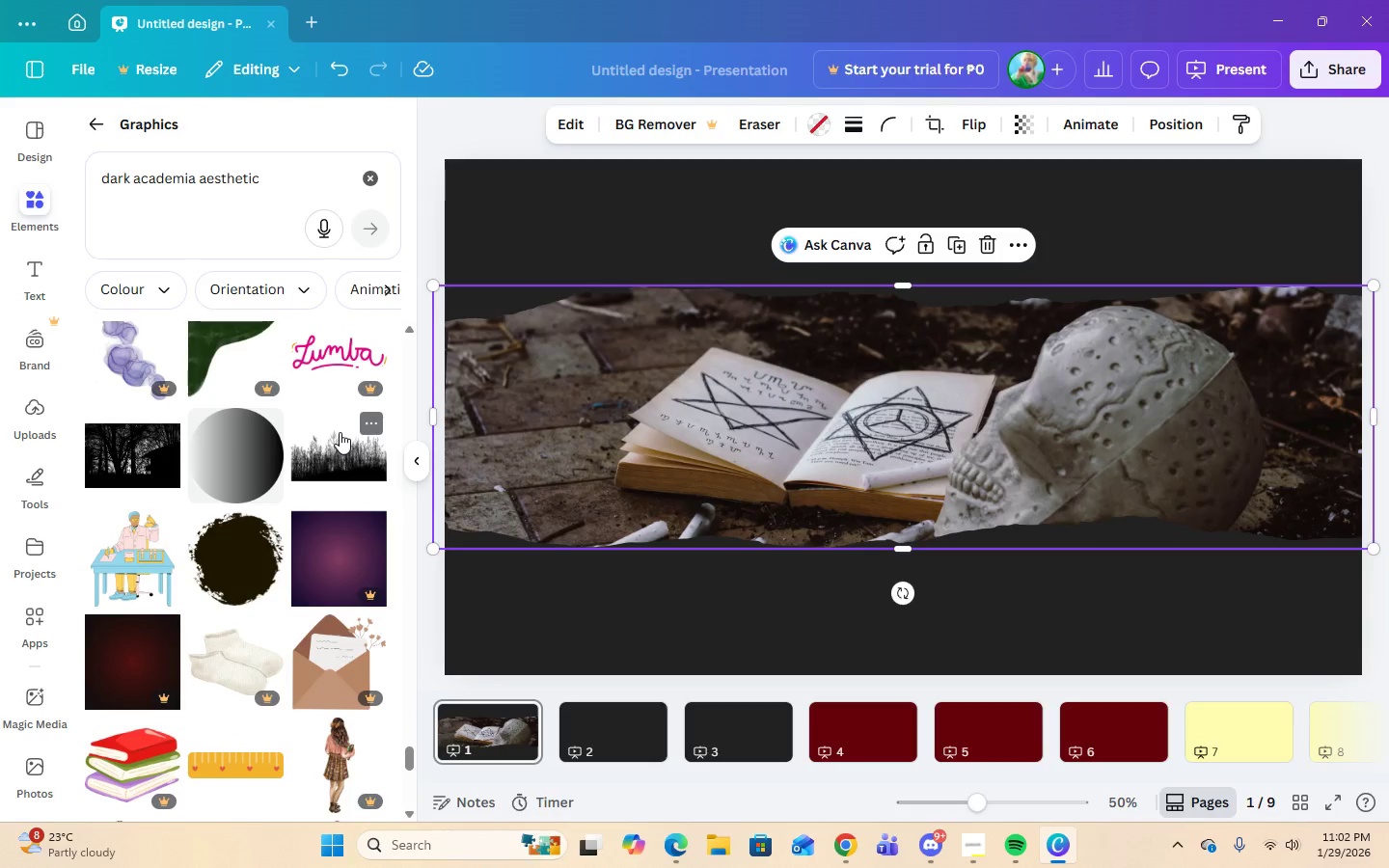 
left_click([340, 459])
 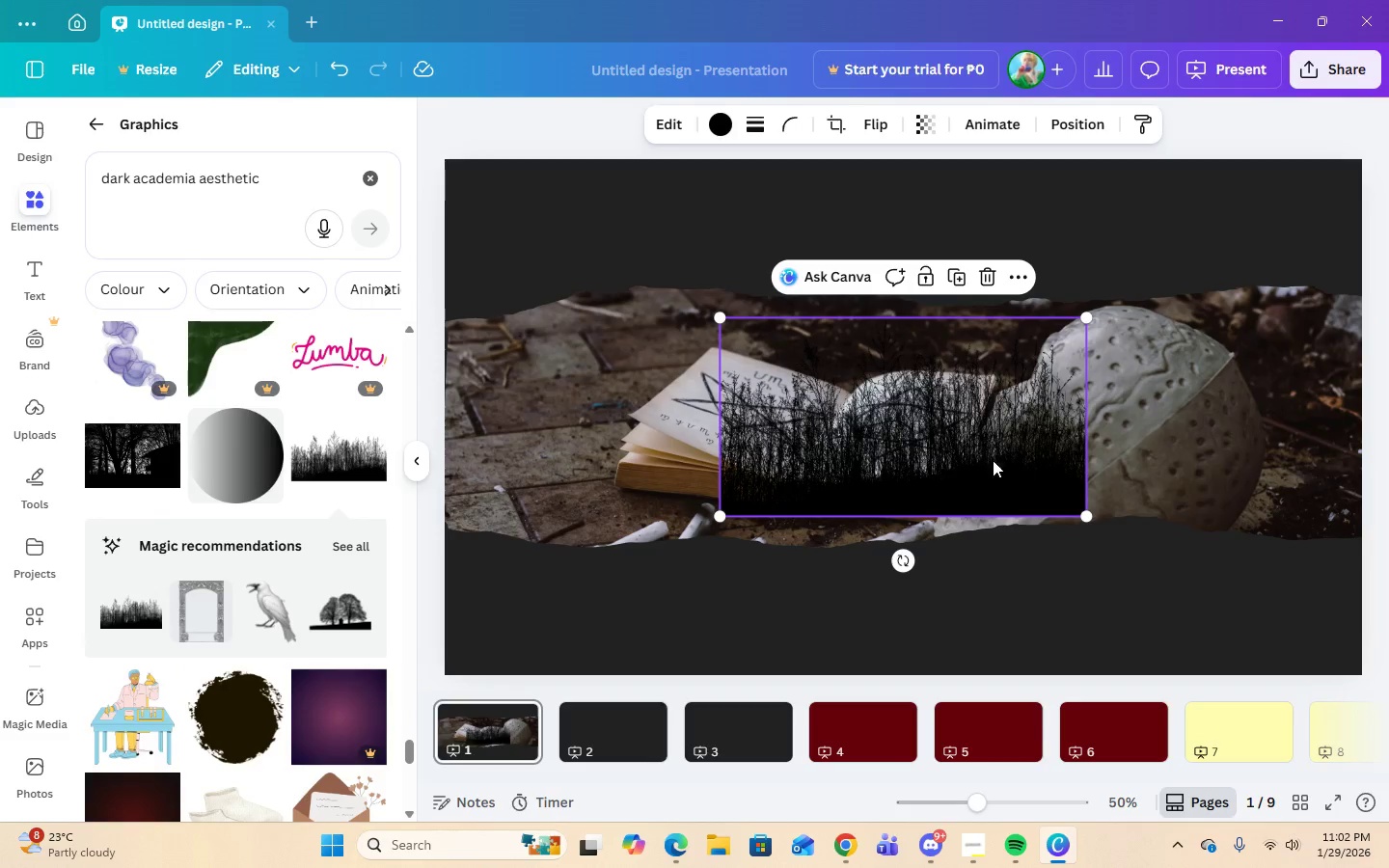 
left_click_drag(start_coordinate=[953, 465], to_coordinate=[919, 581])
 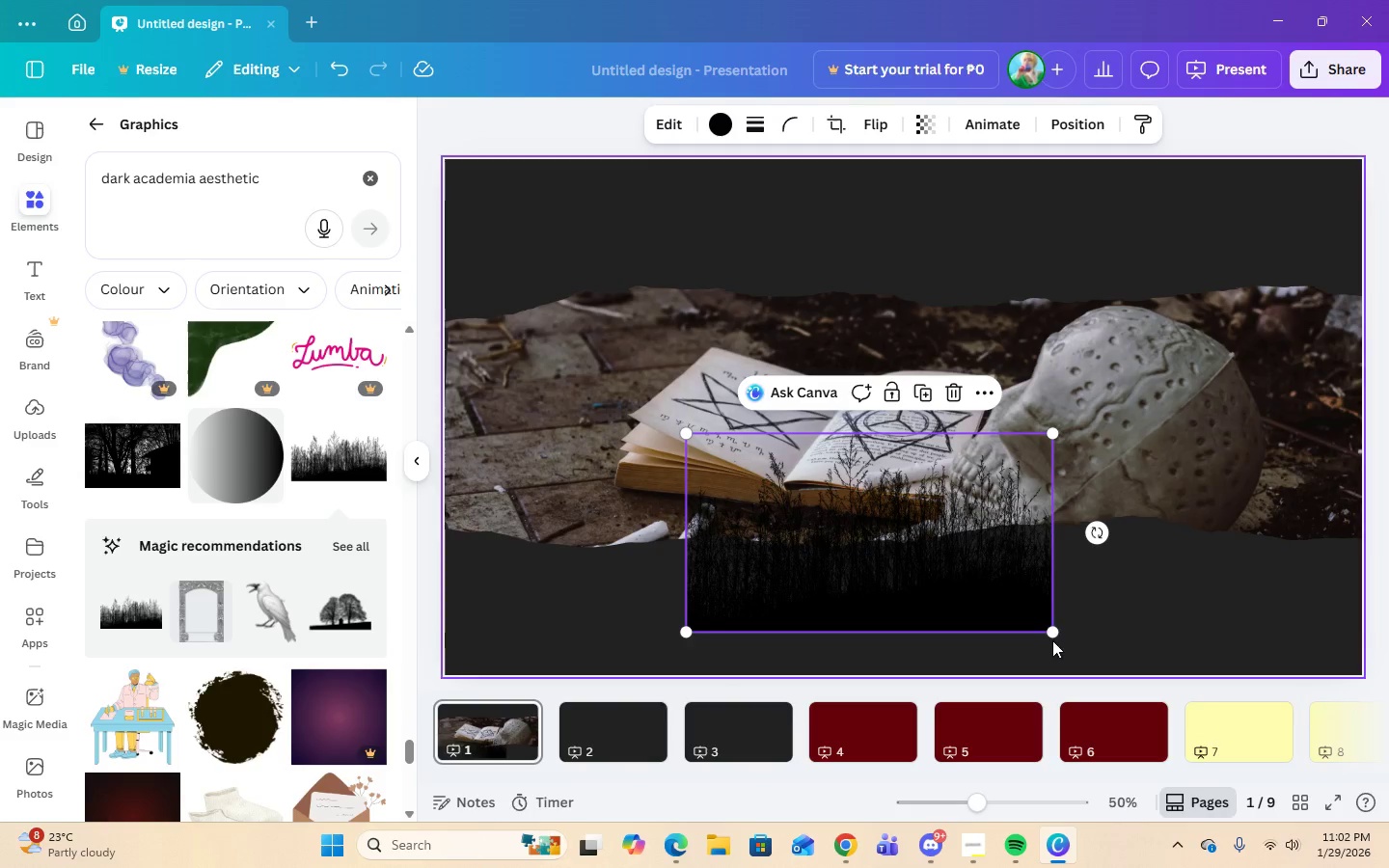 
left_click_drag(start_coordinate=[1049, 636], to_coordinate=[1388, 661])
 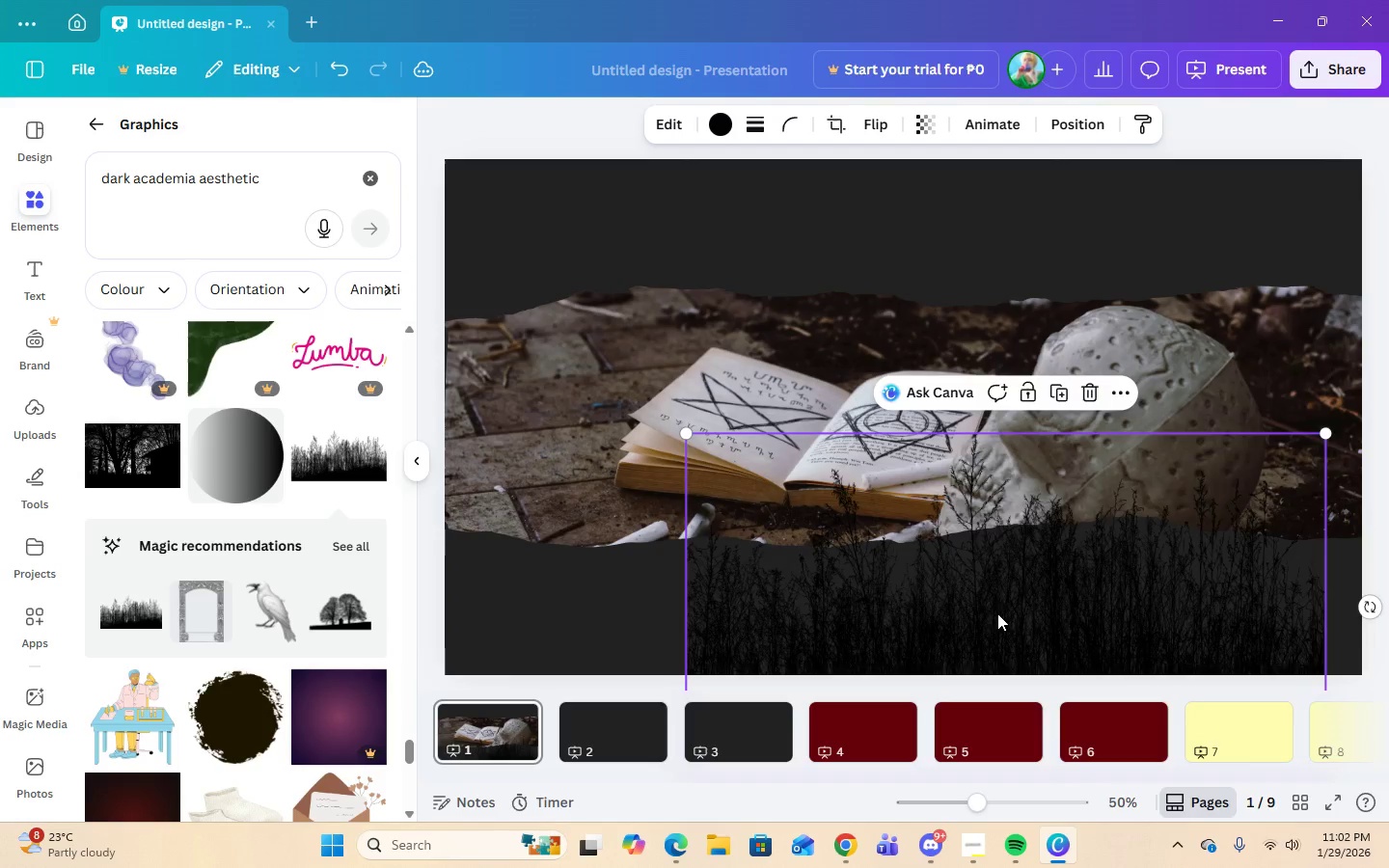 
left_click_drag(start_coordinate=[996, 610], to_coordinate=[969, 474])
 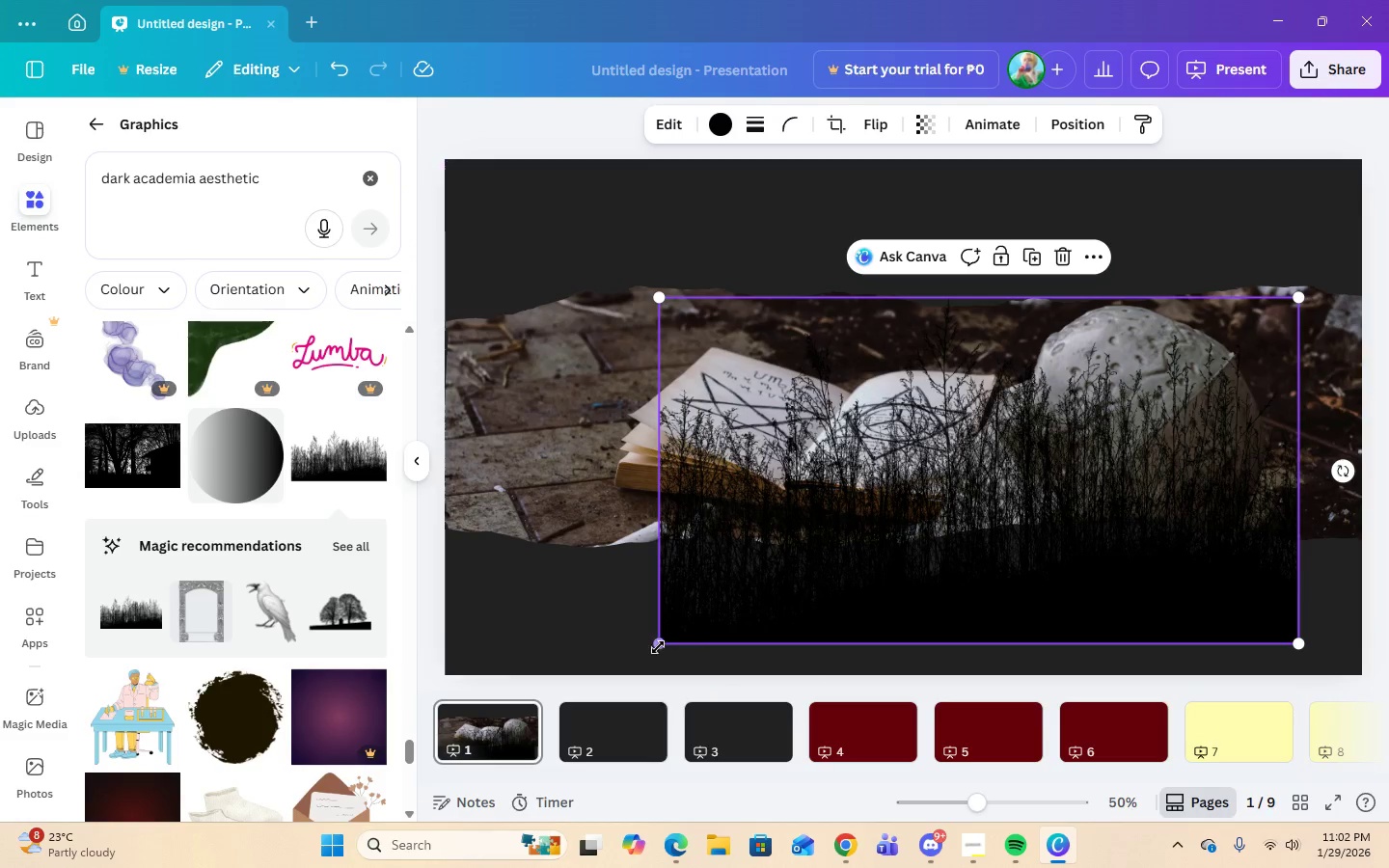 
left_click_drag(start_coordinate=[658, 643], to_coordinate=[409, 678])
 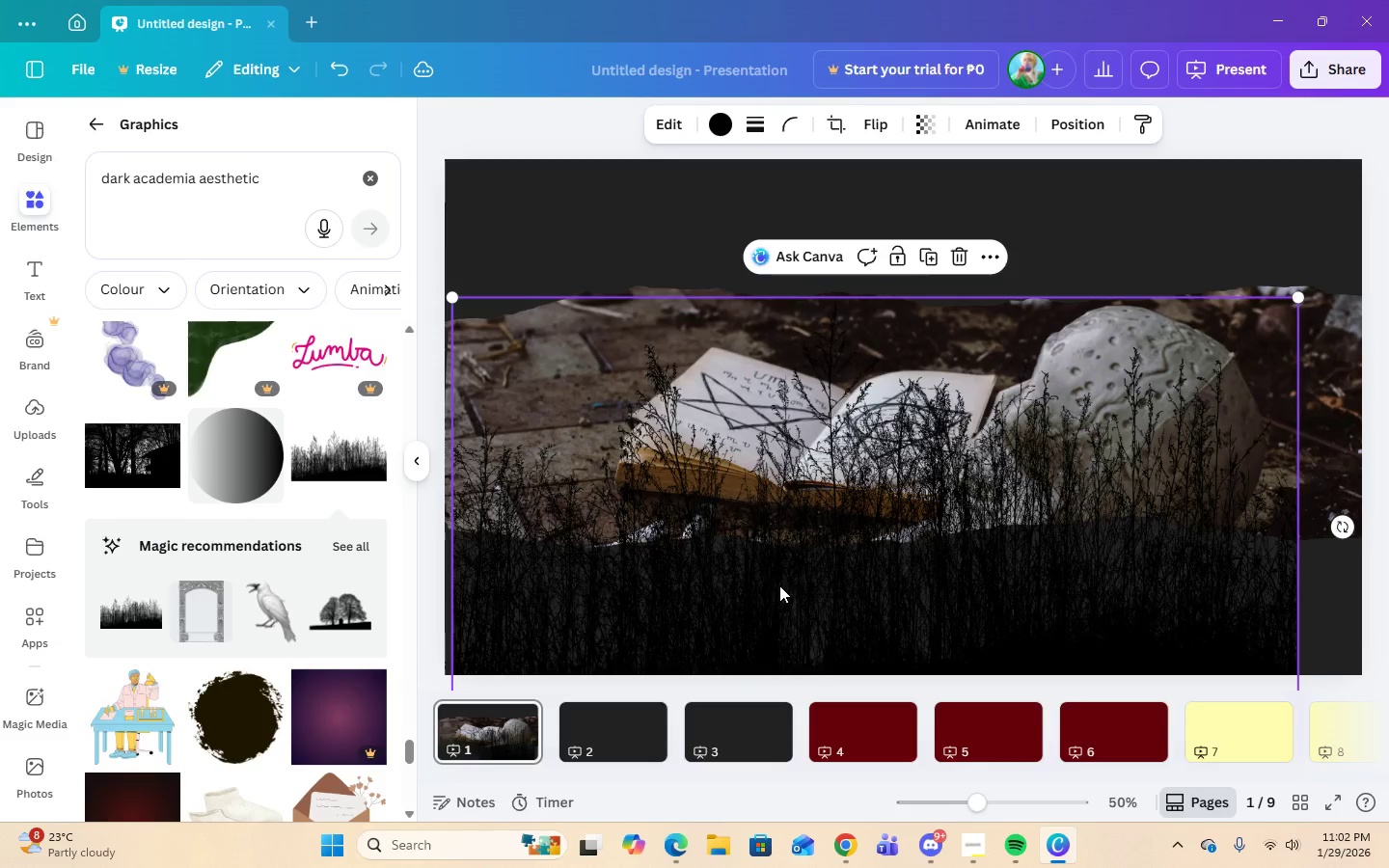 
left_click_drag(start_coordinate=[782, 583], to_coordinate=[809, 454])
 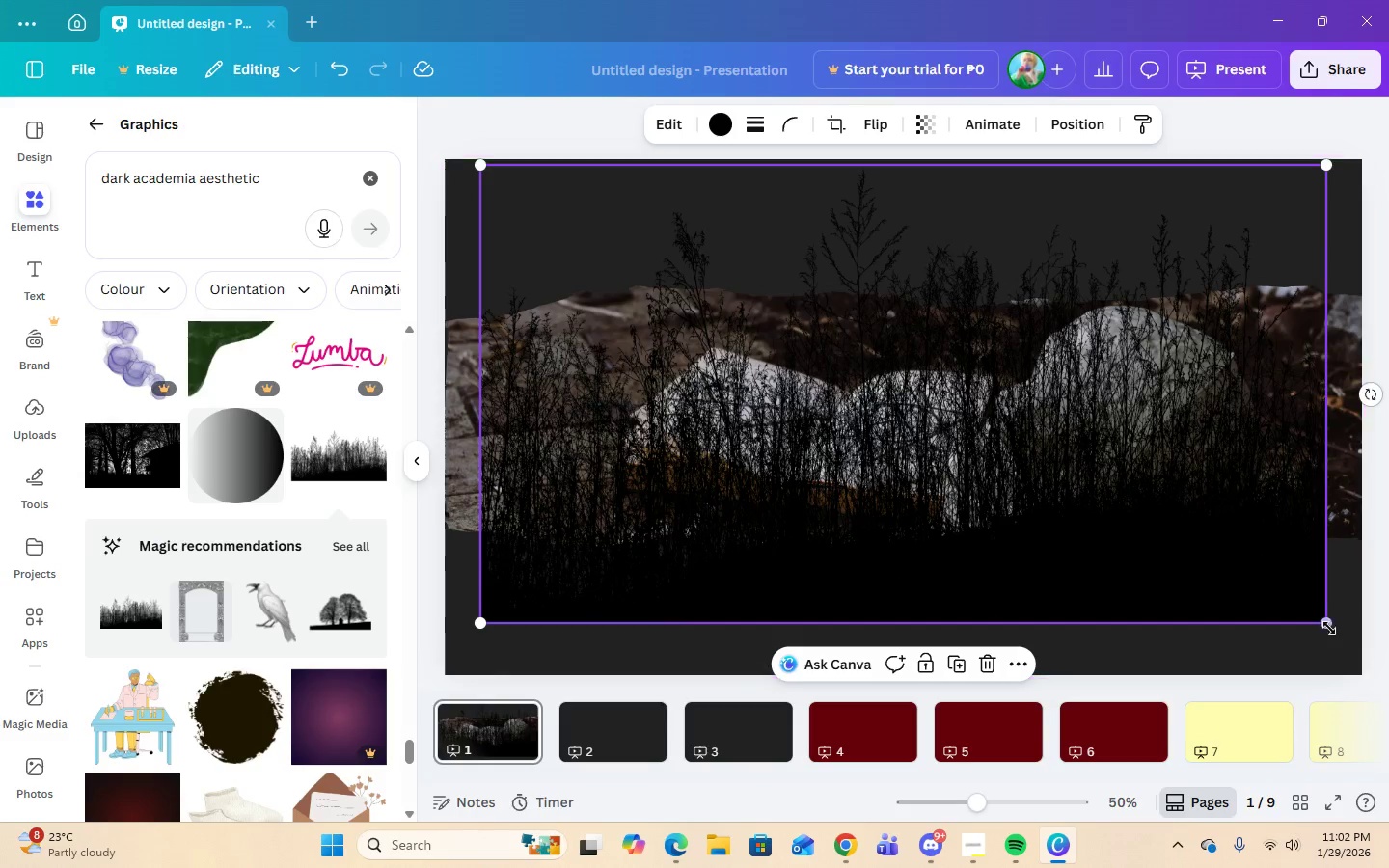 
left_click_drag(start_coordinate=[1326, 622], to_coordinate=[1356, 642])
 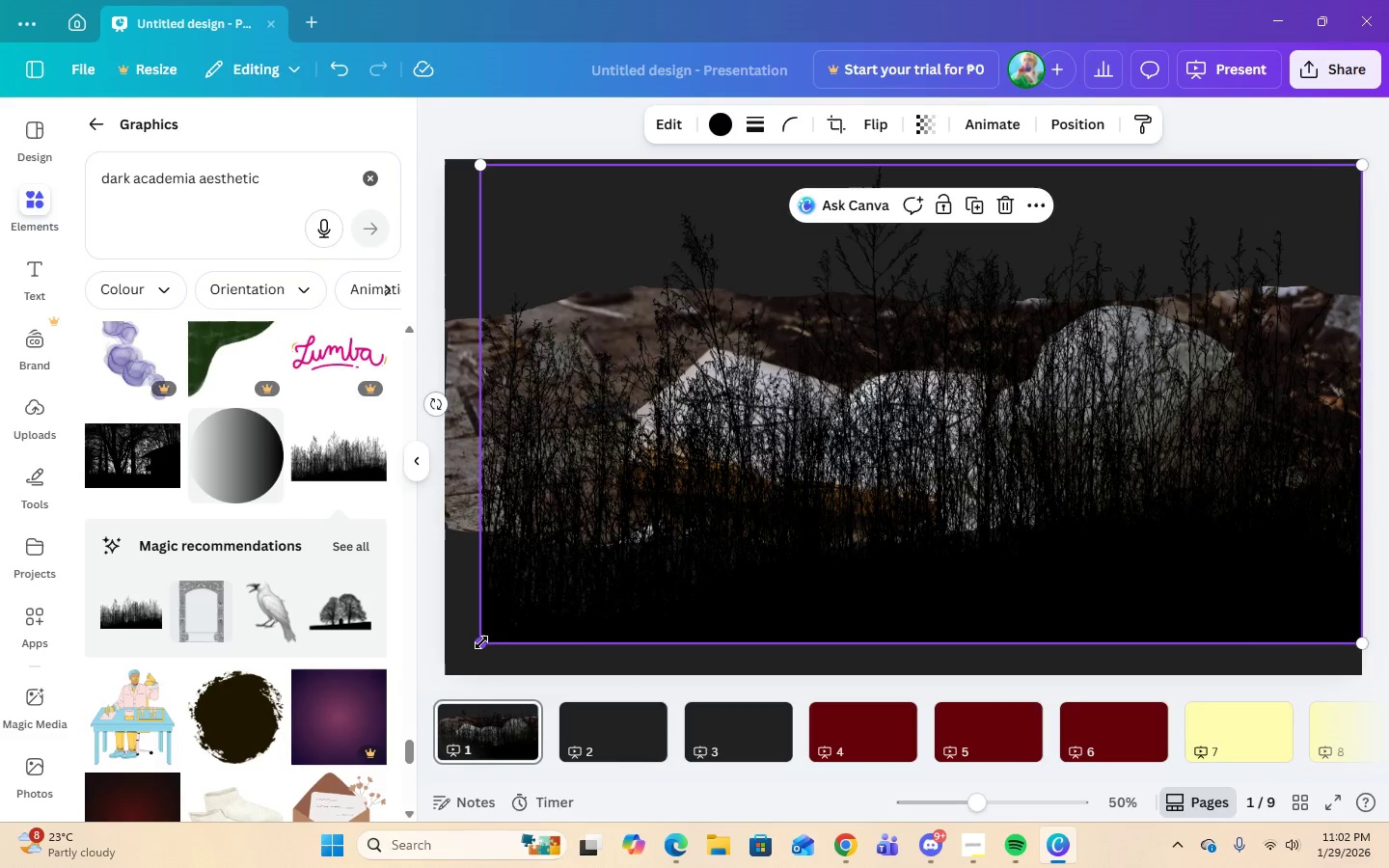 
left_click_drag(start_coordinate=[477, 642], to_coordinate=[439, 702])
 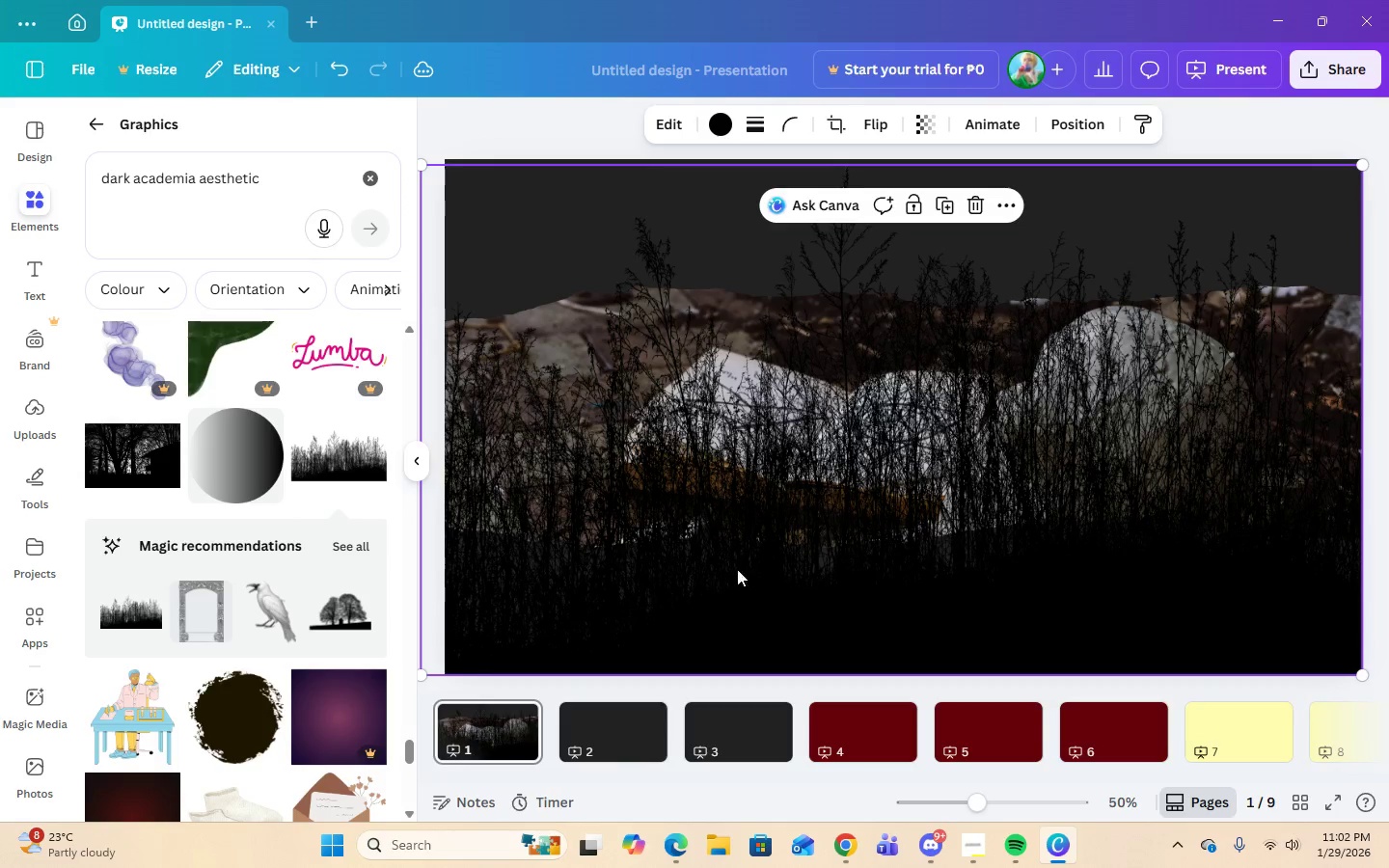 
left_click_drag(start_coordinate=[757, 565], to_coordinate=[770, 716])
 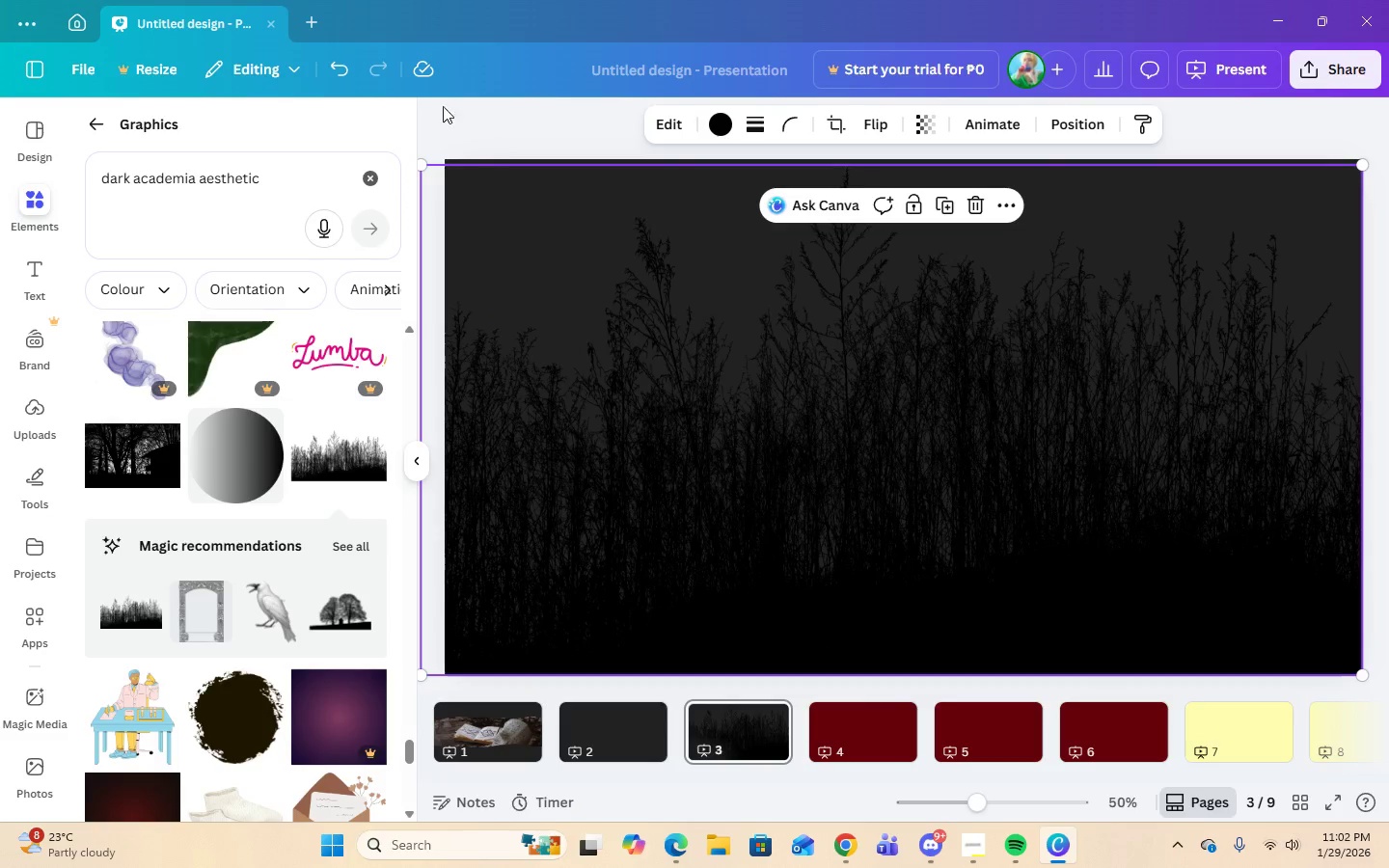 
left_click([340, 73])
 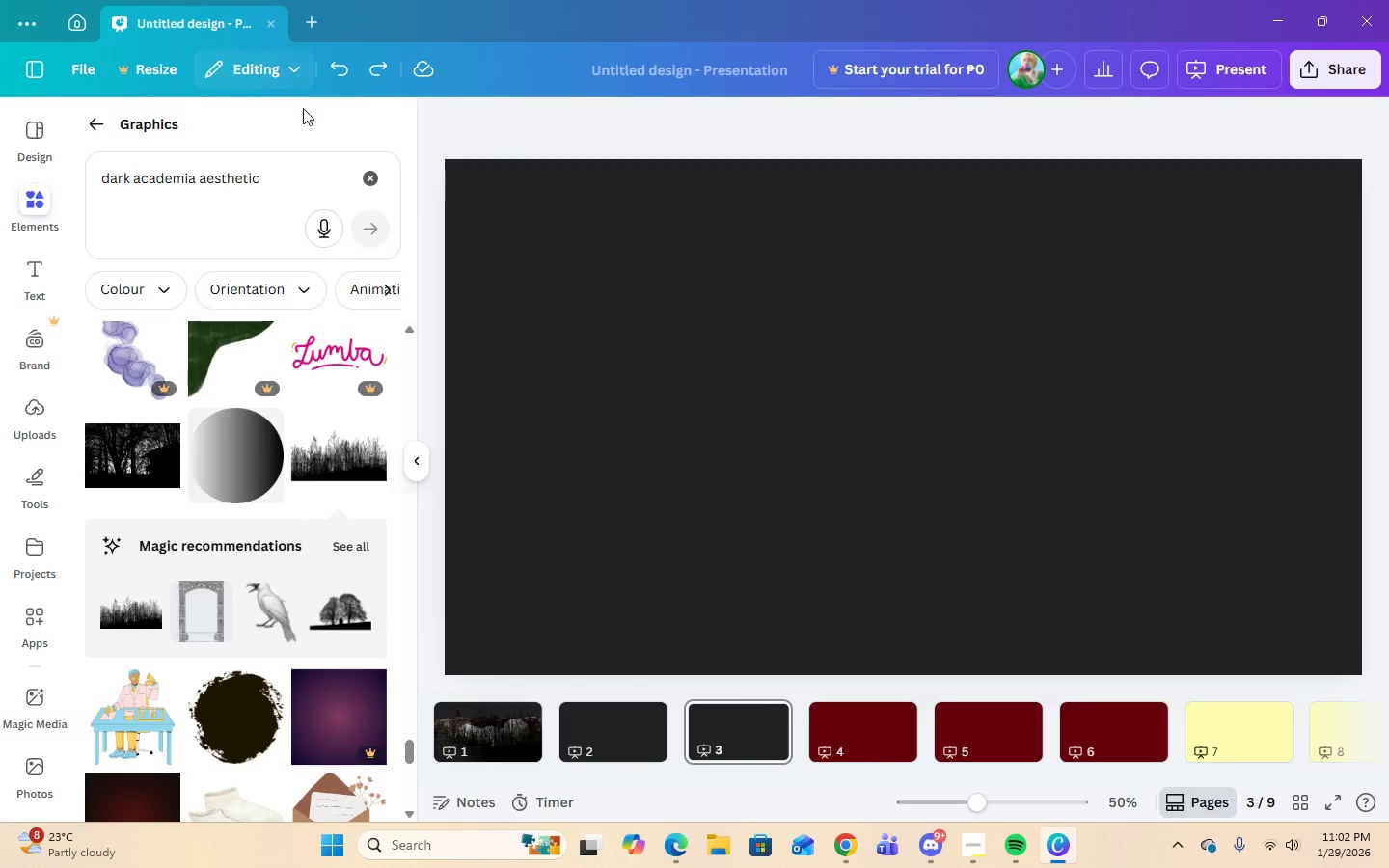 
left_click([371, 80])
 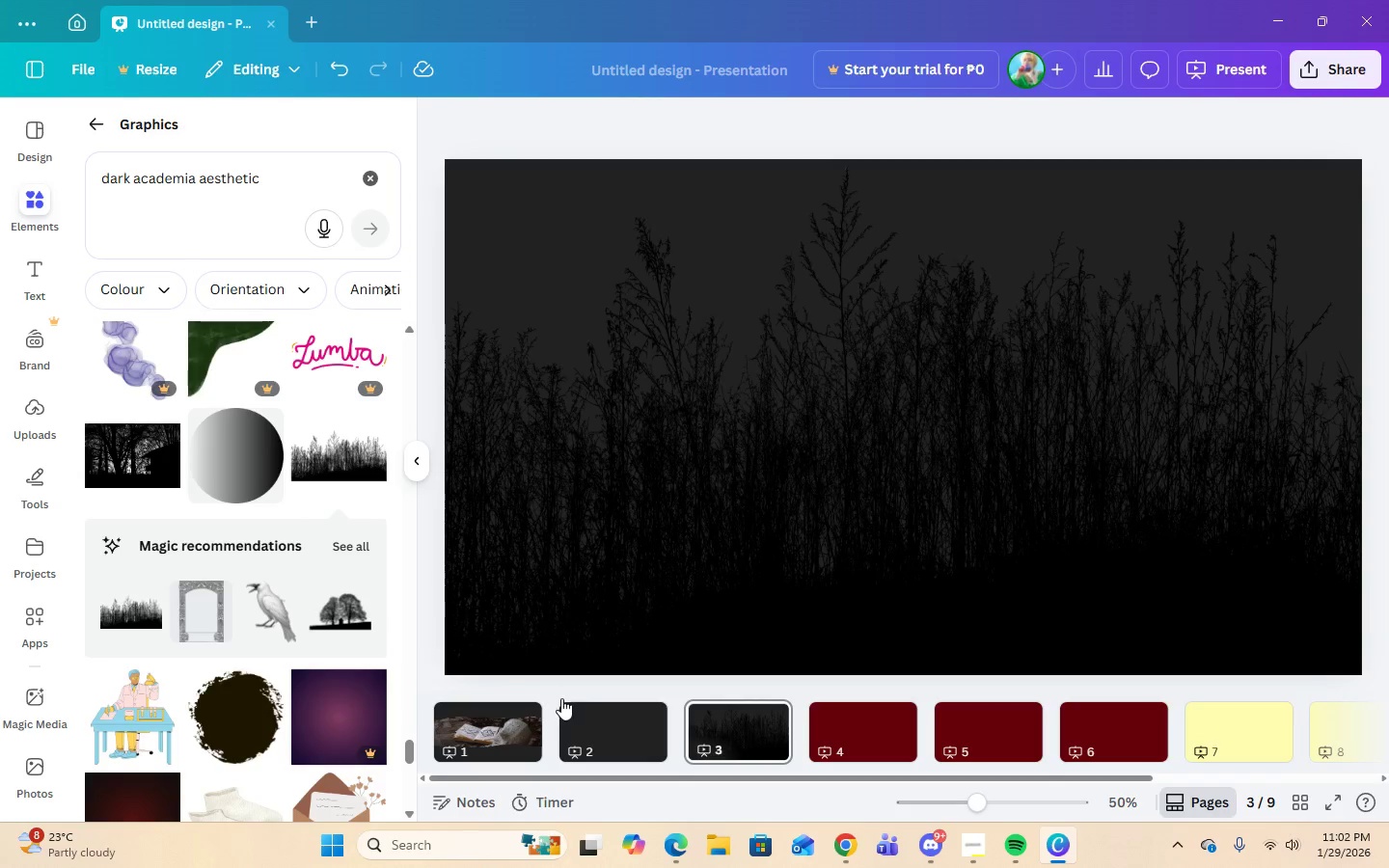 
left_click([729, 739])
 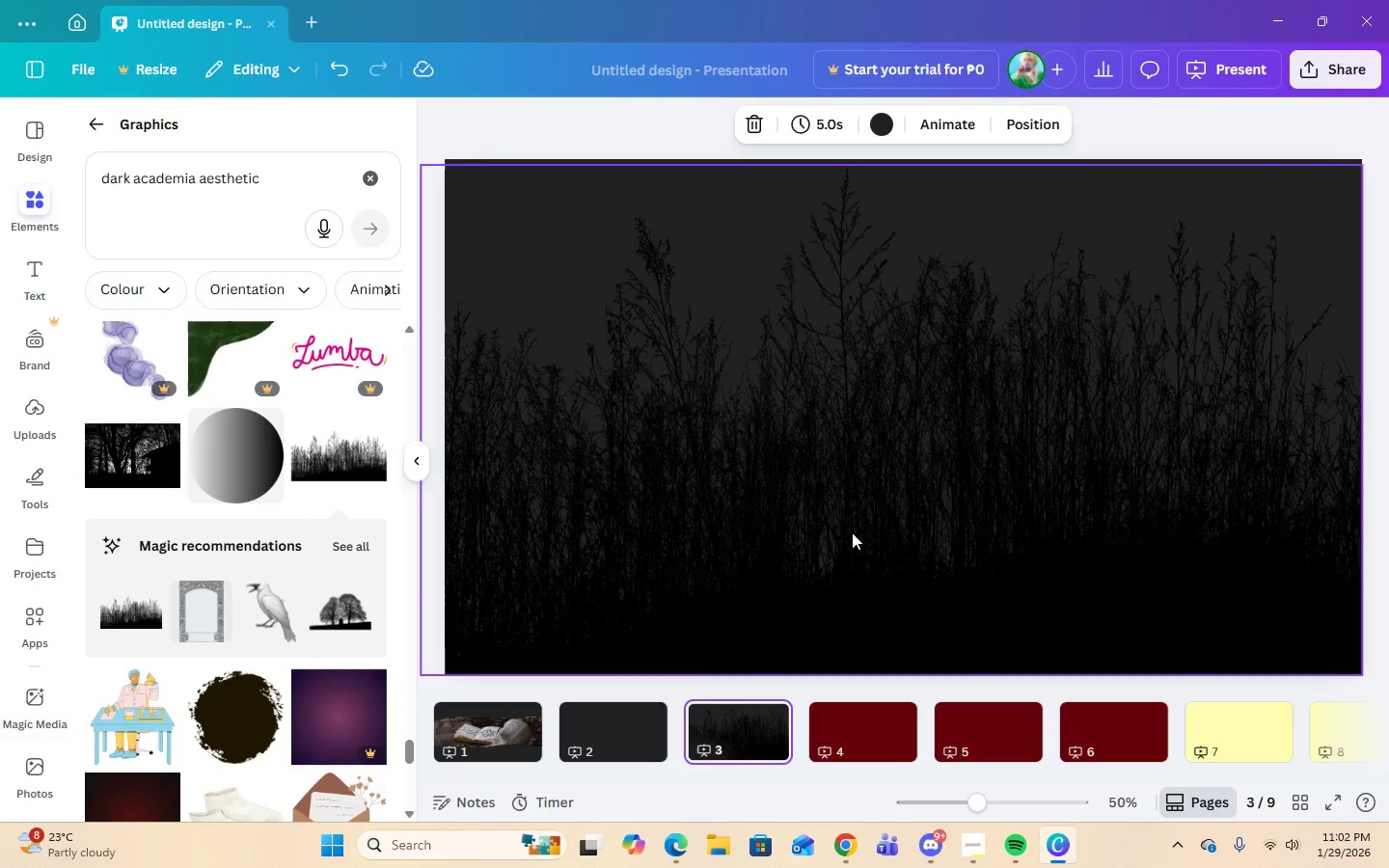 
left_click_drag(start_coordinate=[852, 524], to_coordinate=[497, 749])
 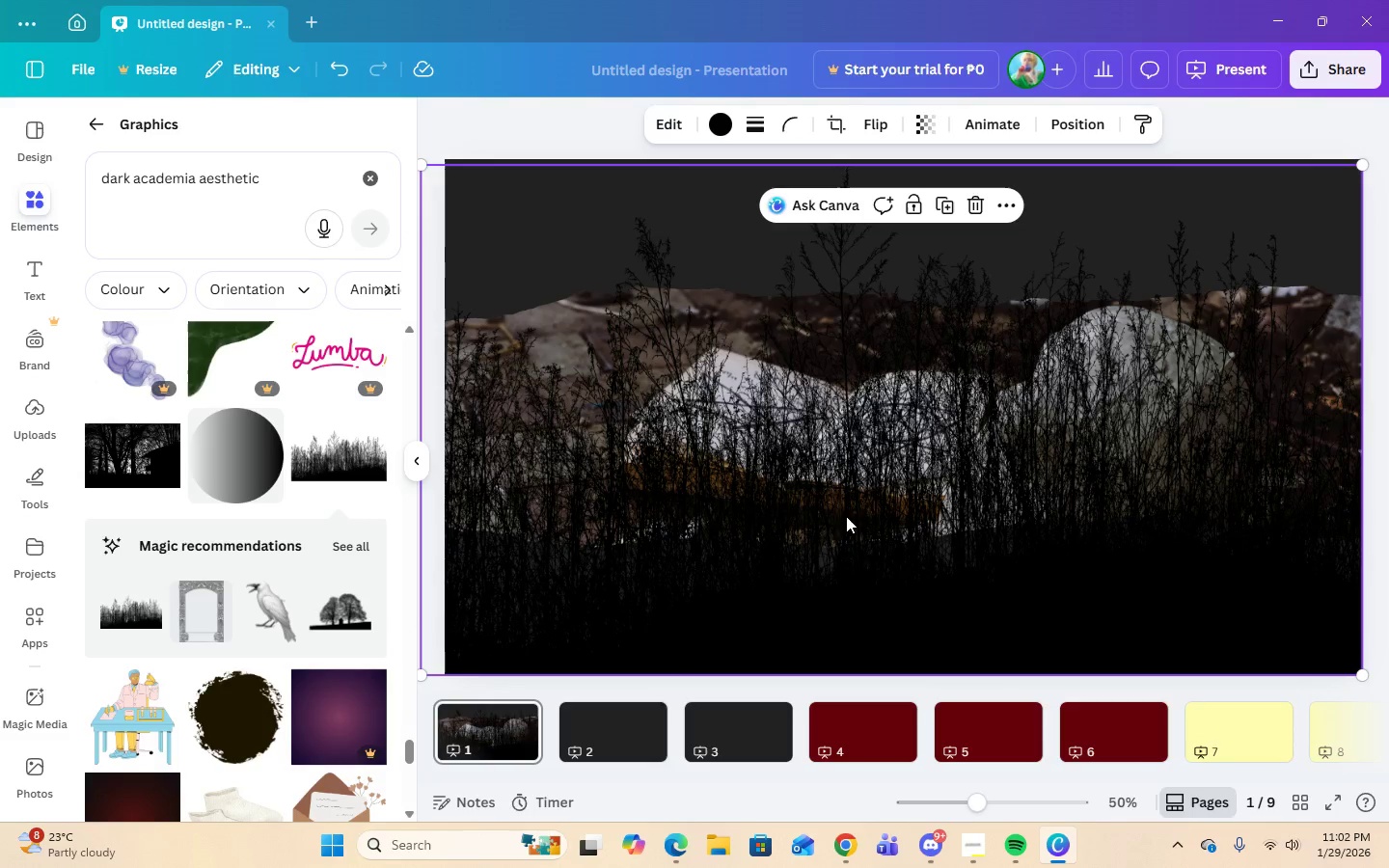 
left_click([869, 608])
 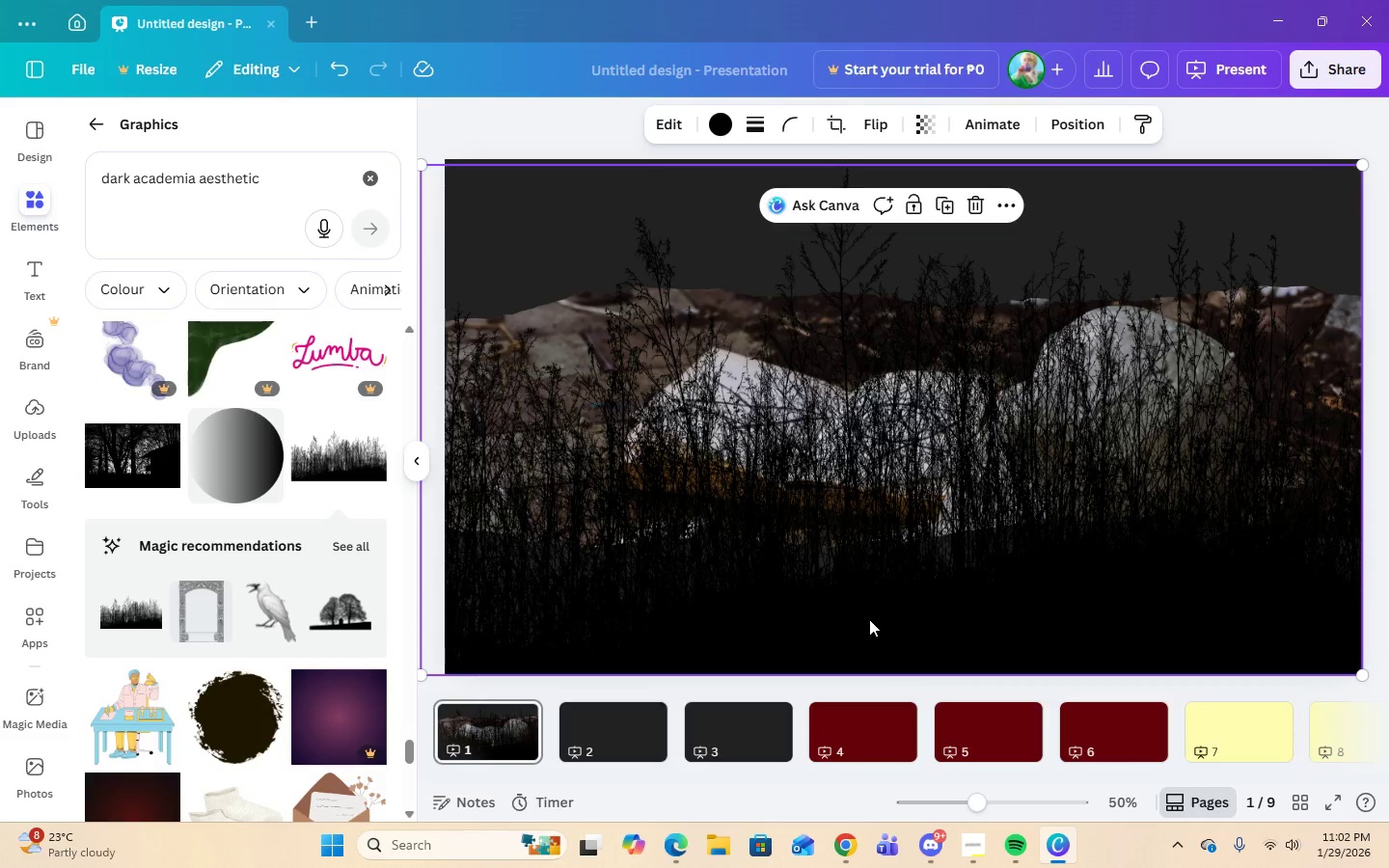 
left_click_drag(start_coordinate=[869, 612], to_coordinate=[869, 654])
 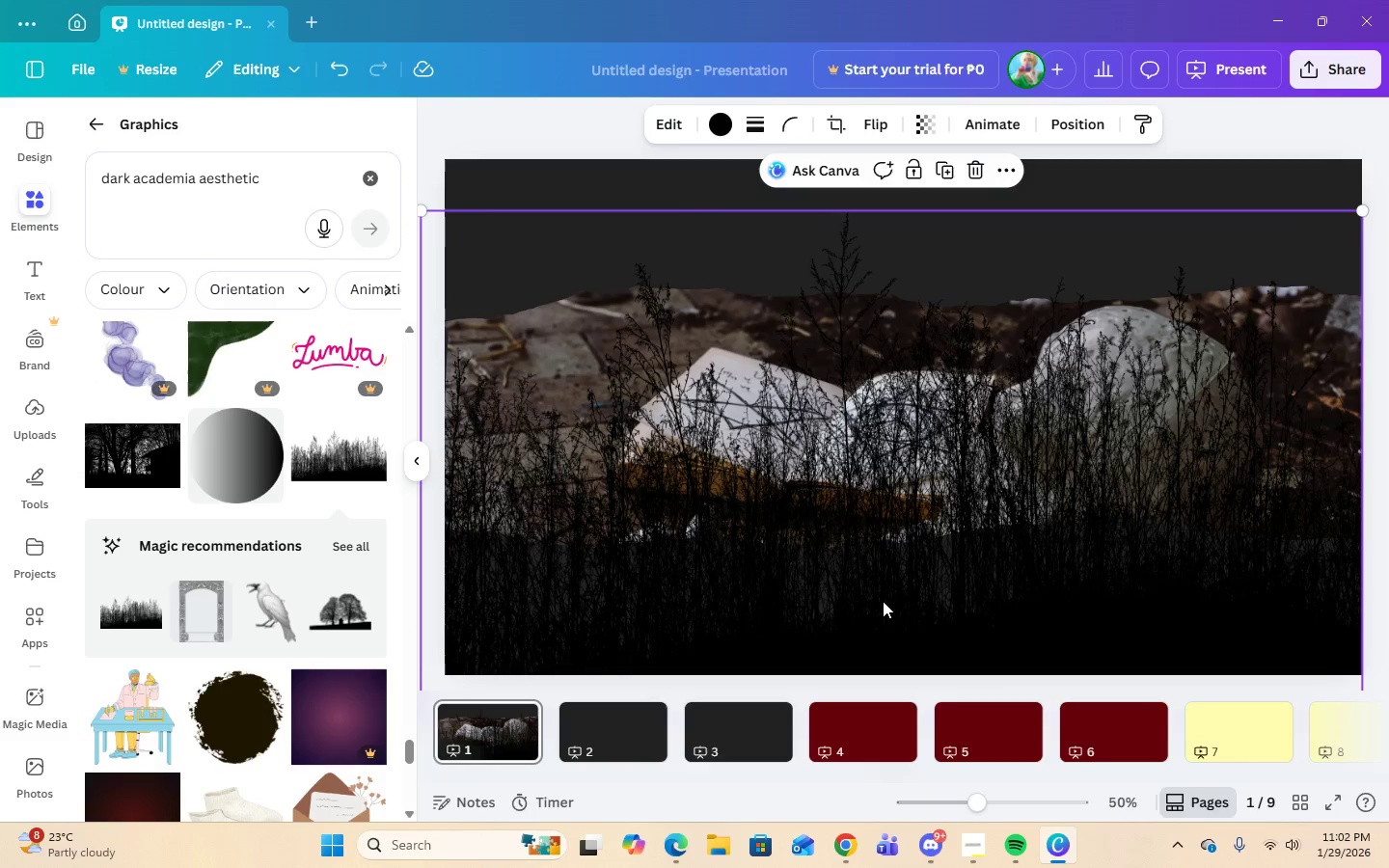 
left_click([883, 612])
 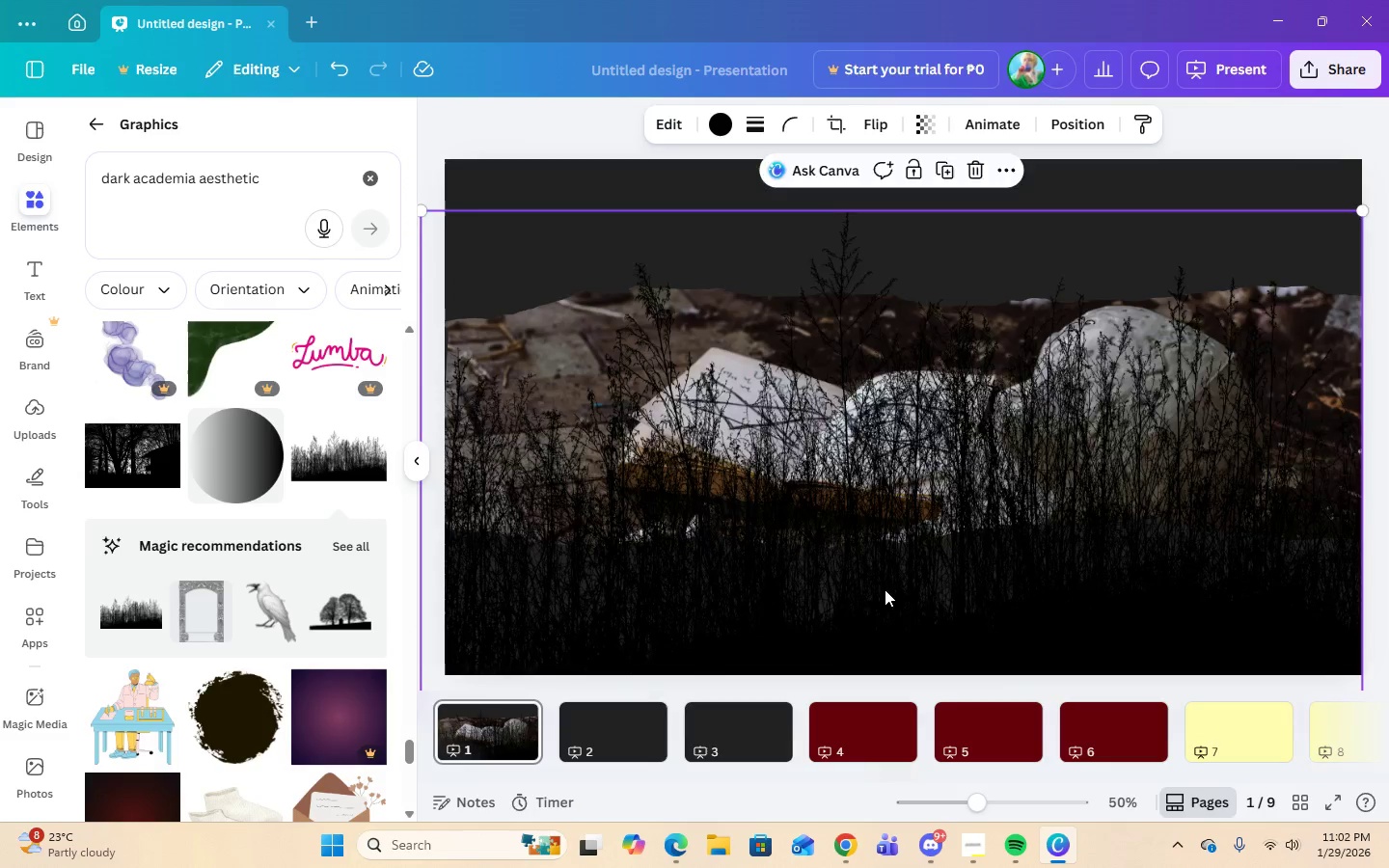 
left_click_drag(start_coordinate=[885, 589], to_coordinate=[883, 713])
 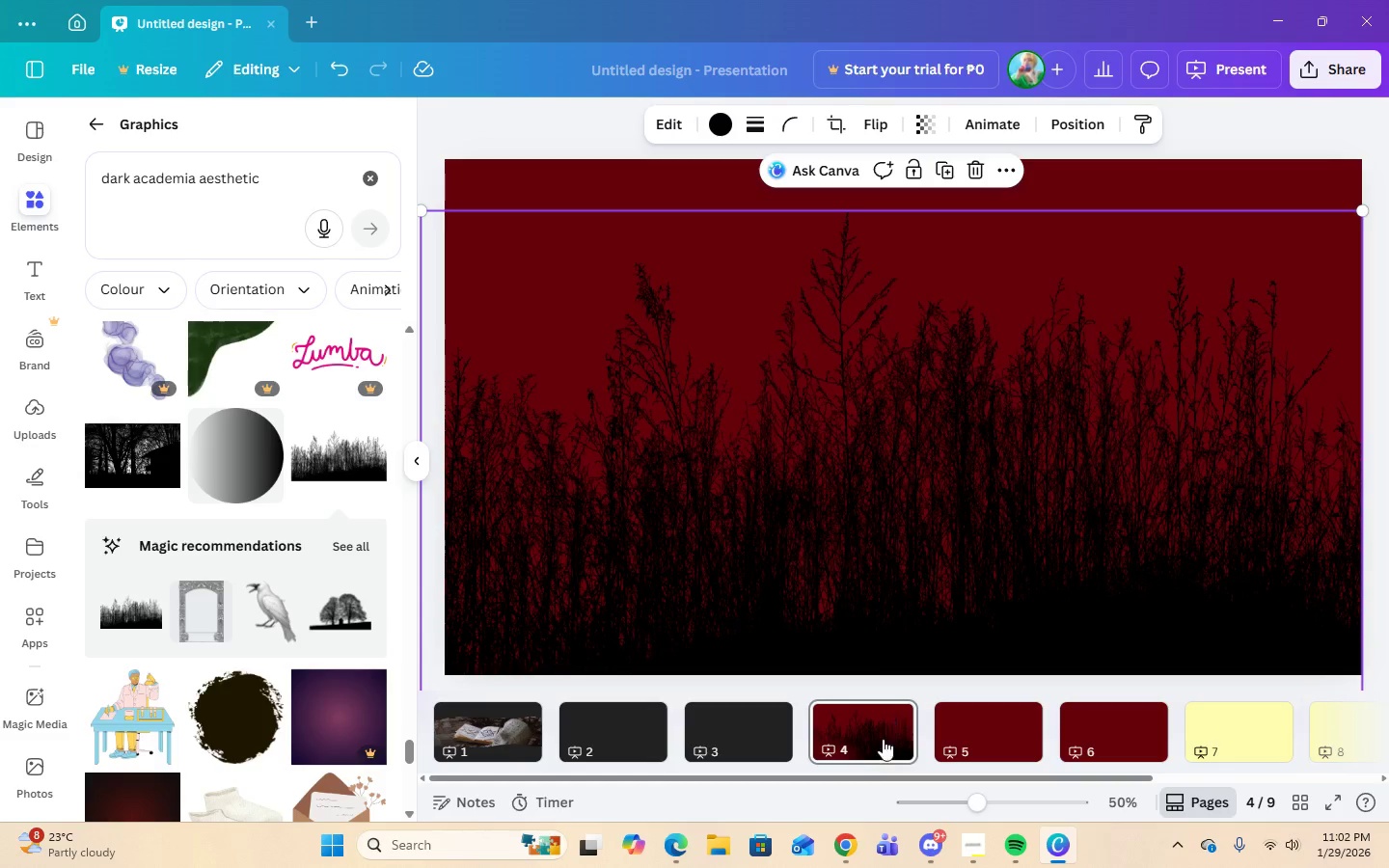 
left_click_drag(start_coordinate=[882, 733], to_coordinate=[496, 727])
 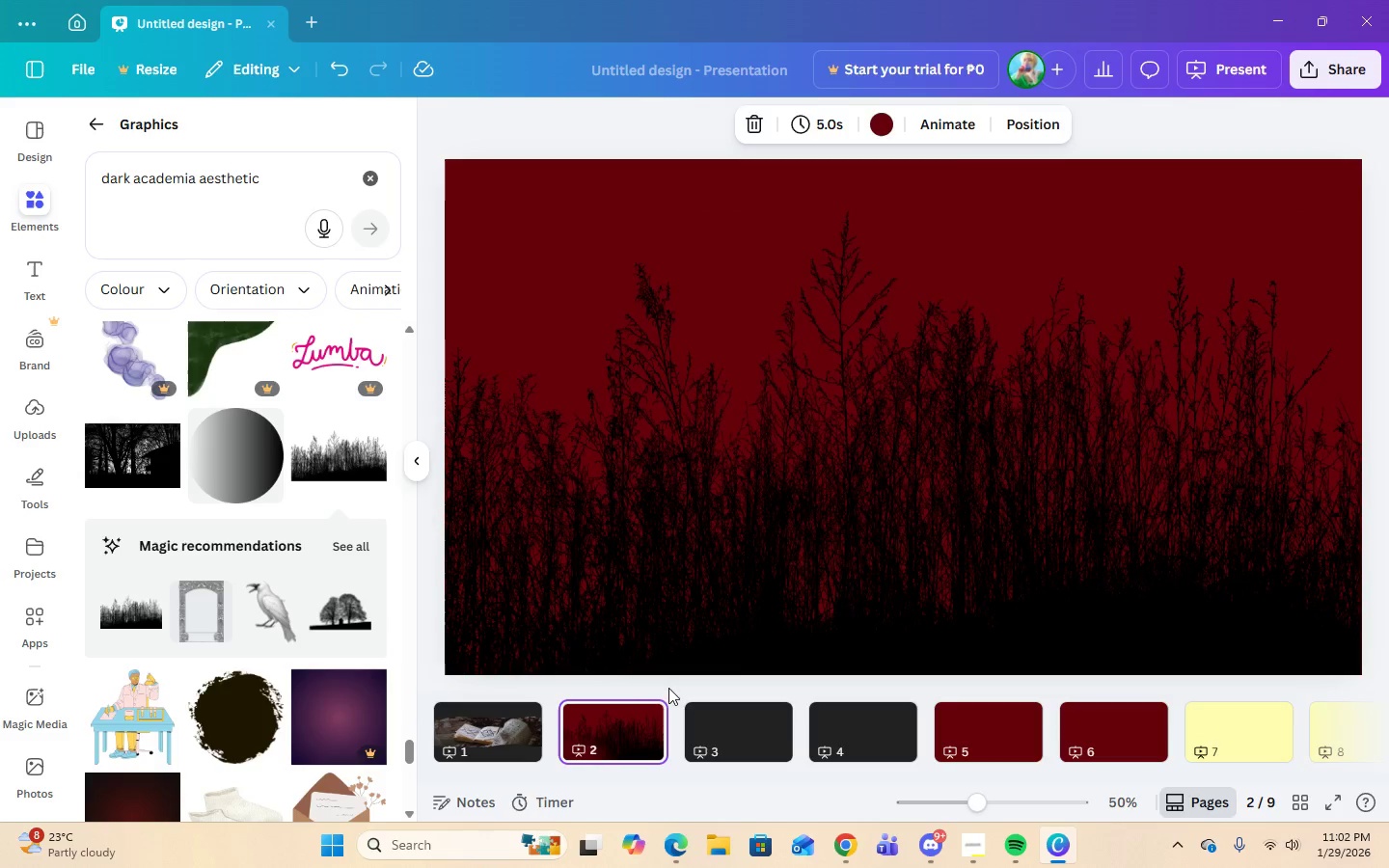 
left_click_drag(start_coordinate=[607, 734], to_coordinate=[886, 735])
 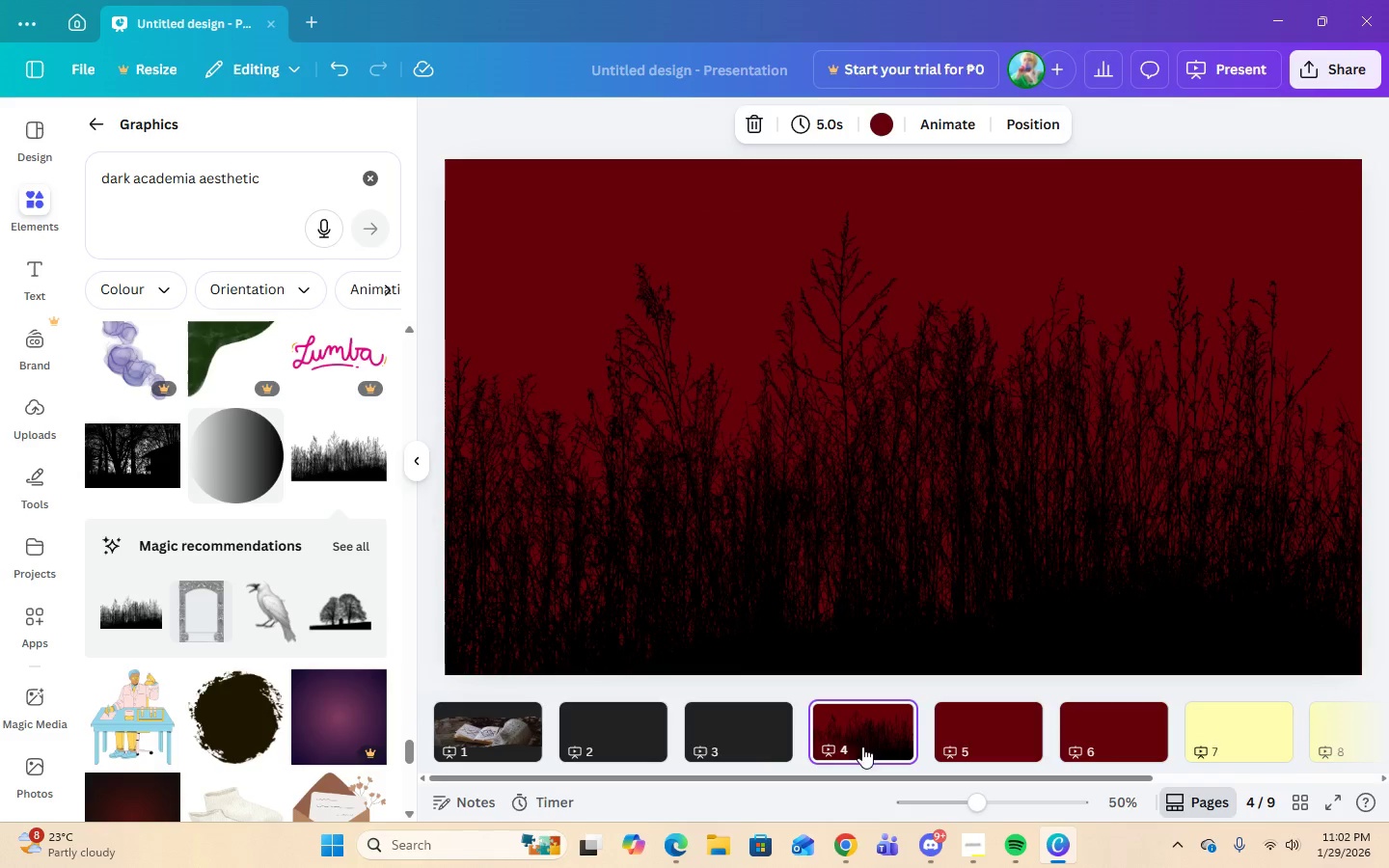 
left_click([856, 741])
 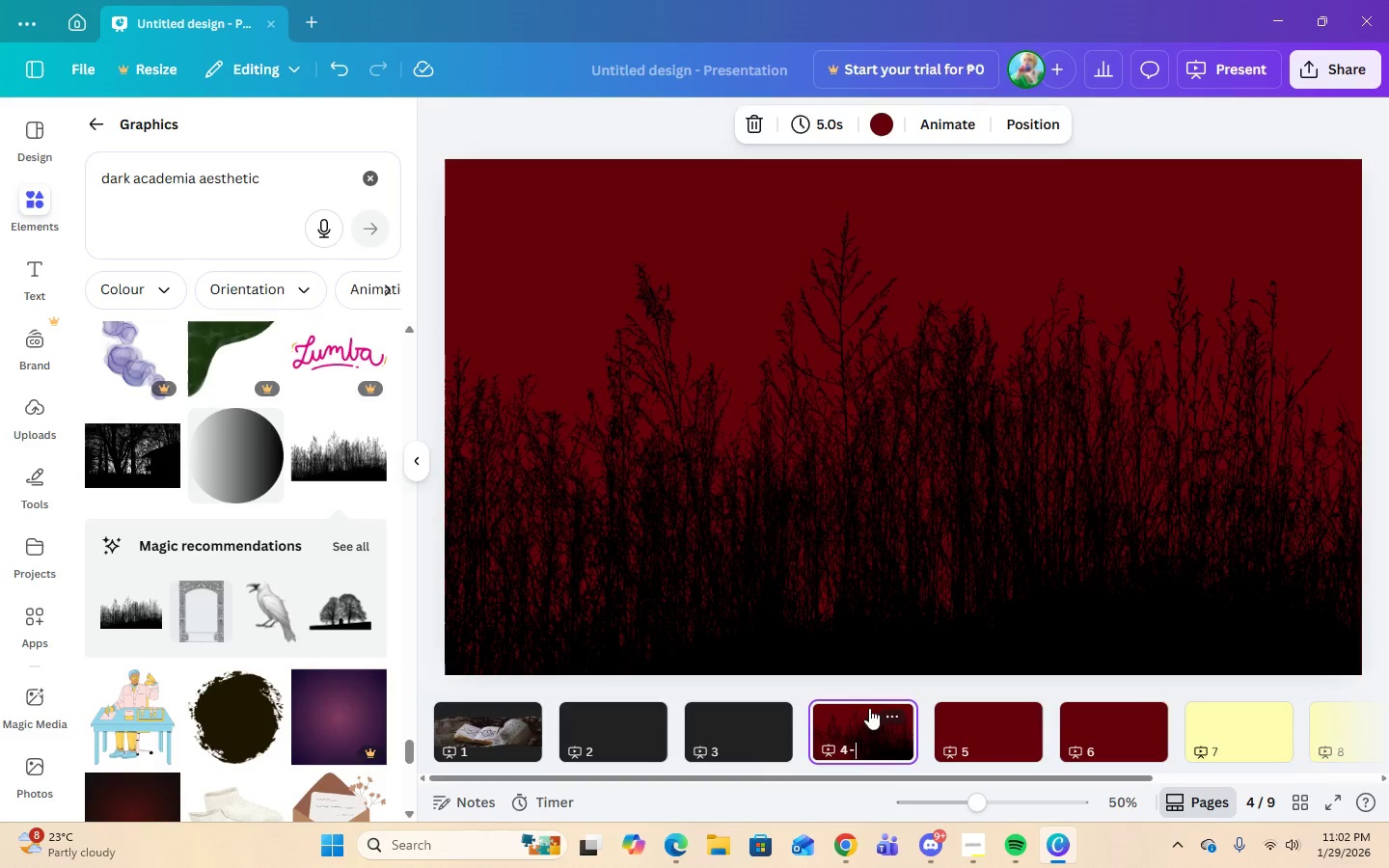 
left_click([881, 552])
 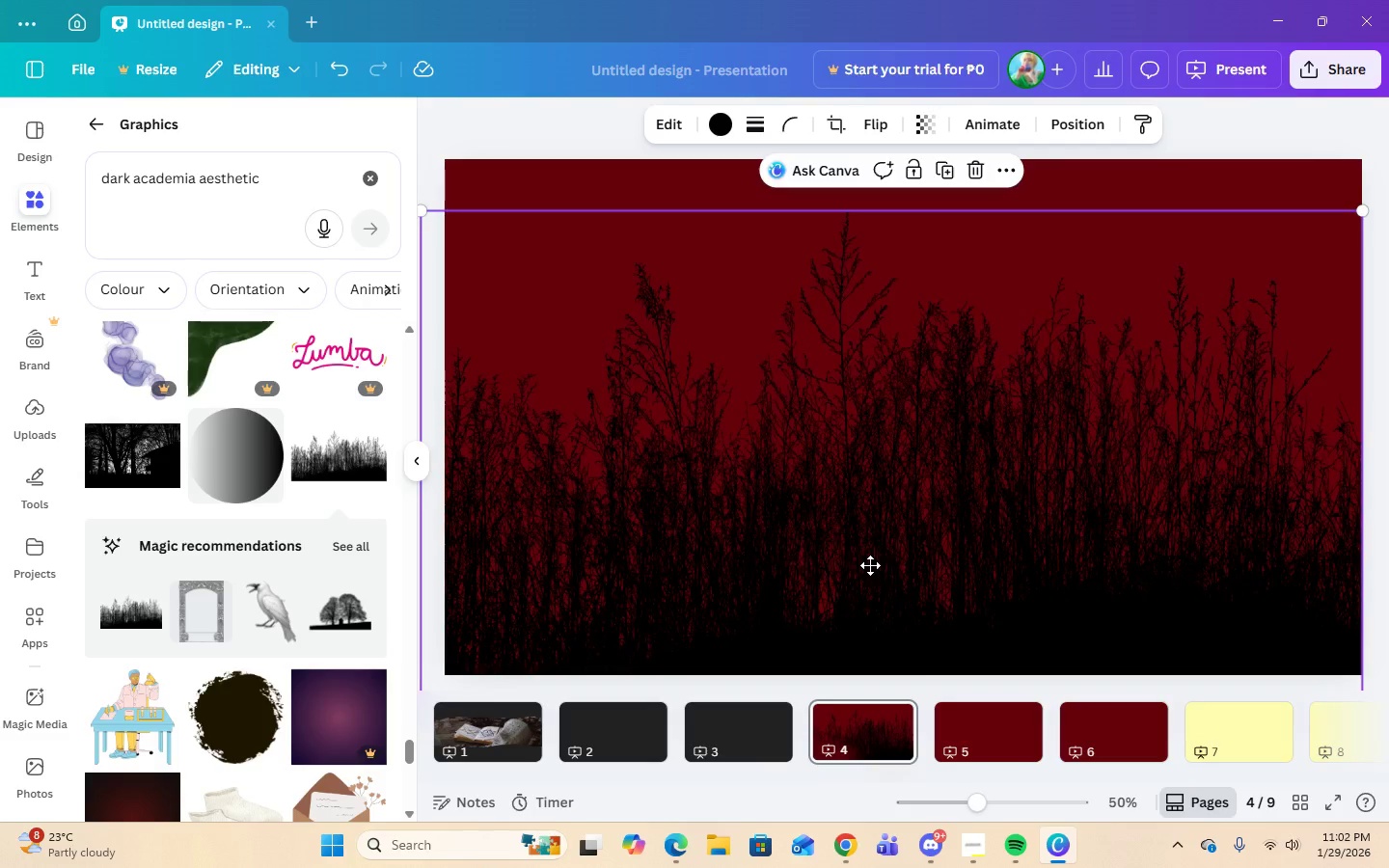 
left_click_drag(start_coordinate=[881, 552], to_coordinate=[477, 752])
 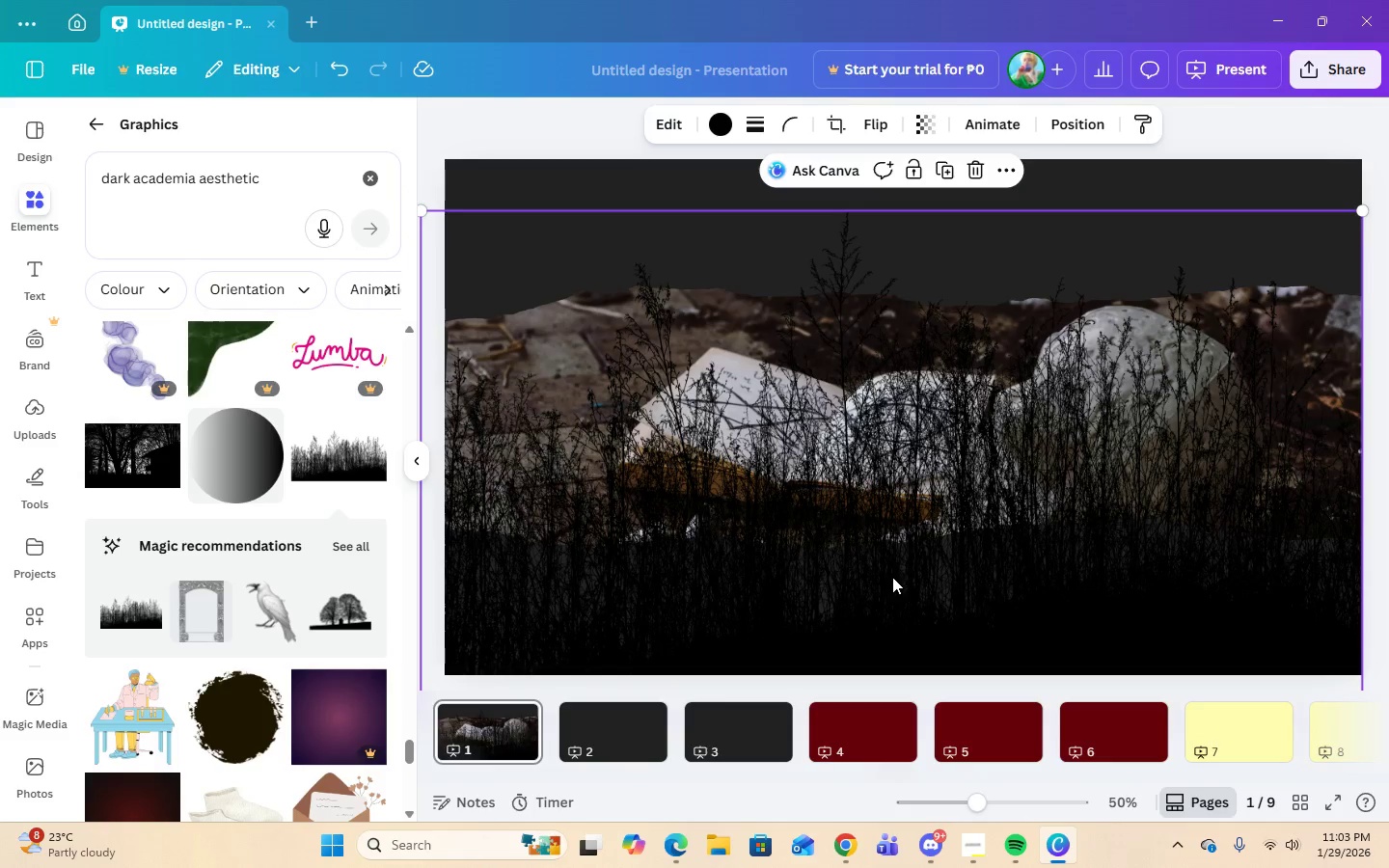 
left_click_drag(start_coordinate=[893, 588], to_coordinate=[893, 637])
 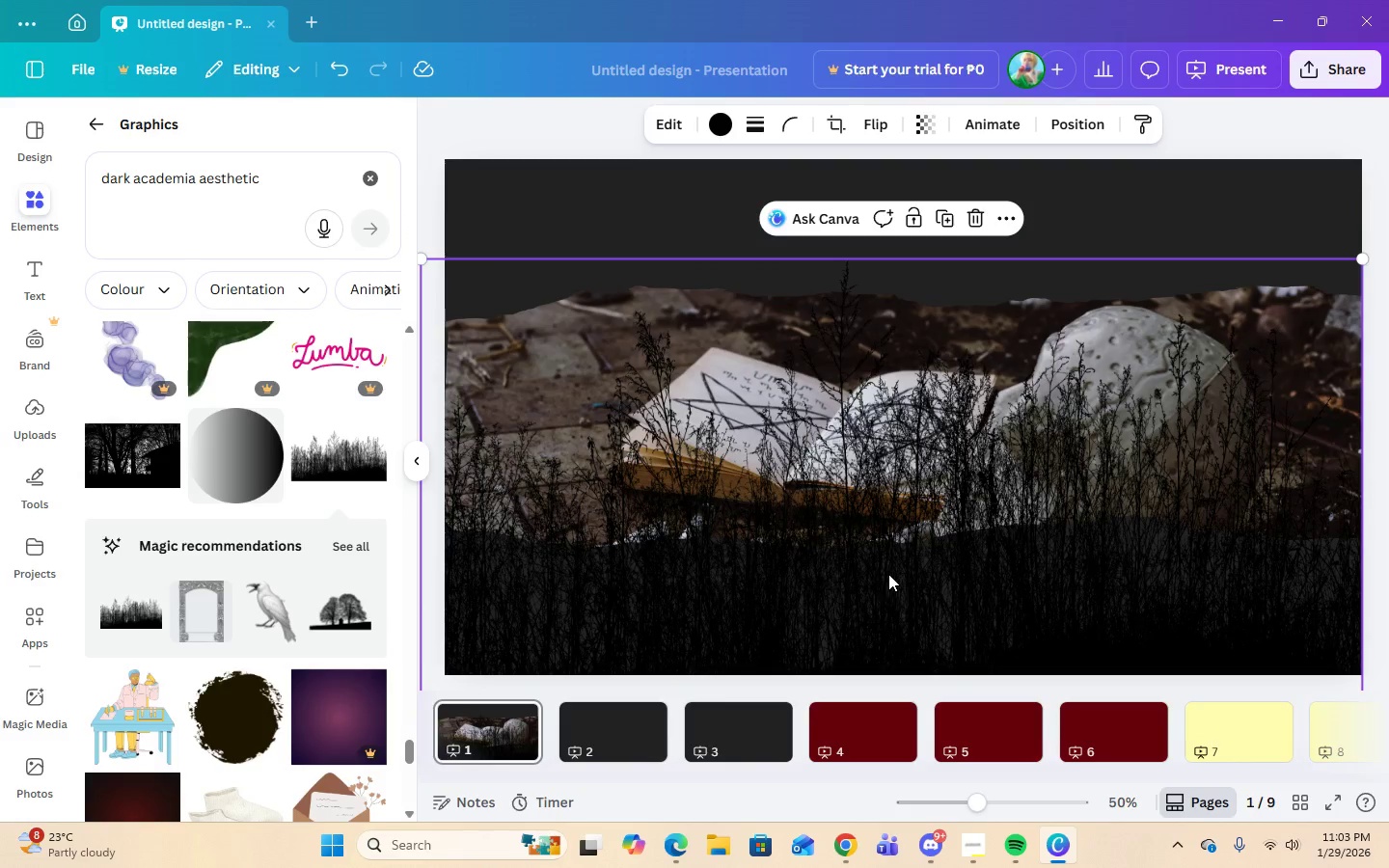 
left_click_drag(start_coordinate=[888, 574], to_coordinate=[890, 646])
 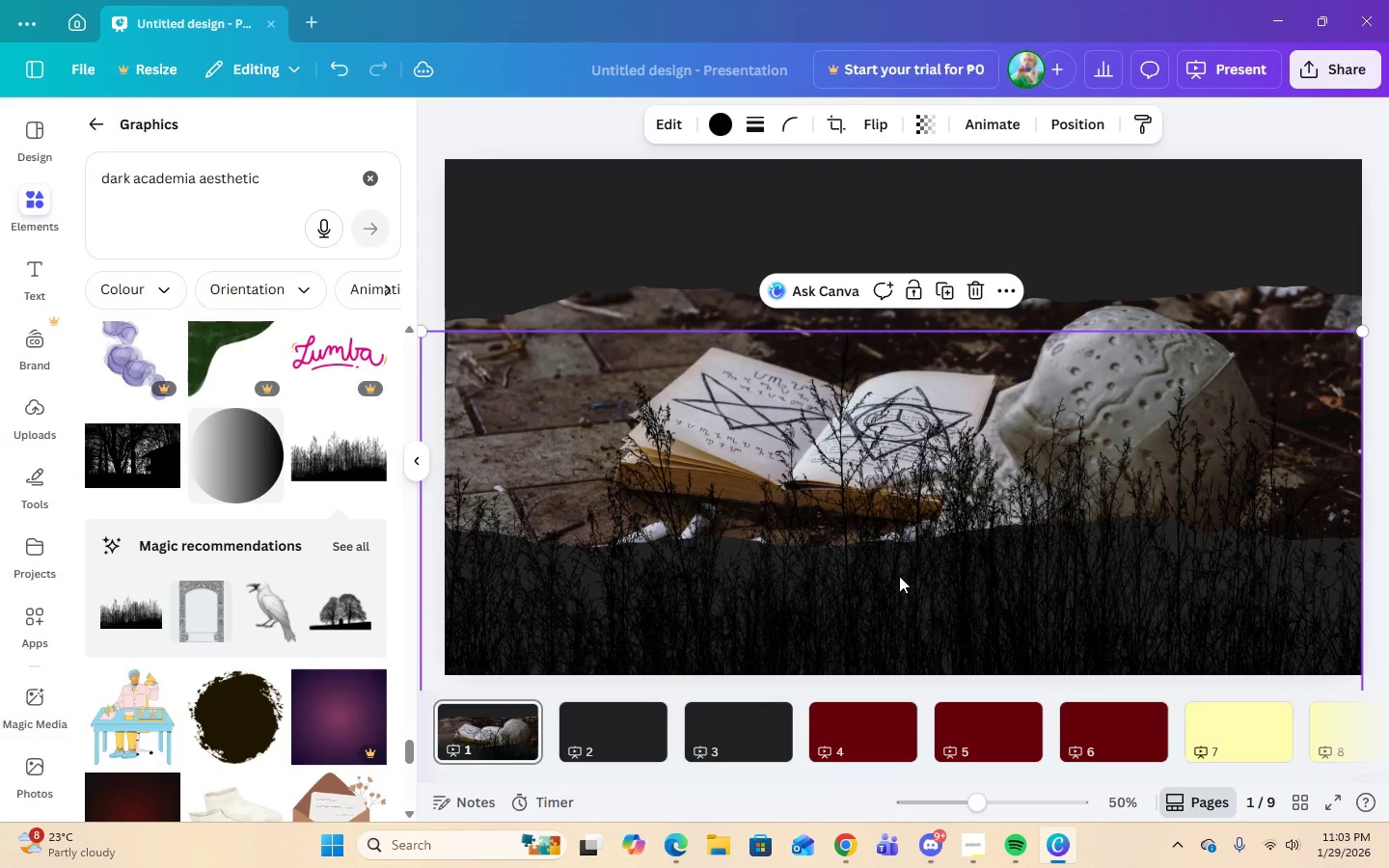 
left_click_drag(start_coordinate=[899, 574], to_coordinate=[903, 649])
 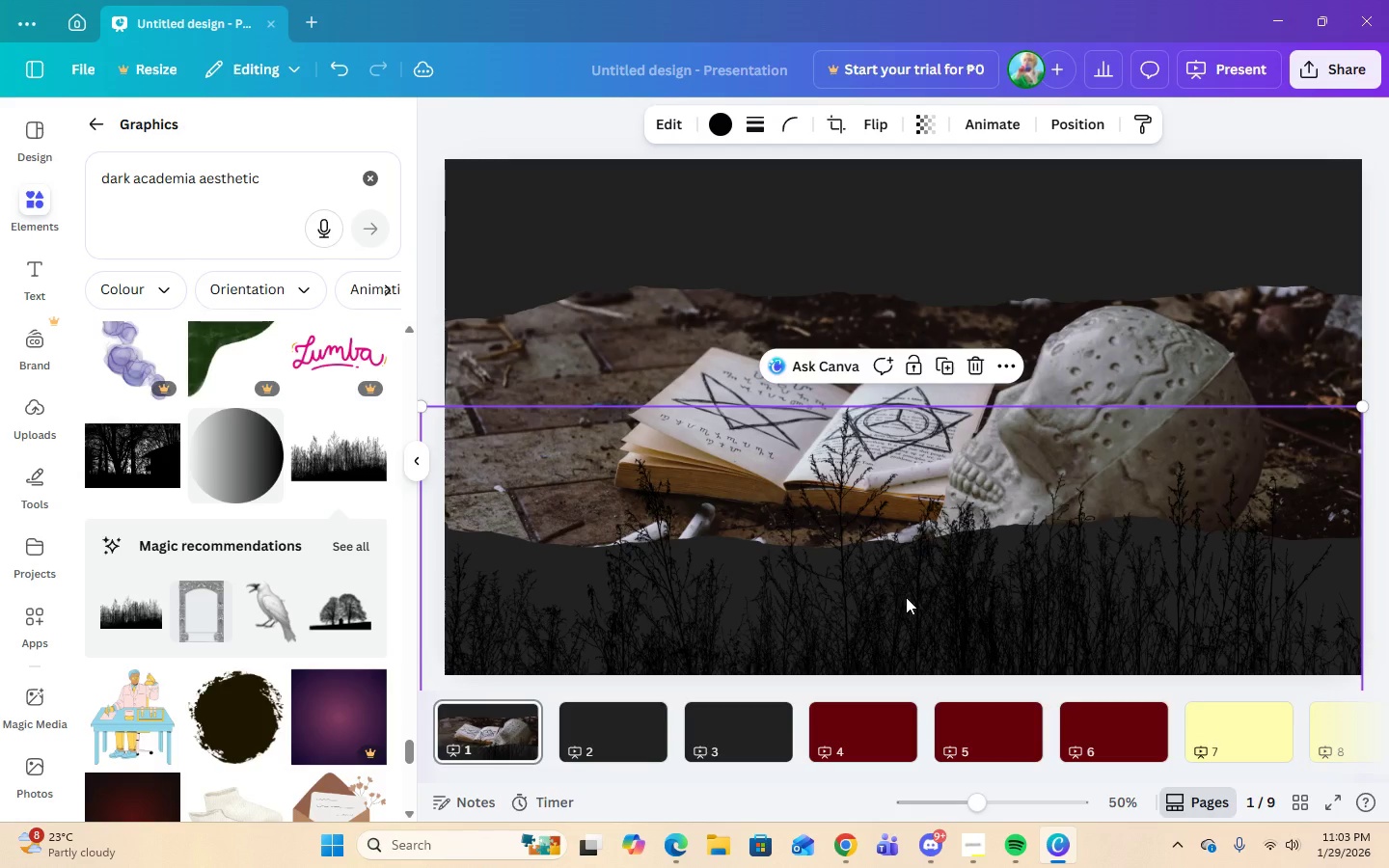 
left_click_drag(start_coordinate=[906, 597], to_coordinate=[931, 488])
 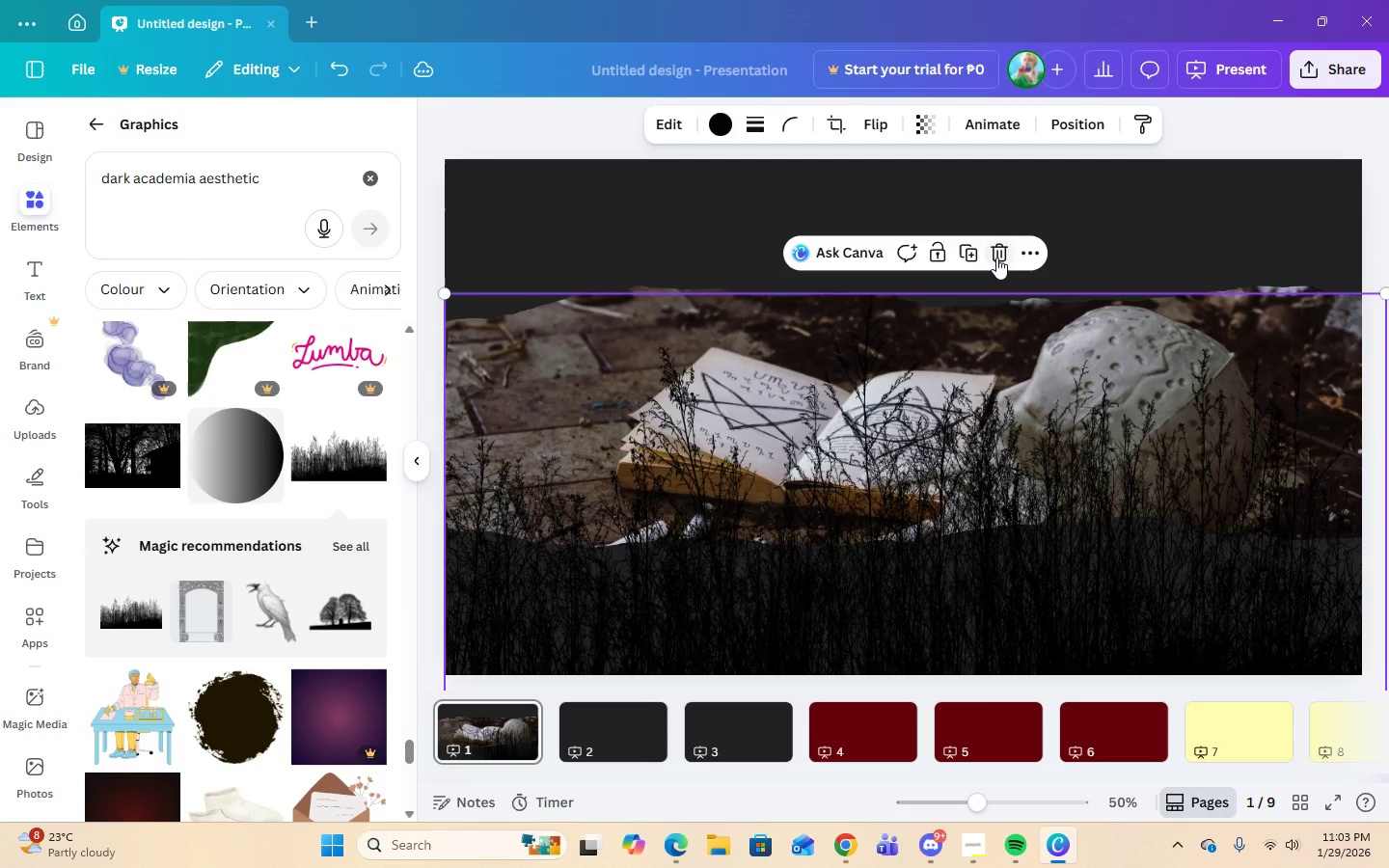 
left_click([996, 258])
 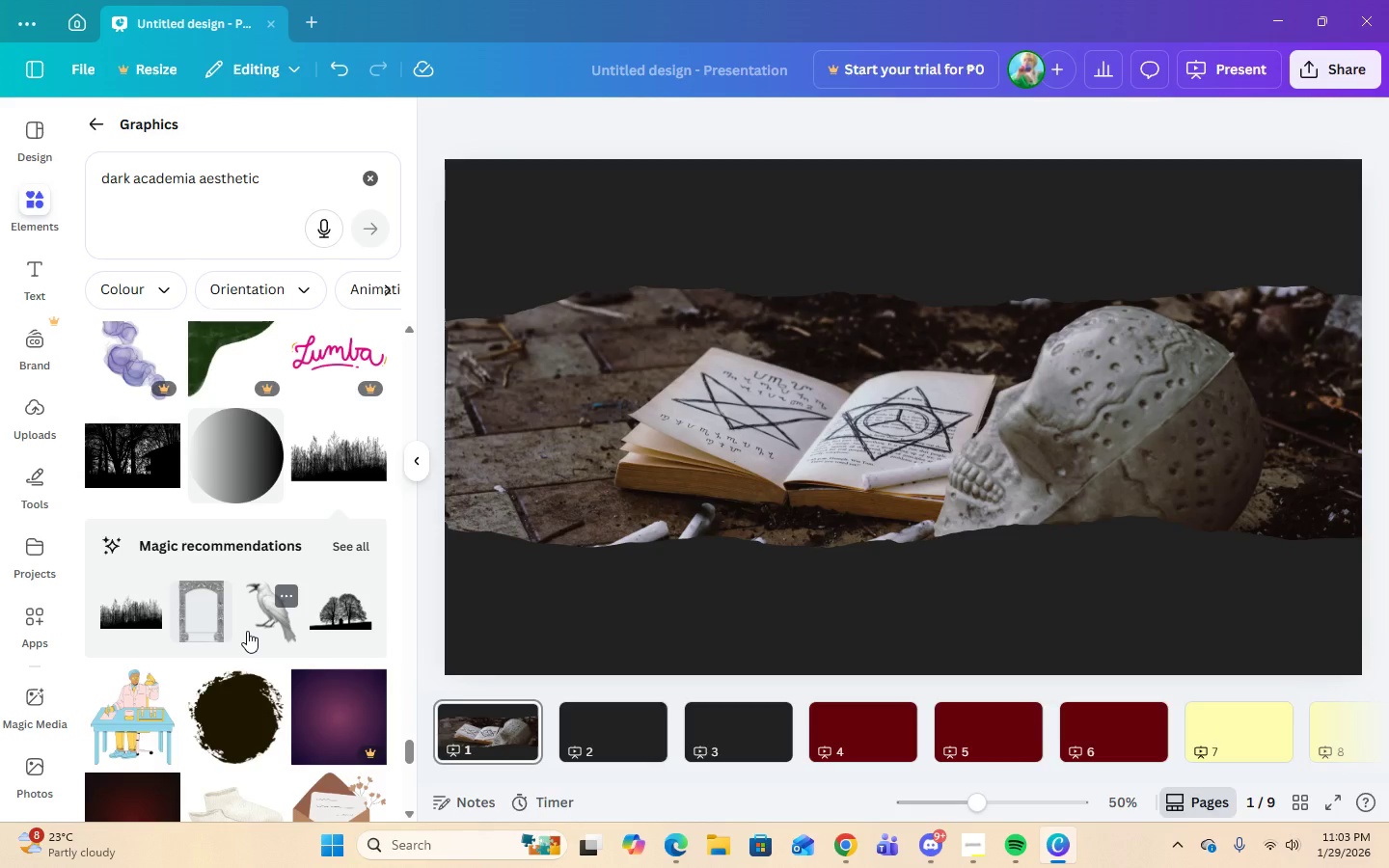 
scroll: coordinate [164, 643], scroll_direction: down, amount: 14.0
 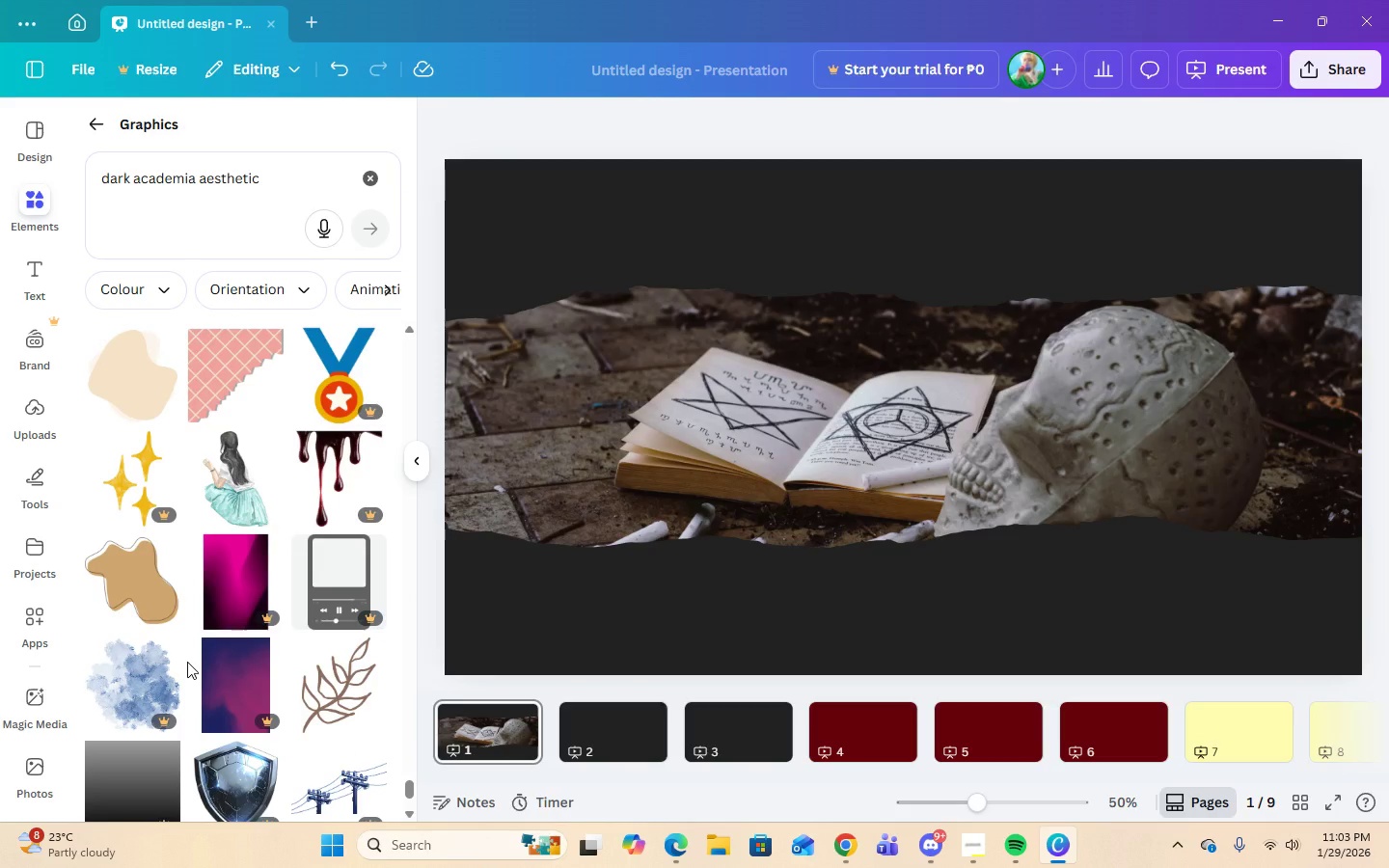 
wait(6.07)
 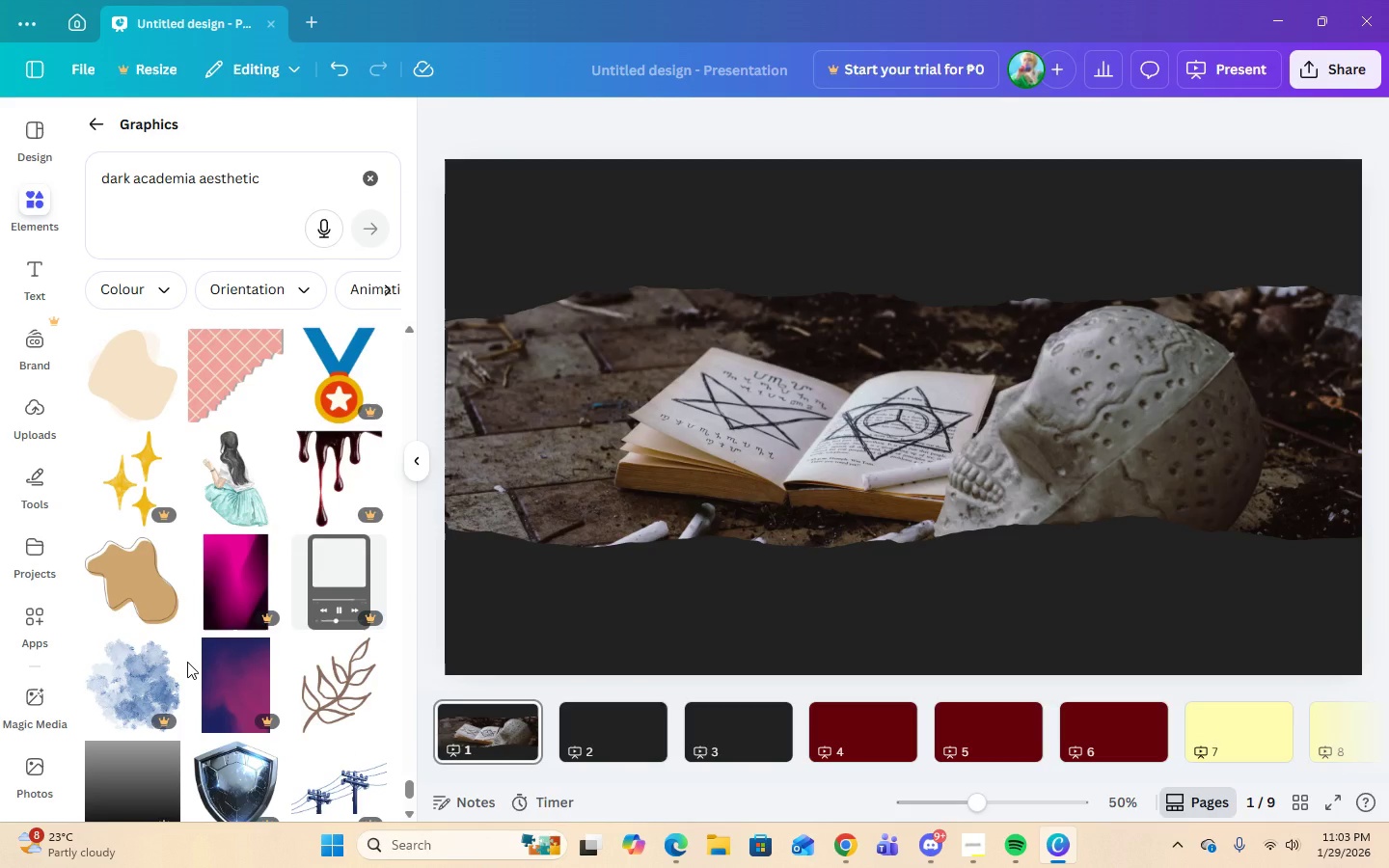 
scroll: coordinate [370, 589], scroll_direction: down, amount: 17.0
 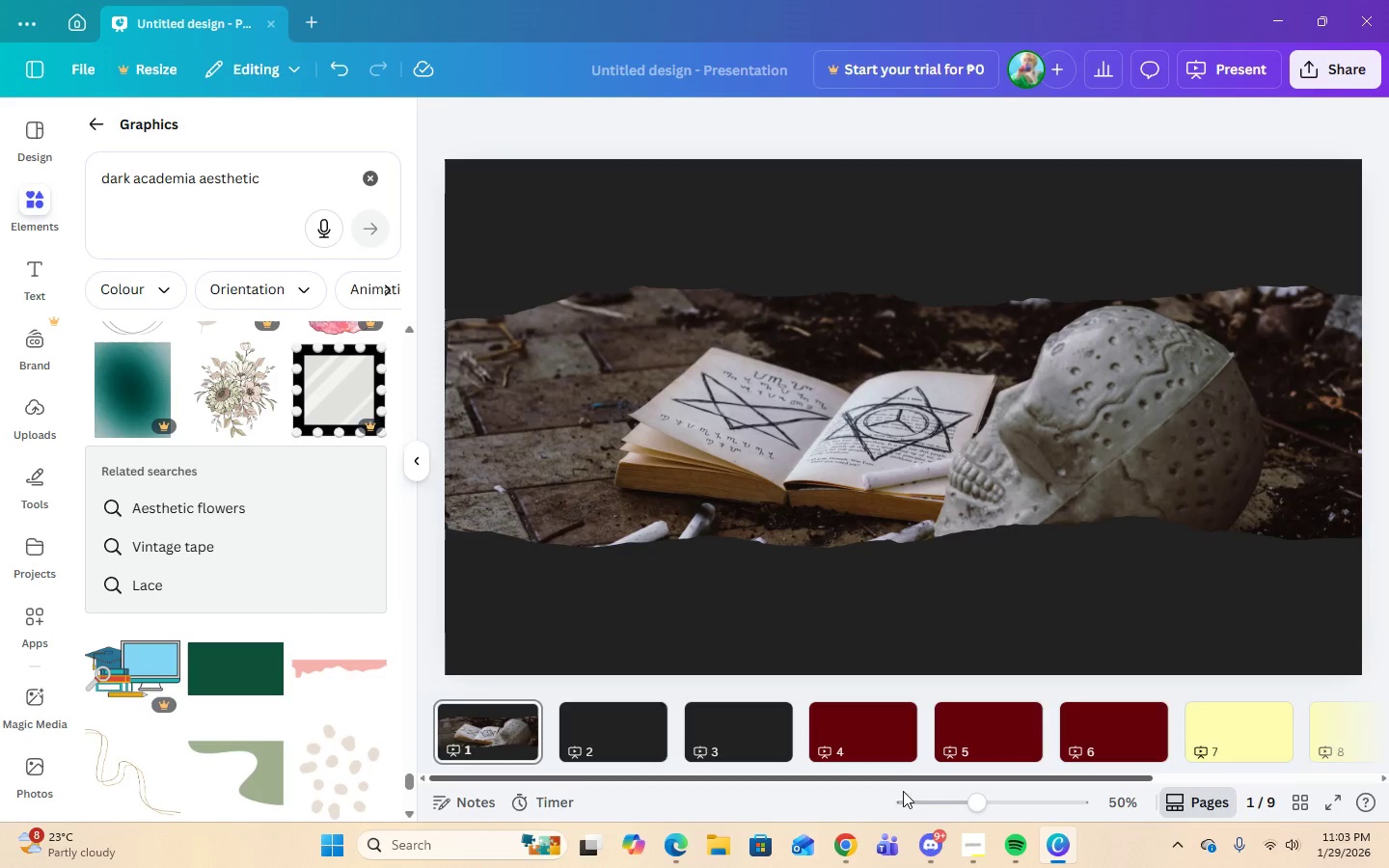 
left_click([846, 842])
 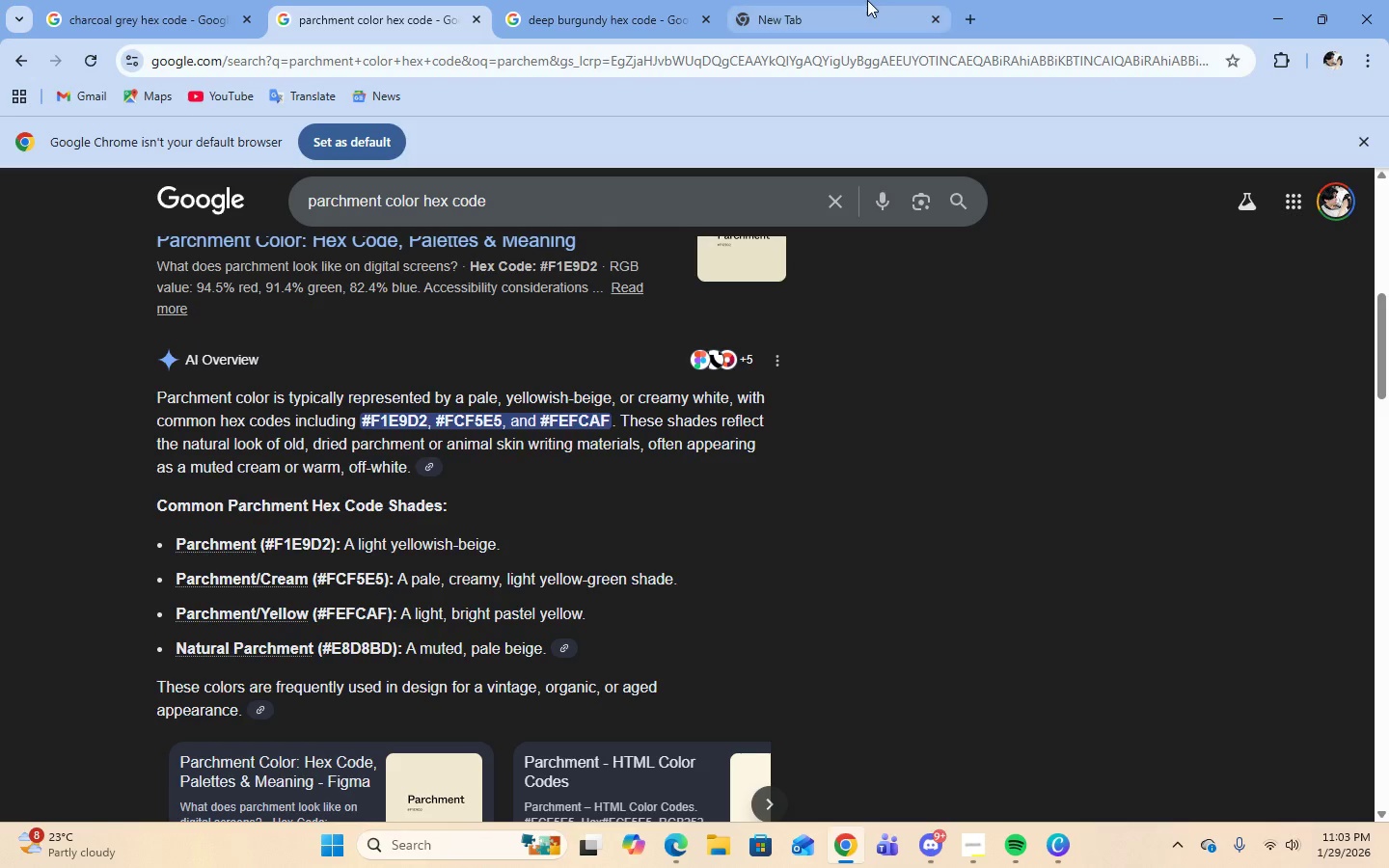 
left_click([867, 0])
 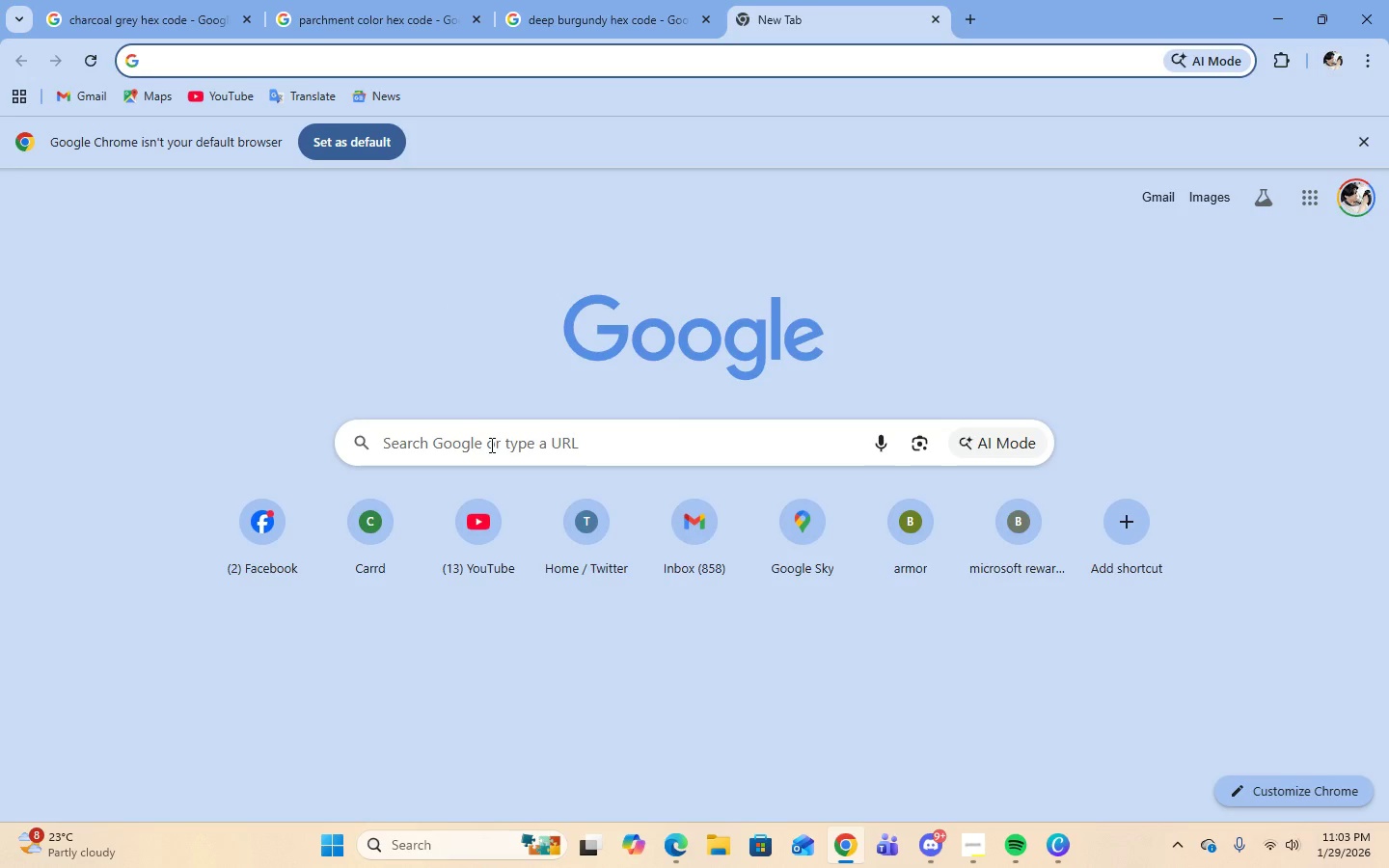 
left_click([490, 449])
 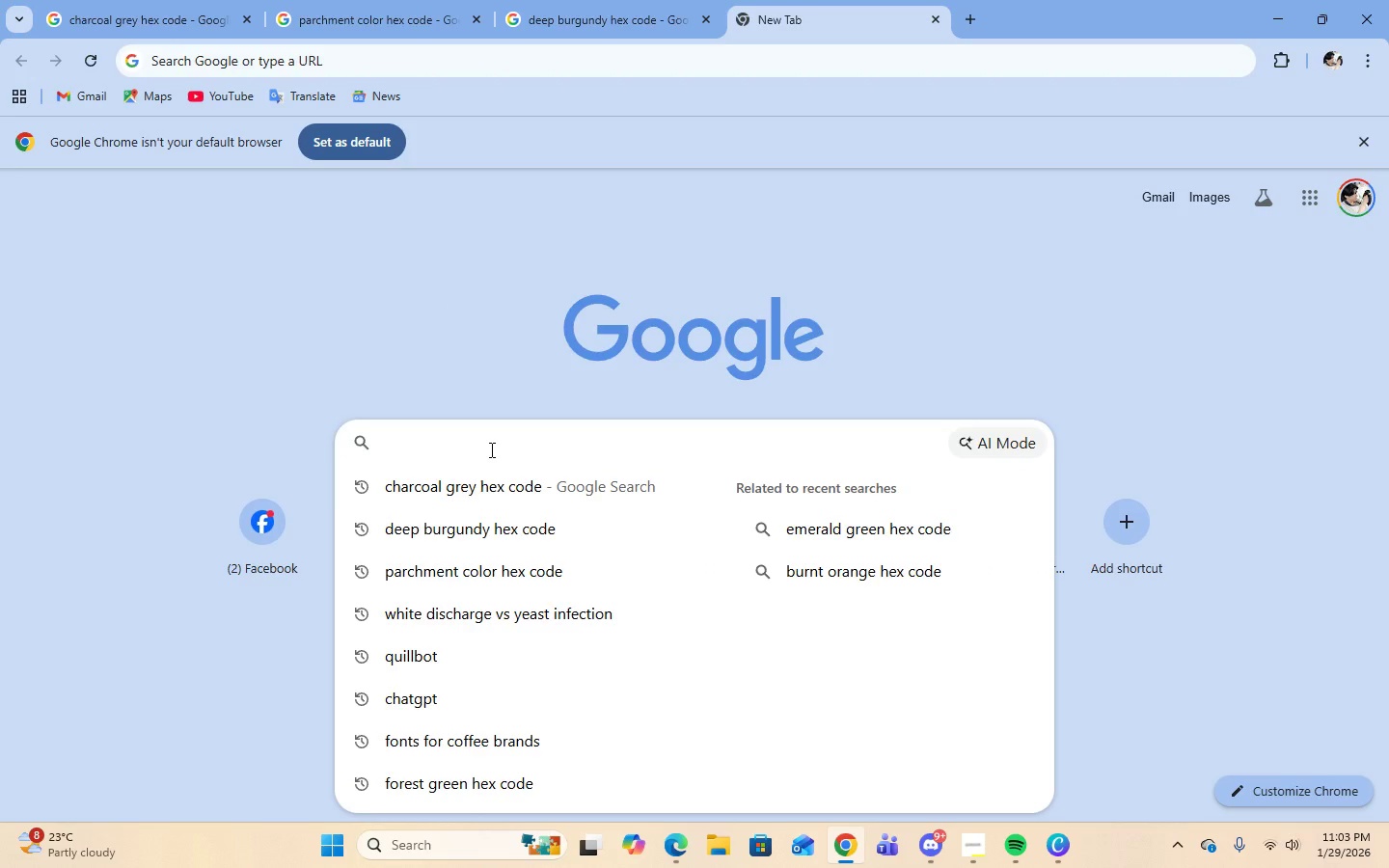 
type(dark academia p[)
key(Backspace)
type(aranormal aesthetics)
 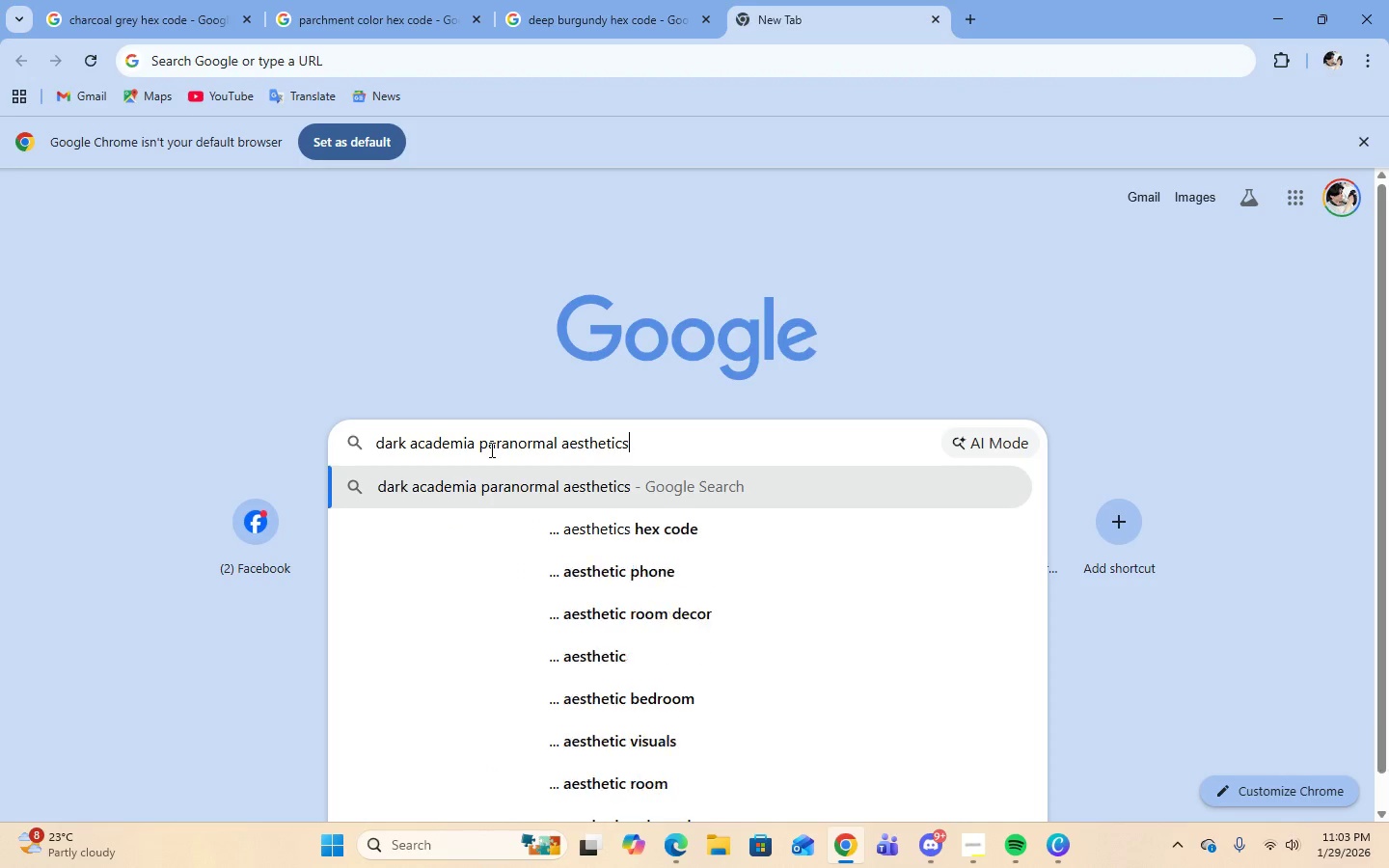 
key(Enter)
 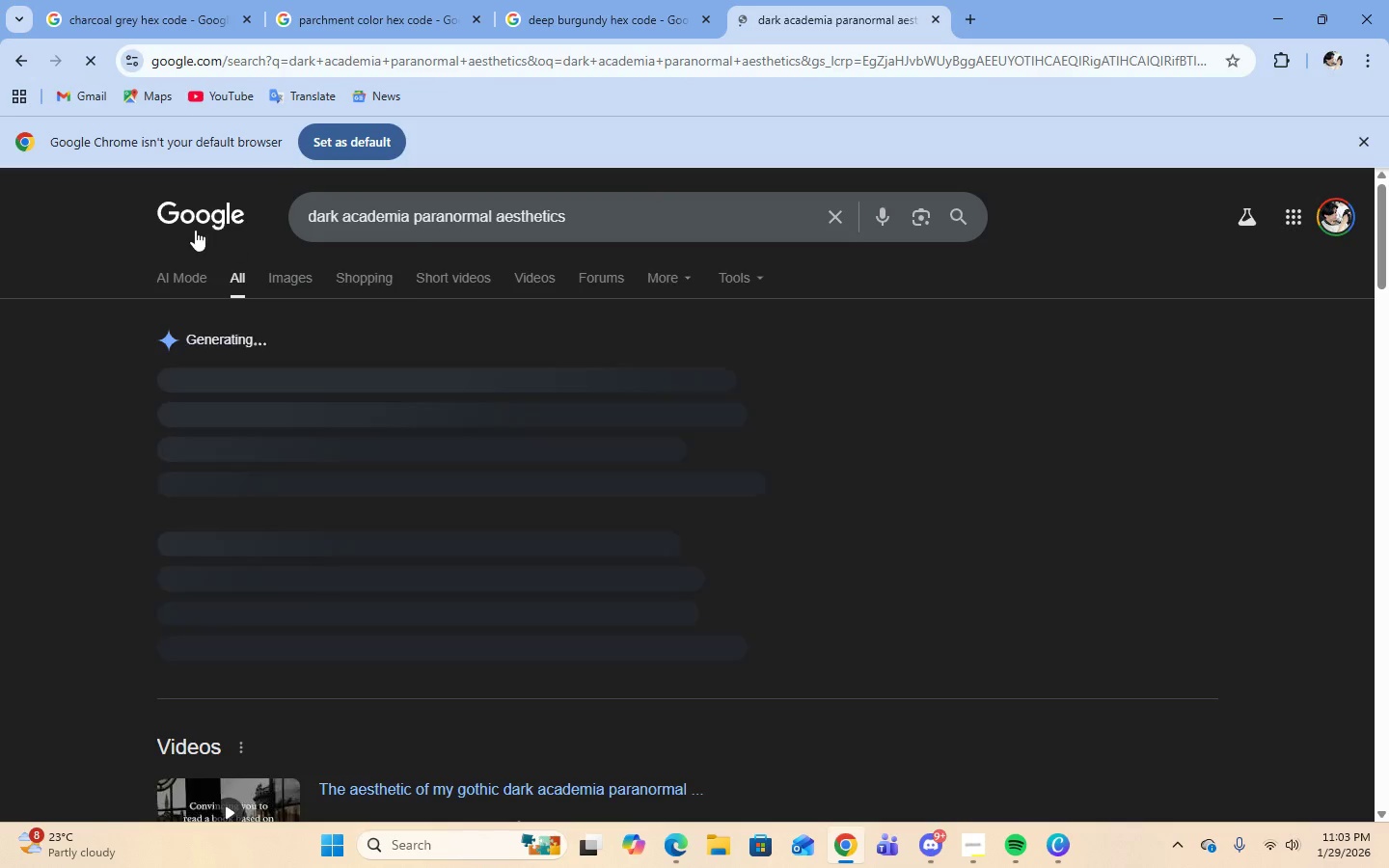 
scroll: coordinate [608, 536], scroll_direction: down, amount: 2.0
 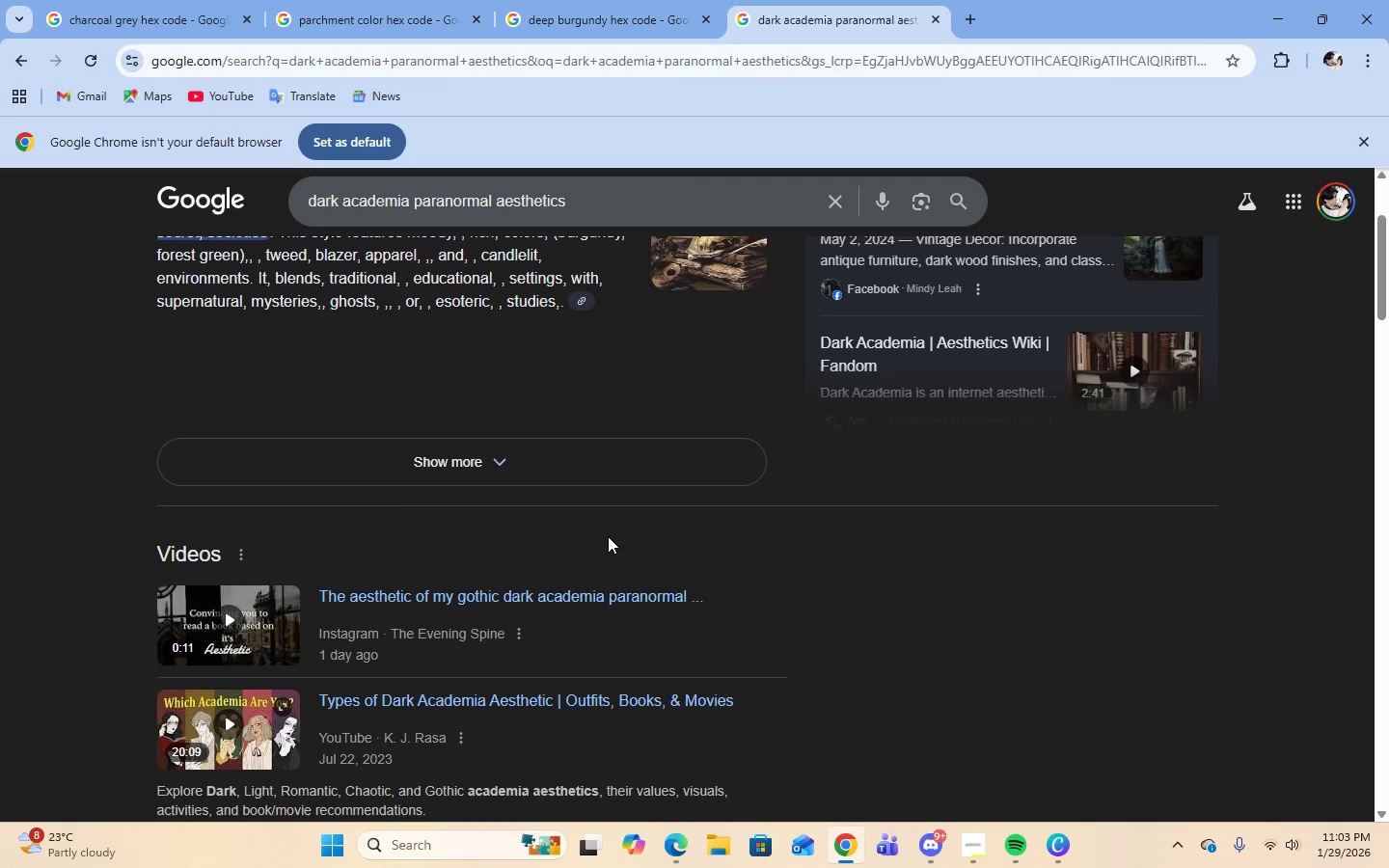 
scroll: coordinate [608, 536], scroll_direction: up, amount: 3.0
 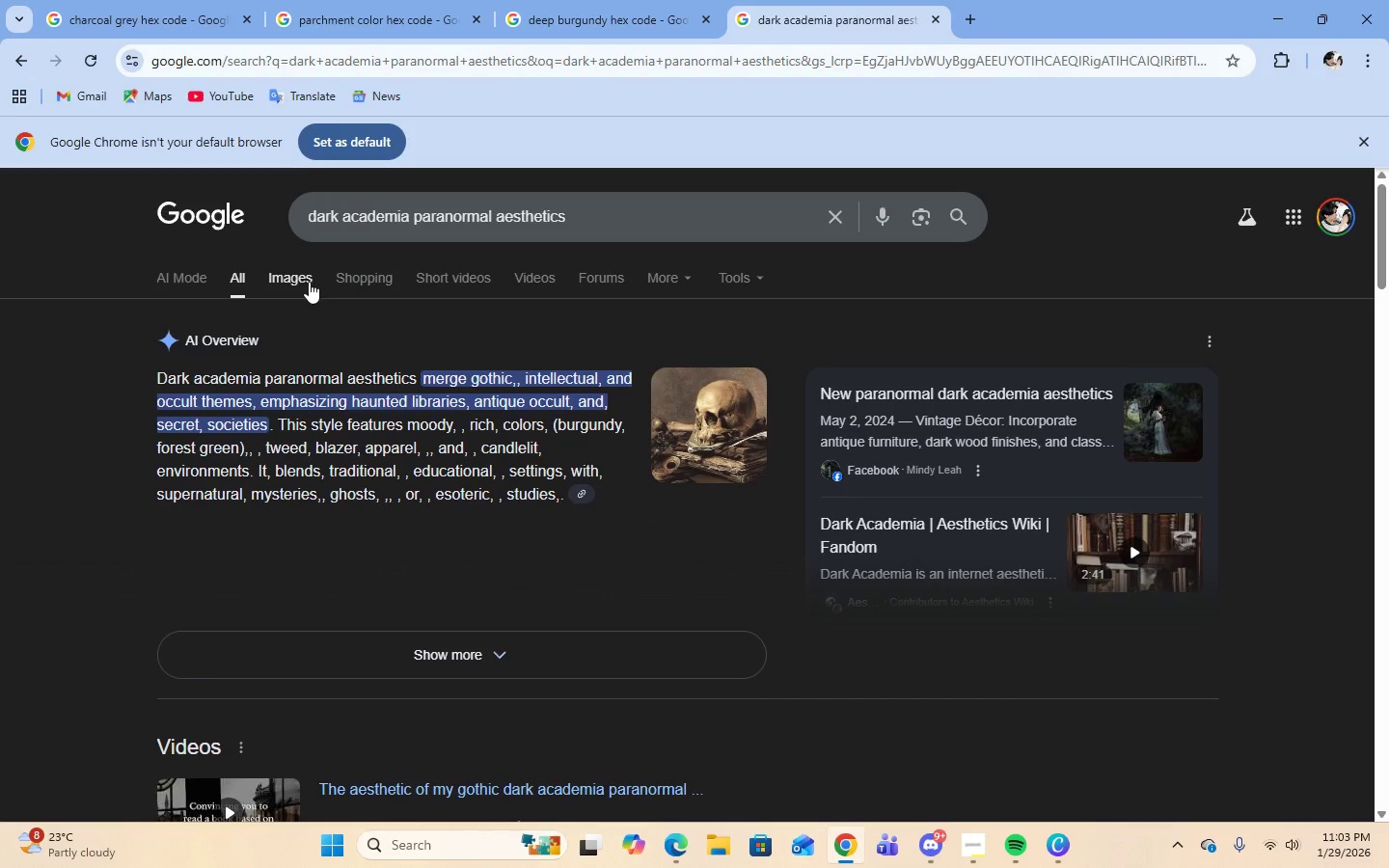 
left_click([308, 282])
 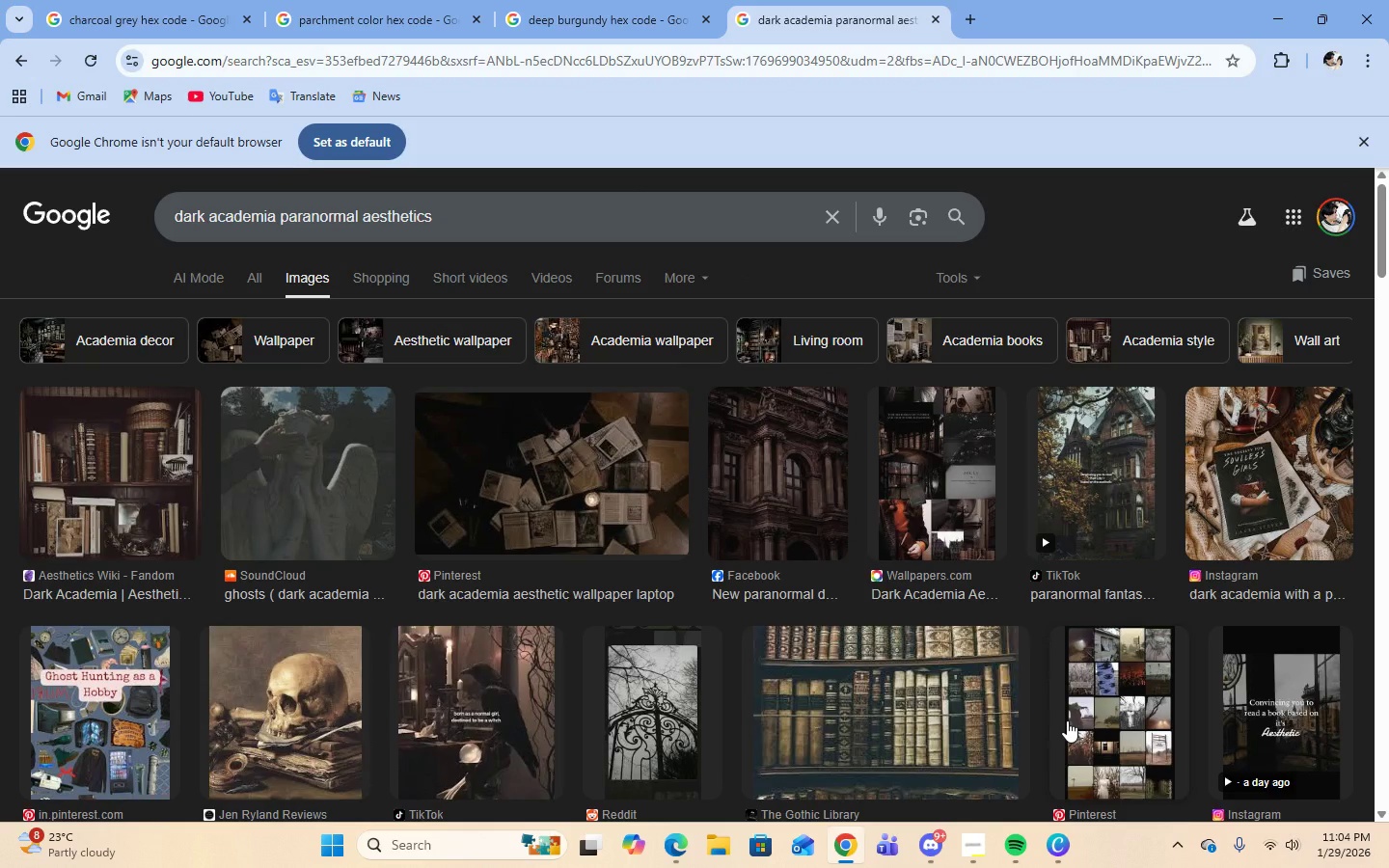 
scroll: coordinate [1067, 720], scroll_direction: down, amount: 7.0
 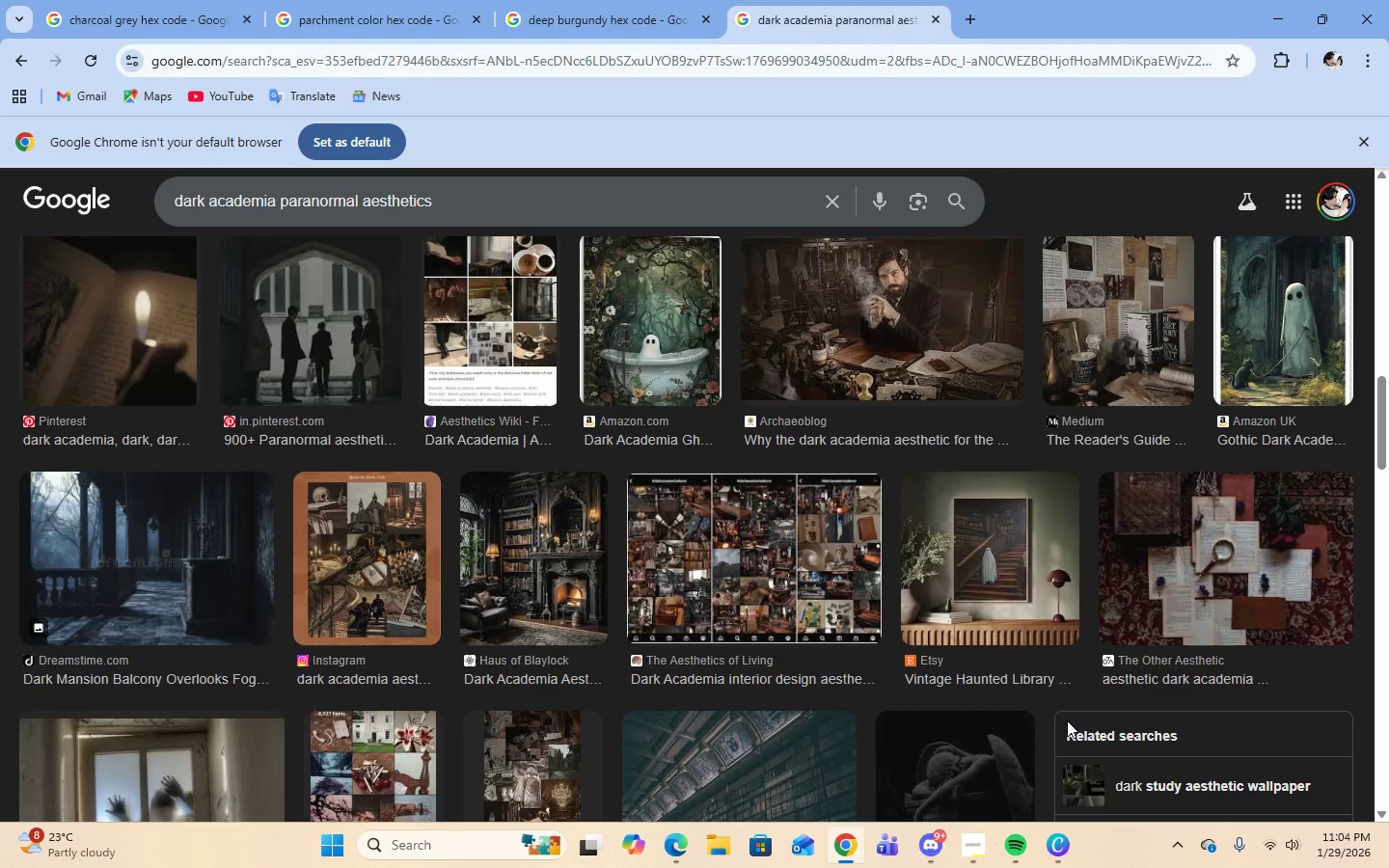 
scroll: coordinate [1067, 720], scroll_direction: up, amount: 8.0
 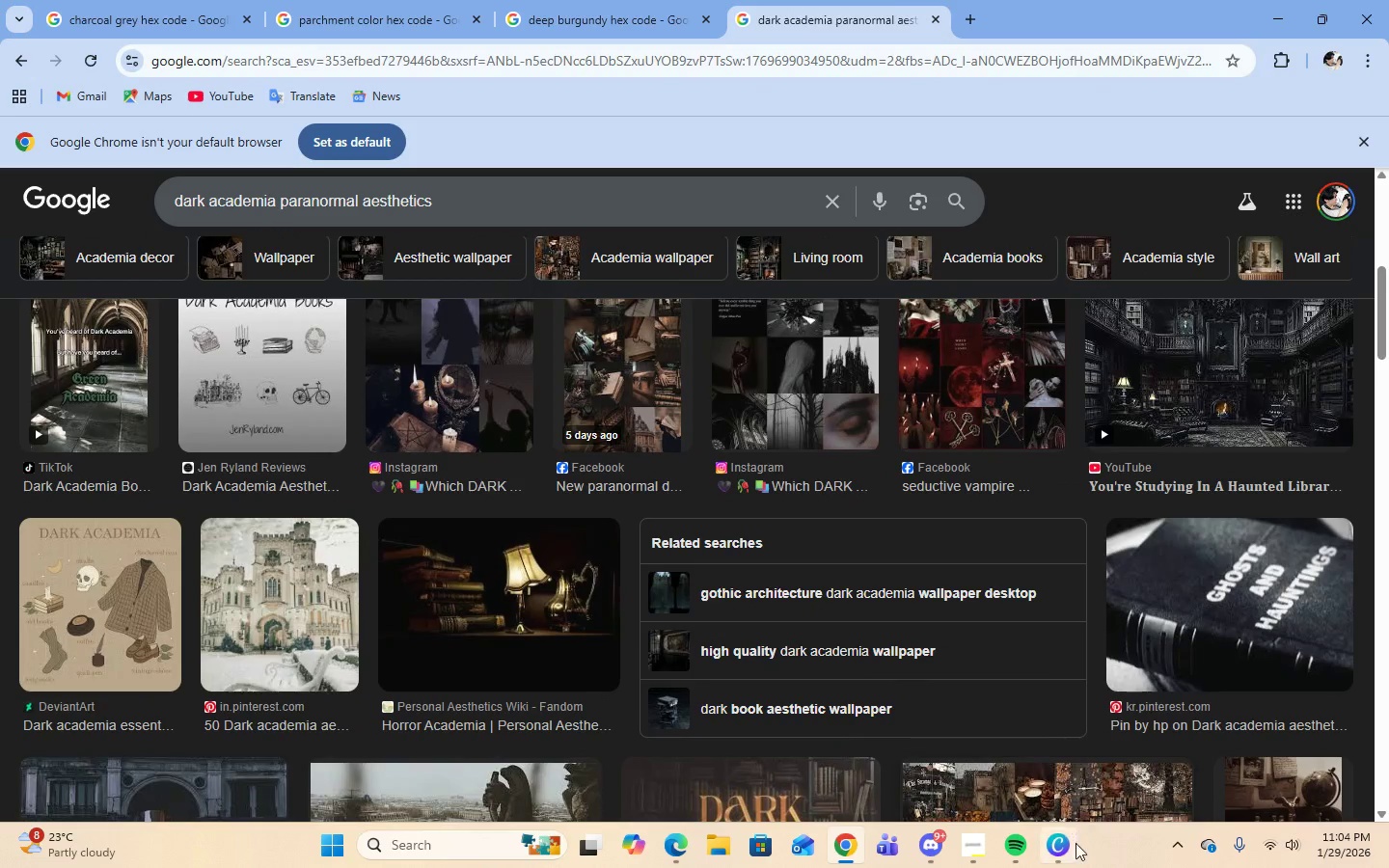 
left_click([1074, 845])
 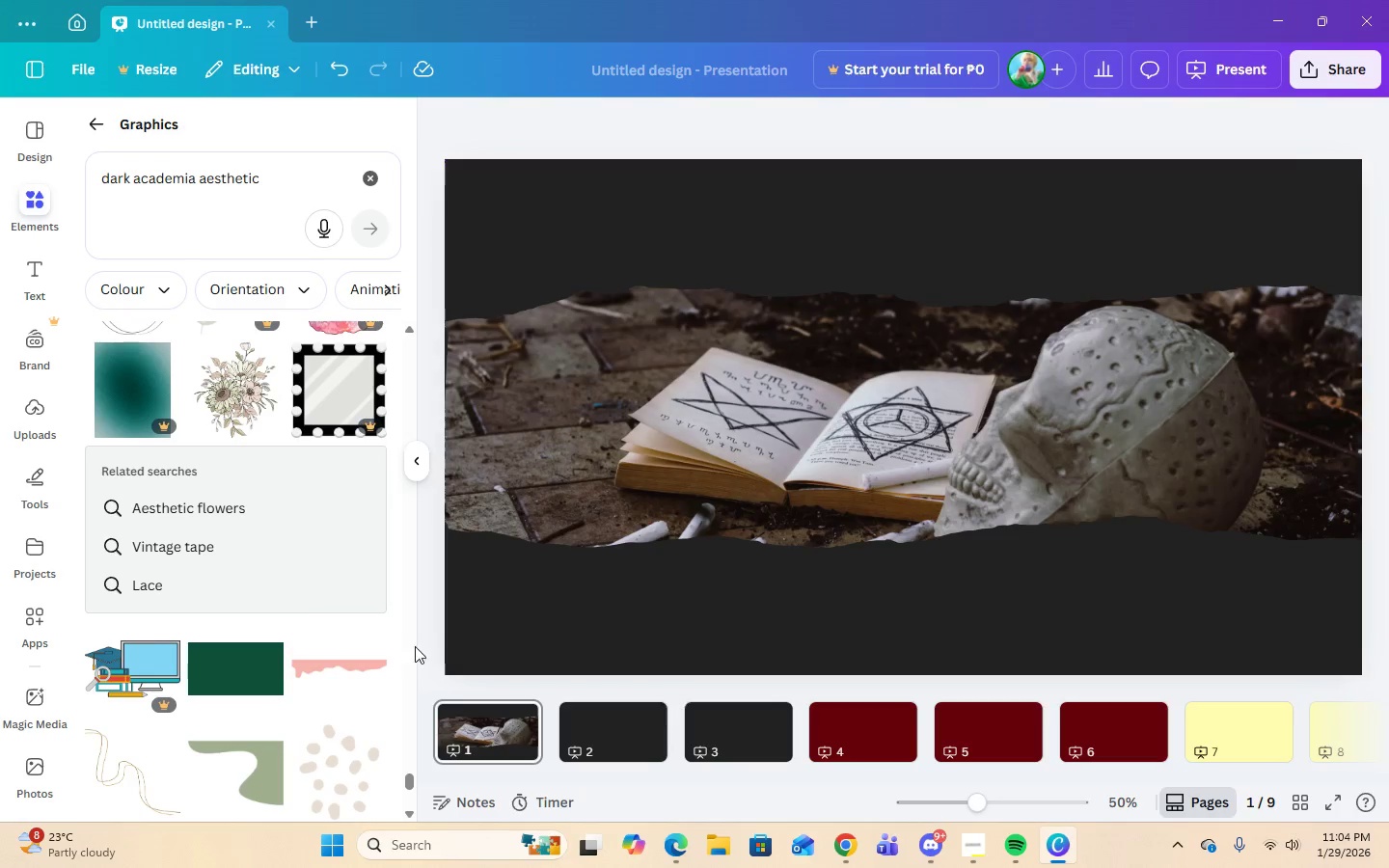 
scroll: coordinate [349, 642], scroll_direction: down, amount: 14.0
 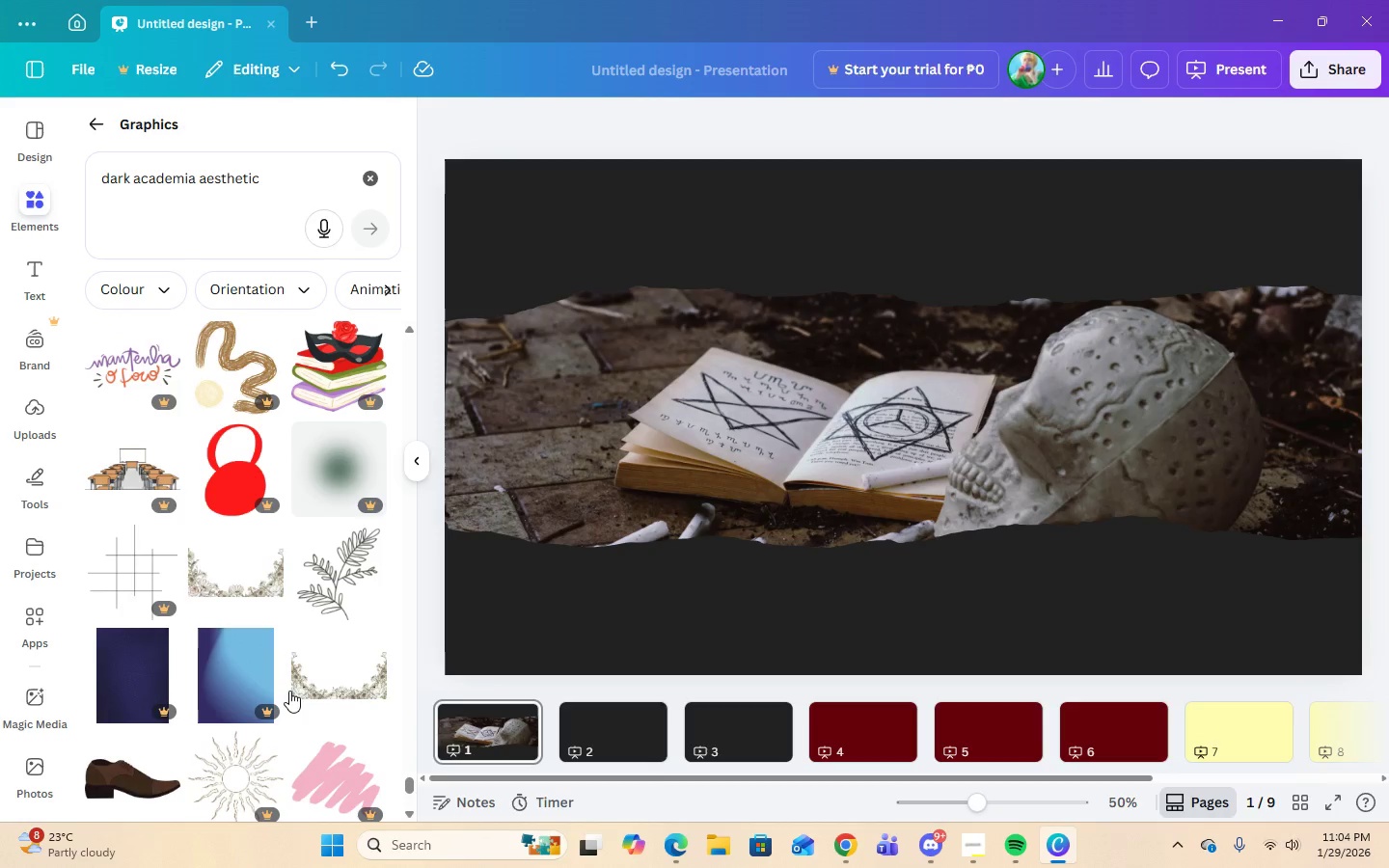 
scroll: coordinate [159, 683], scroll_direction: down, amount: 15.0
 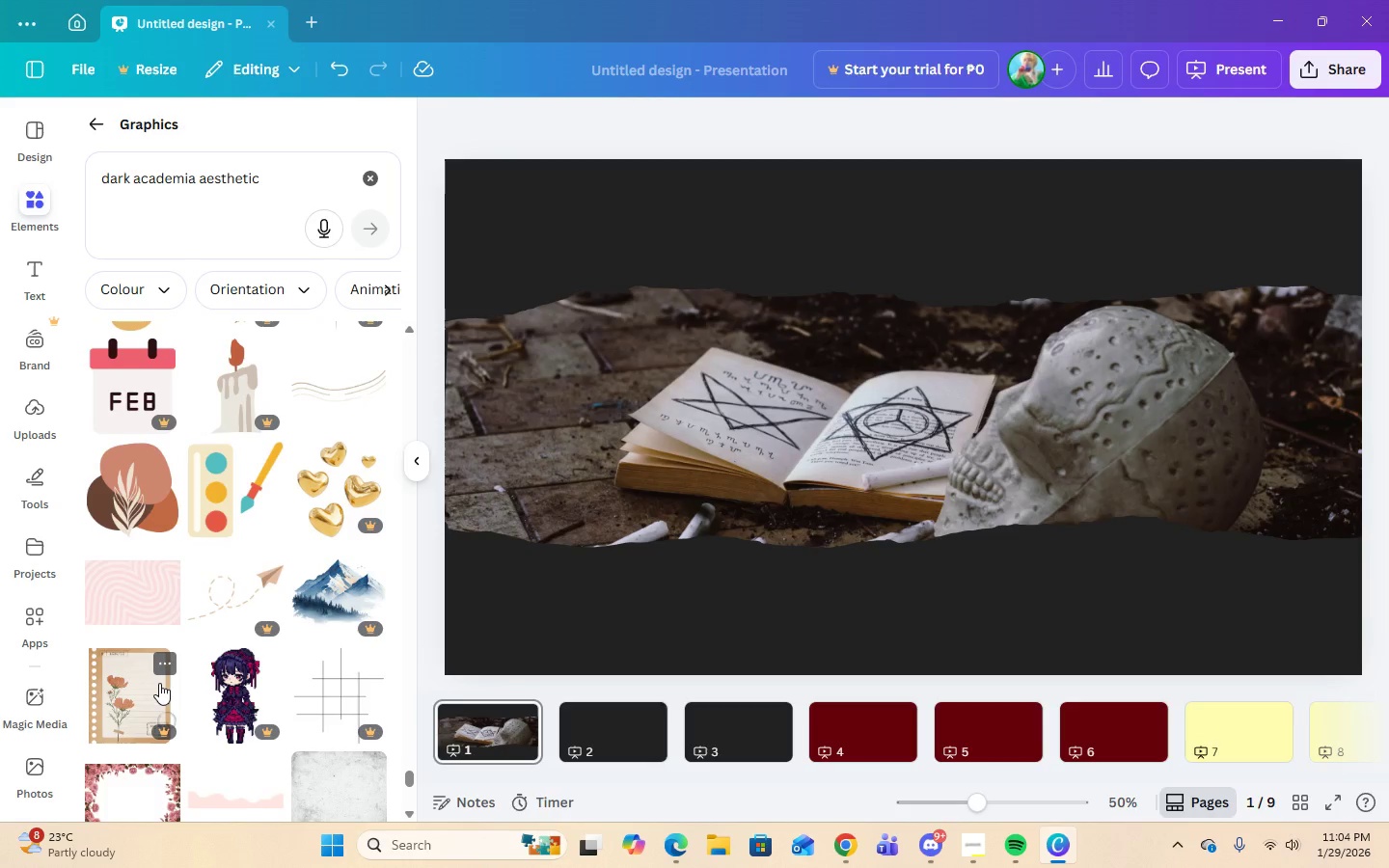 
scroll: coordinate [279, 686], scroll_direction: down, amount: 6.0
 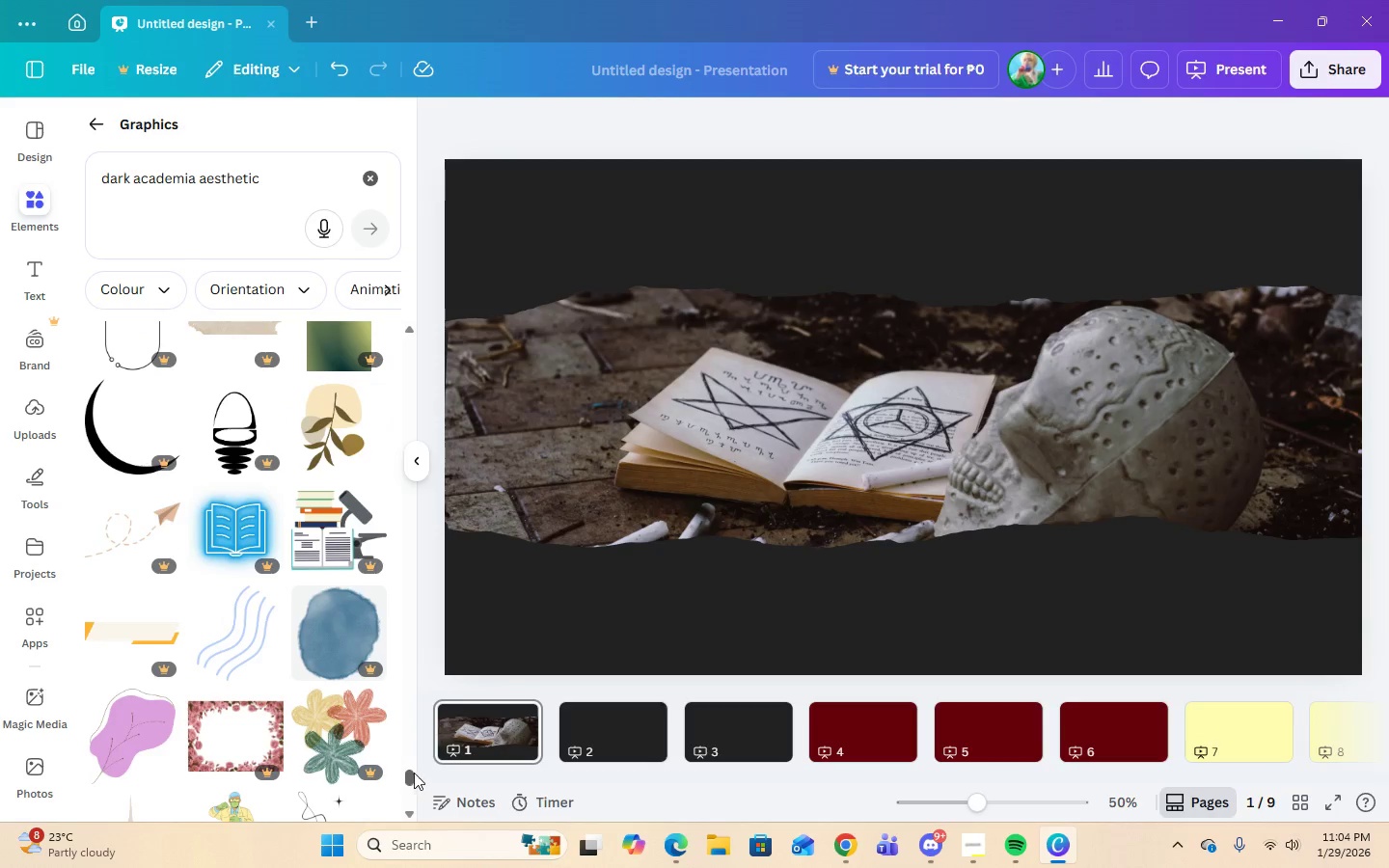 
left_click_drag(start_coordinate=[411, 774], to_coordinate=[441, 223])
 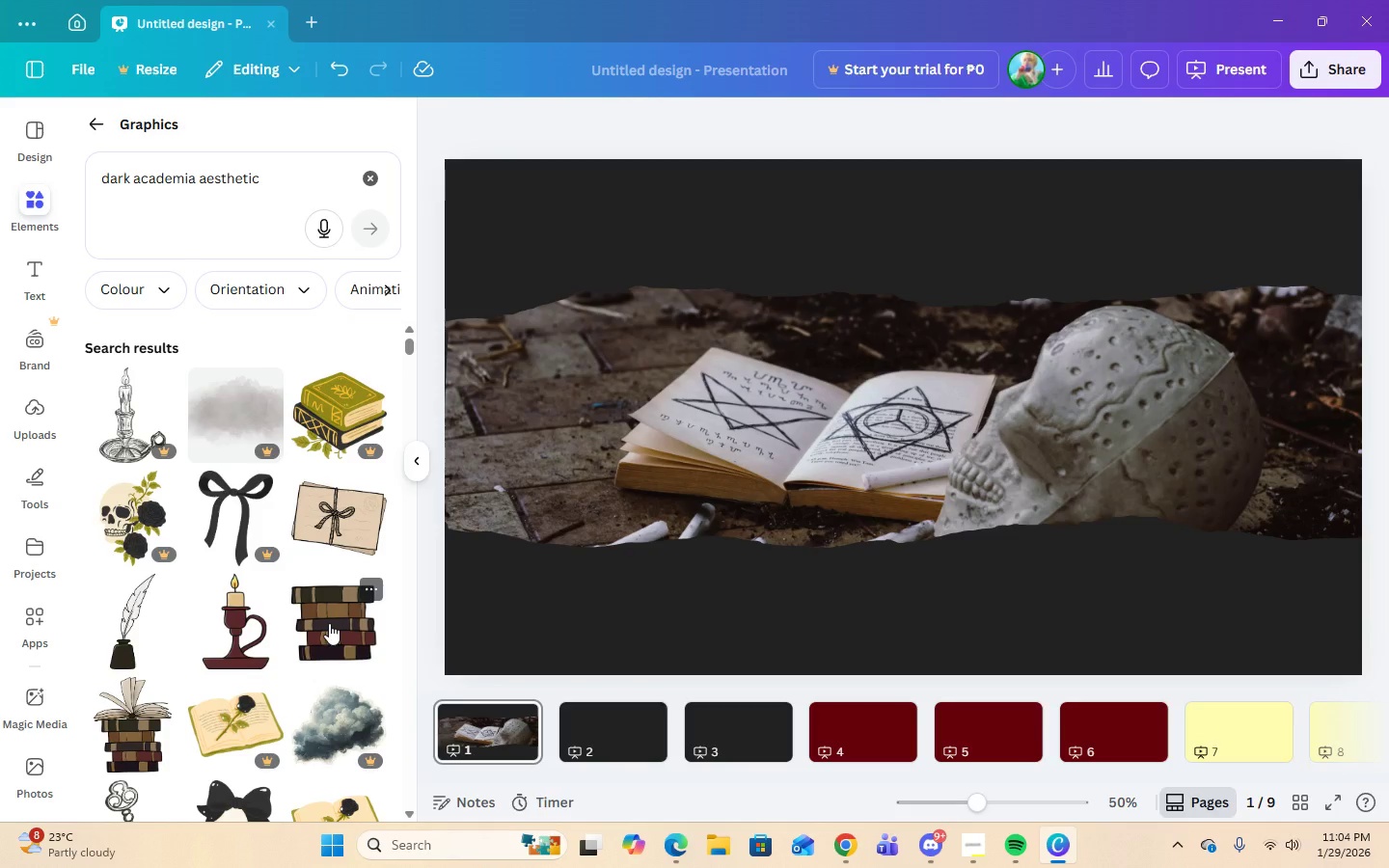 
wait(6.42)
 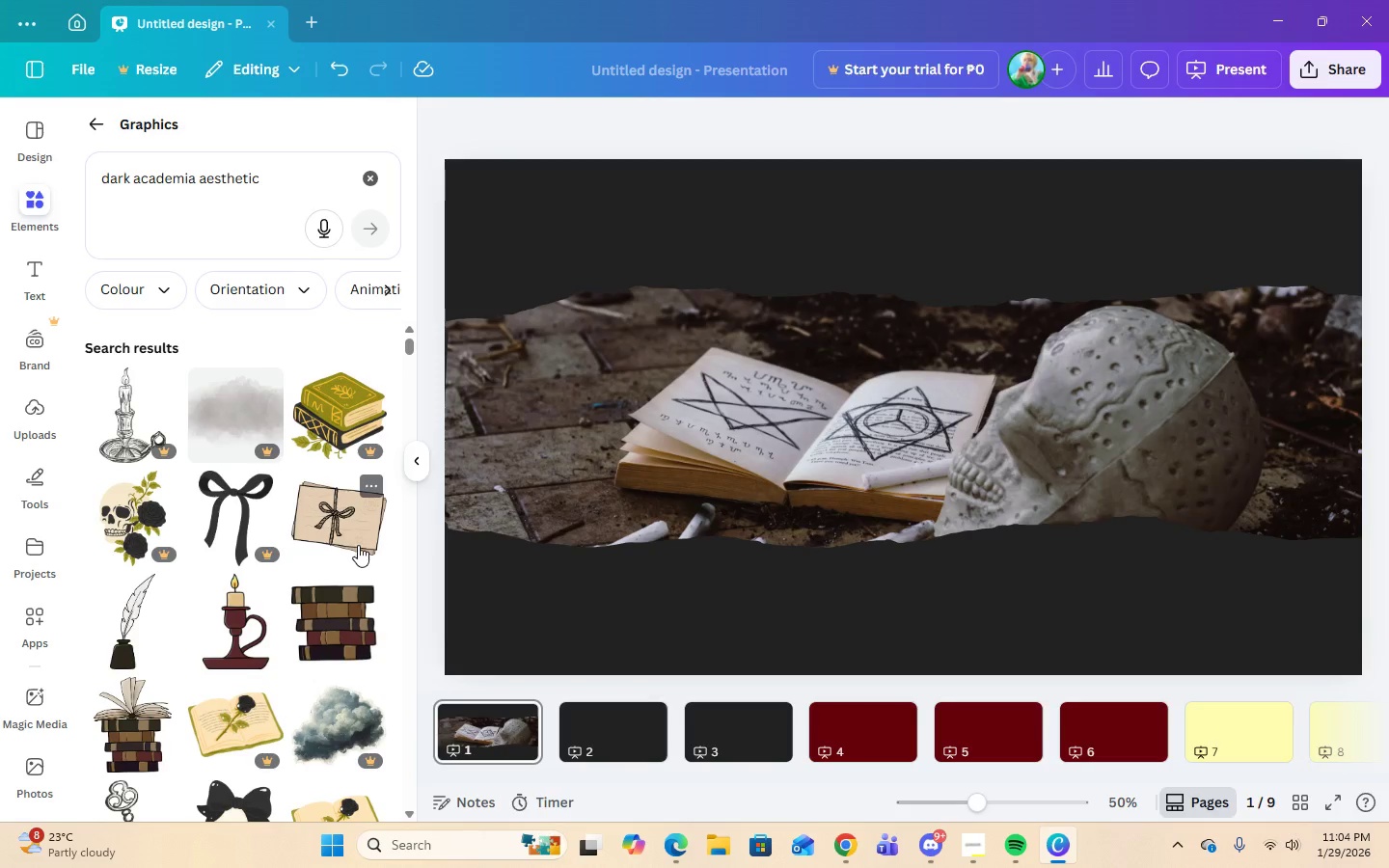 
scroll: coordinate [329, 623], scroll_direction: down, amount: 3.0
 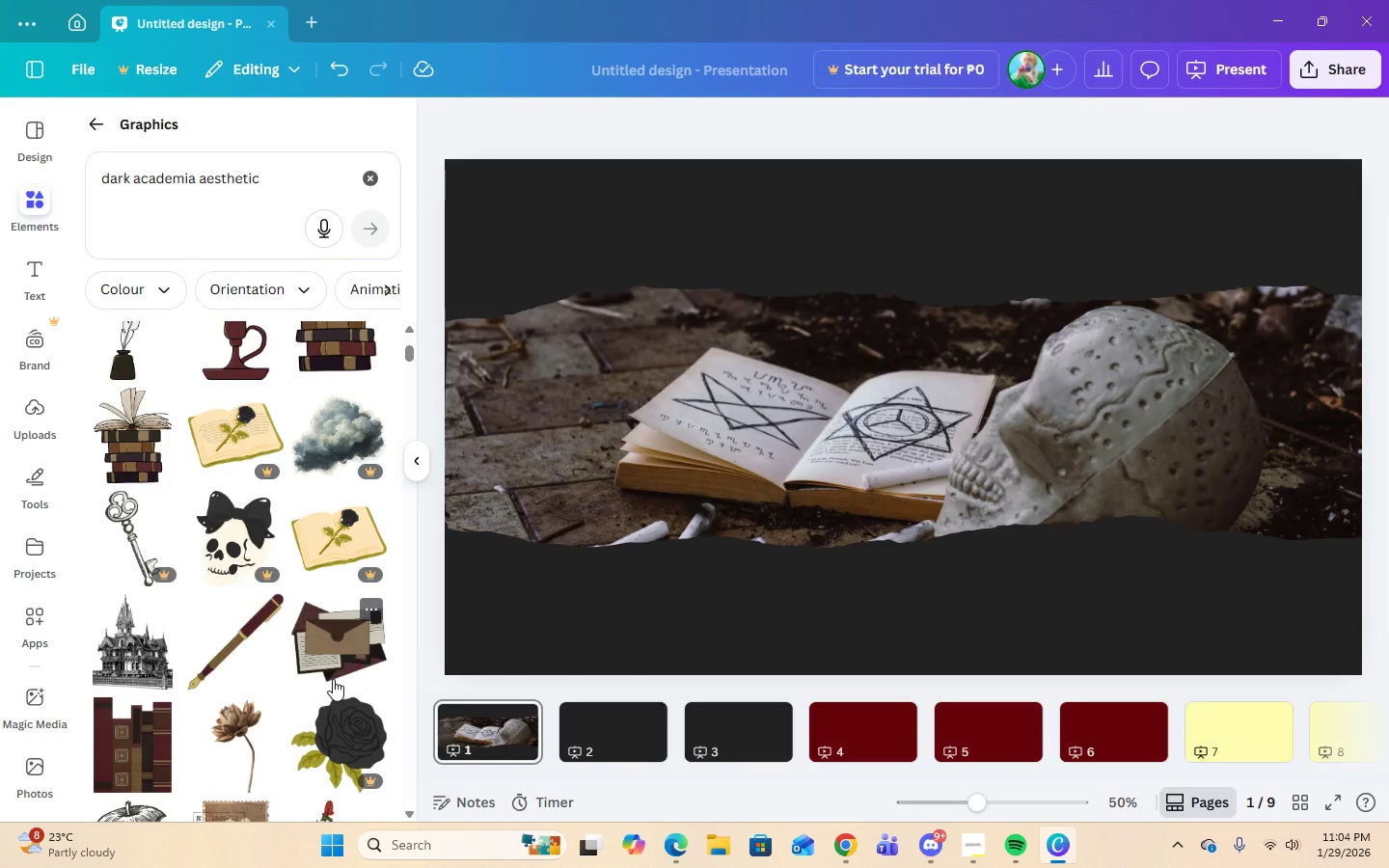 
wait(6.01)
 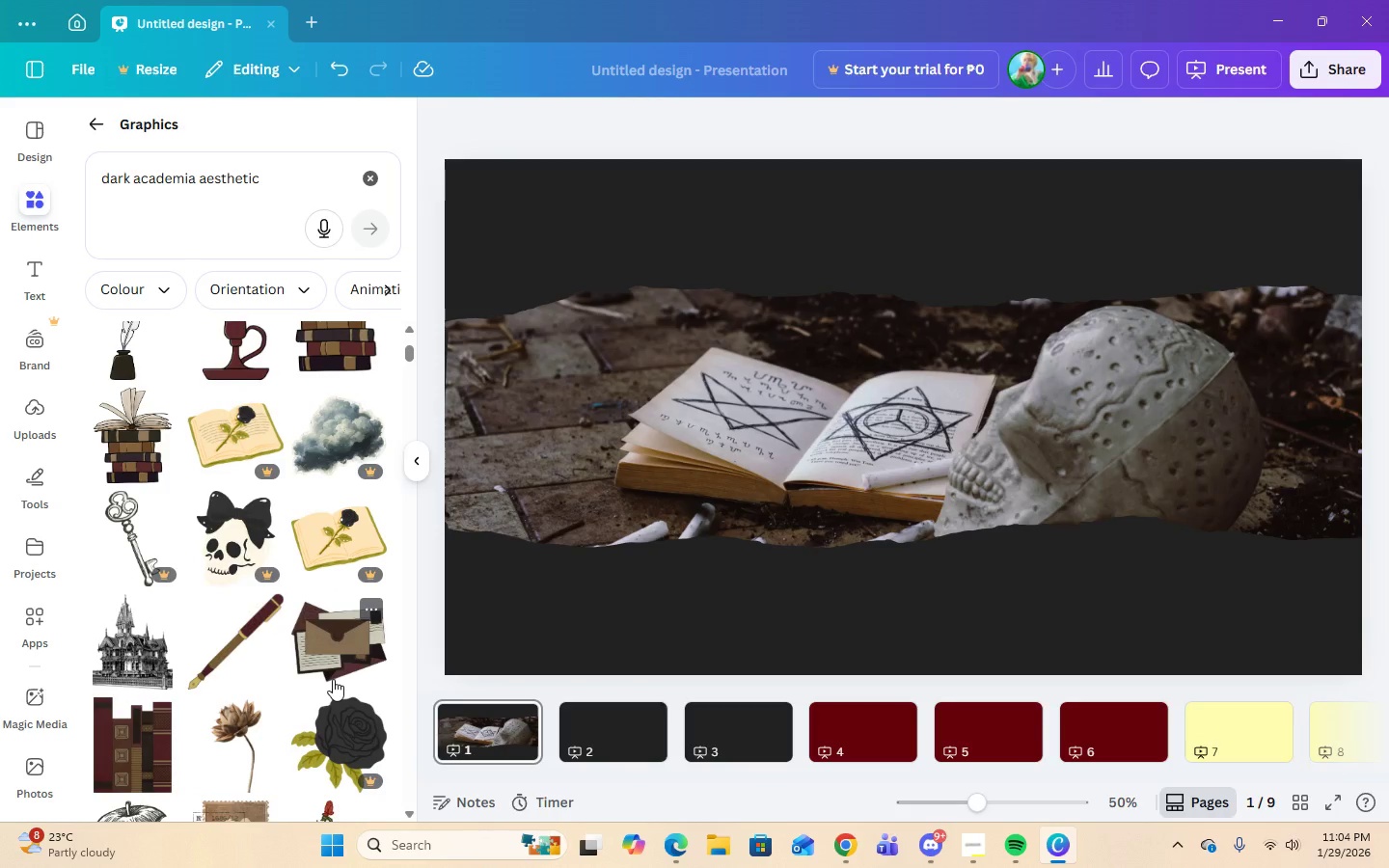 
scroll: coordinate [303, 767], scroll_direction: down, amount: 12.0
 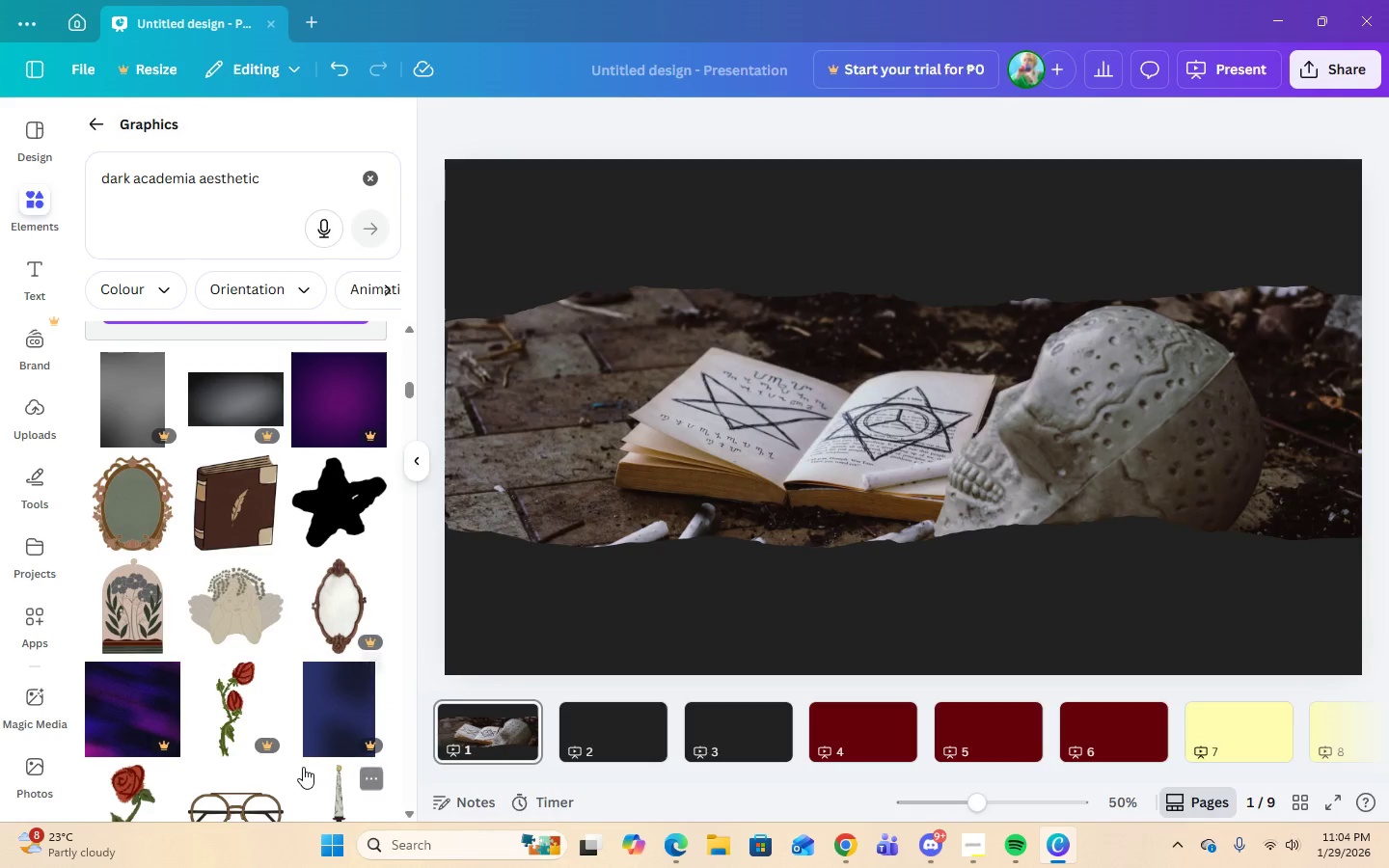 
scroll: coordinate [303, 764], scroll_direction: down, amount: 5.0
 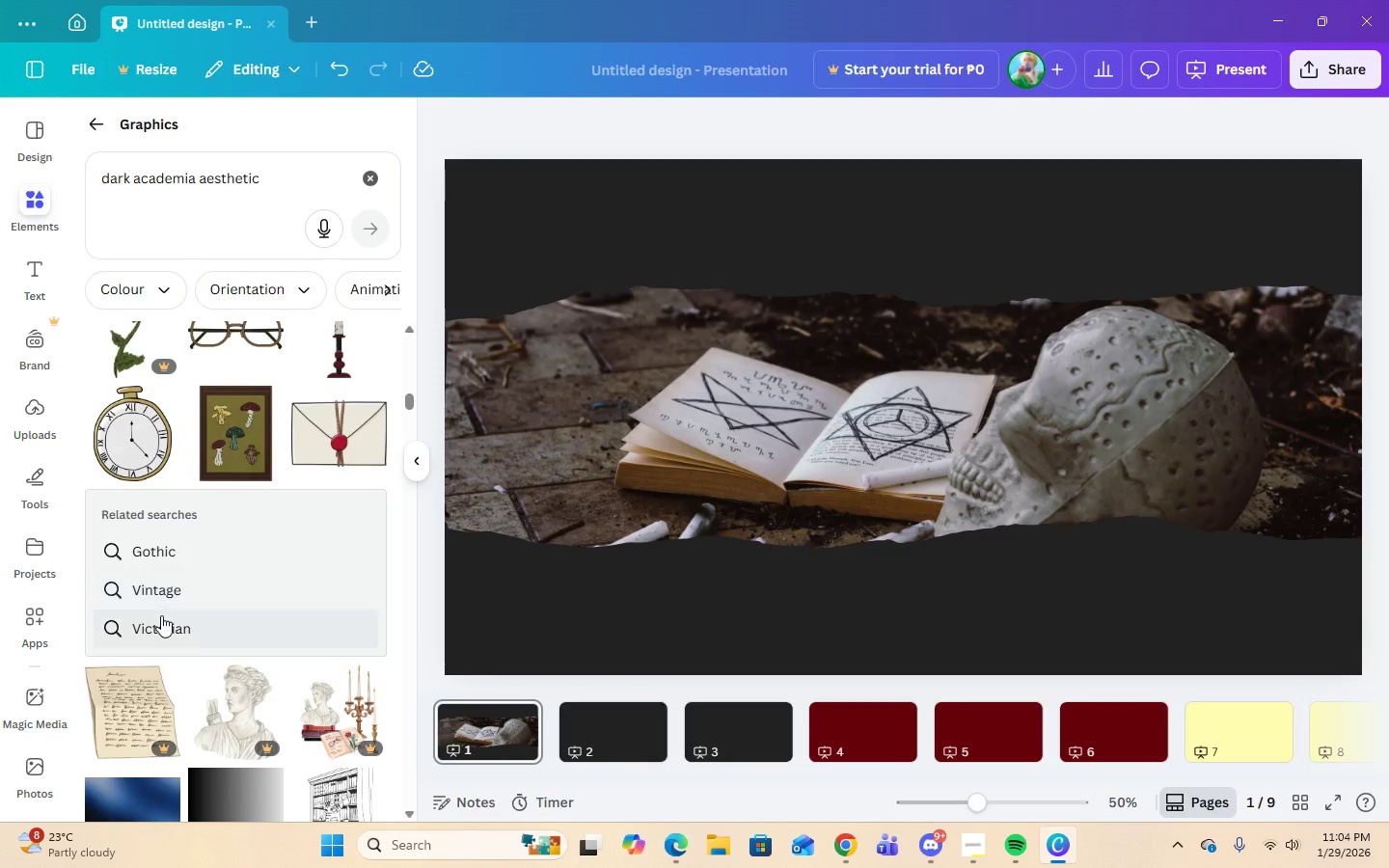 
left_click([162, 621])
 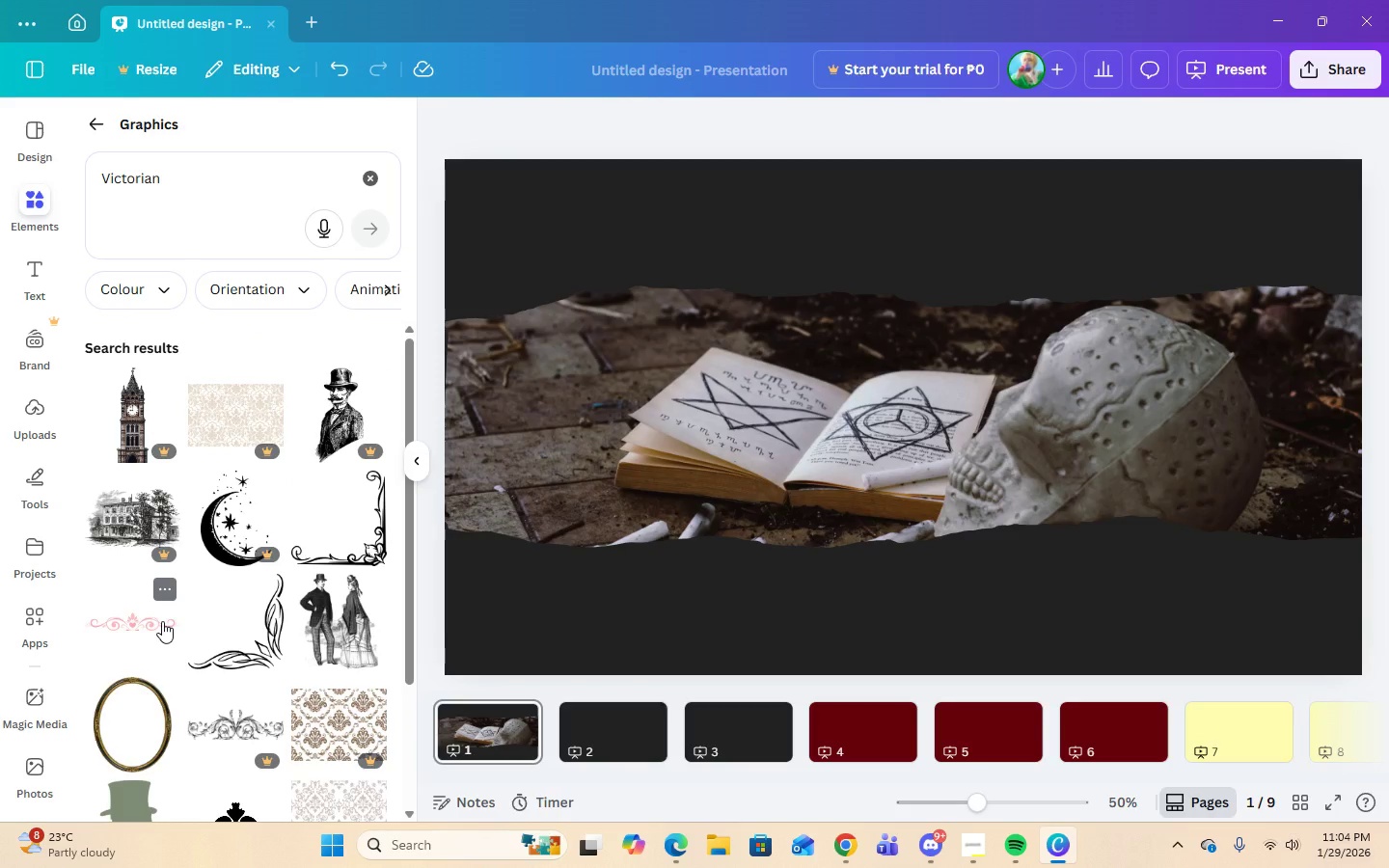 
scroll: coordinate [298, 626], scroll_direction: down, amount: 15.0
 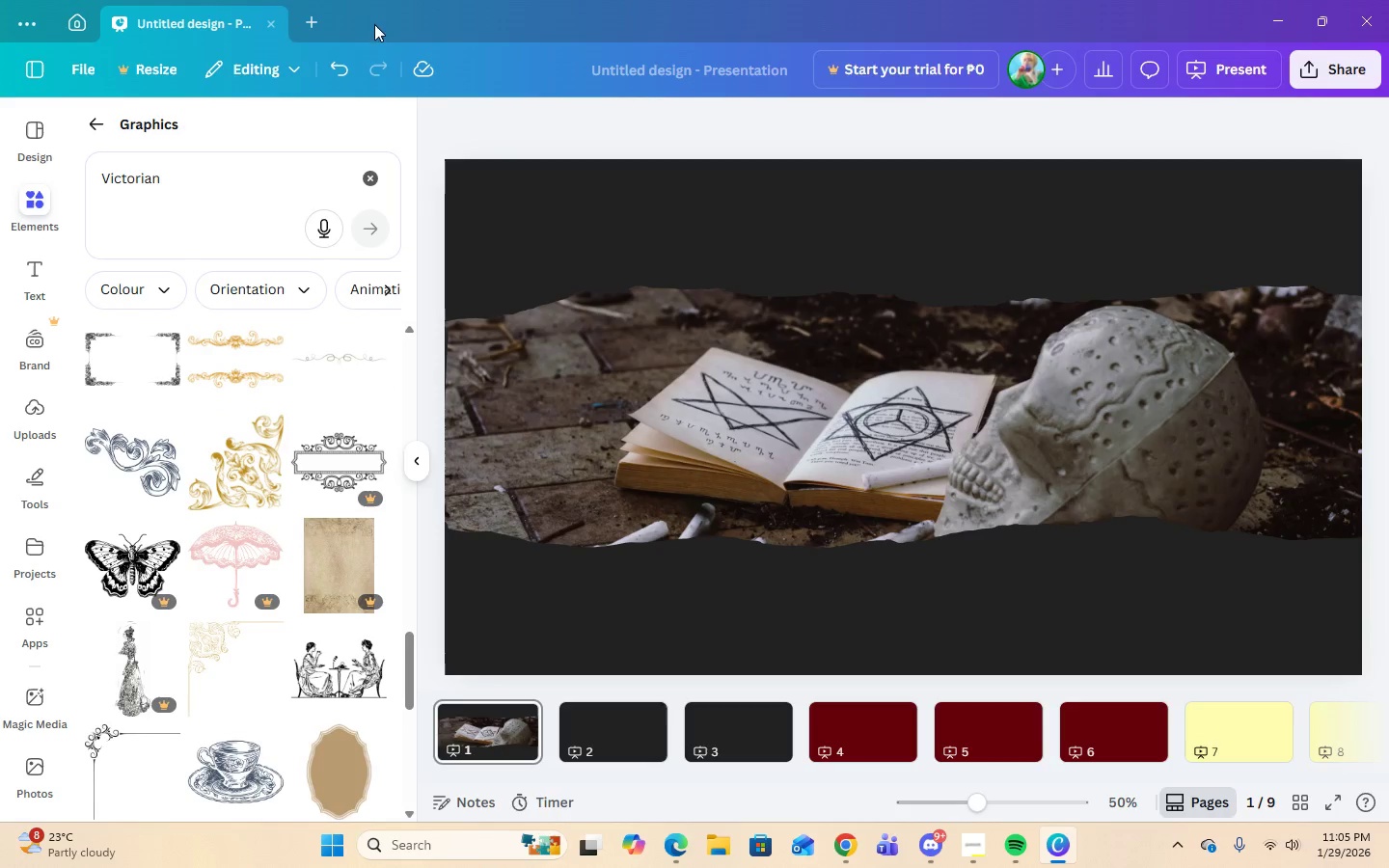 
left_click([368, 178])
 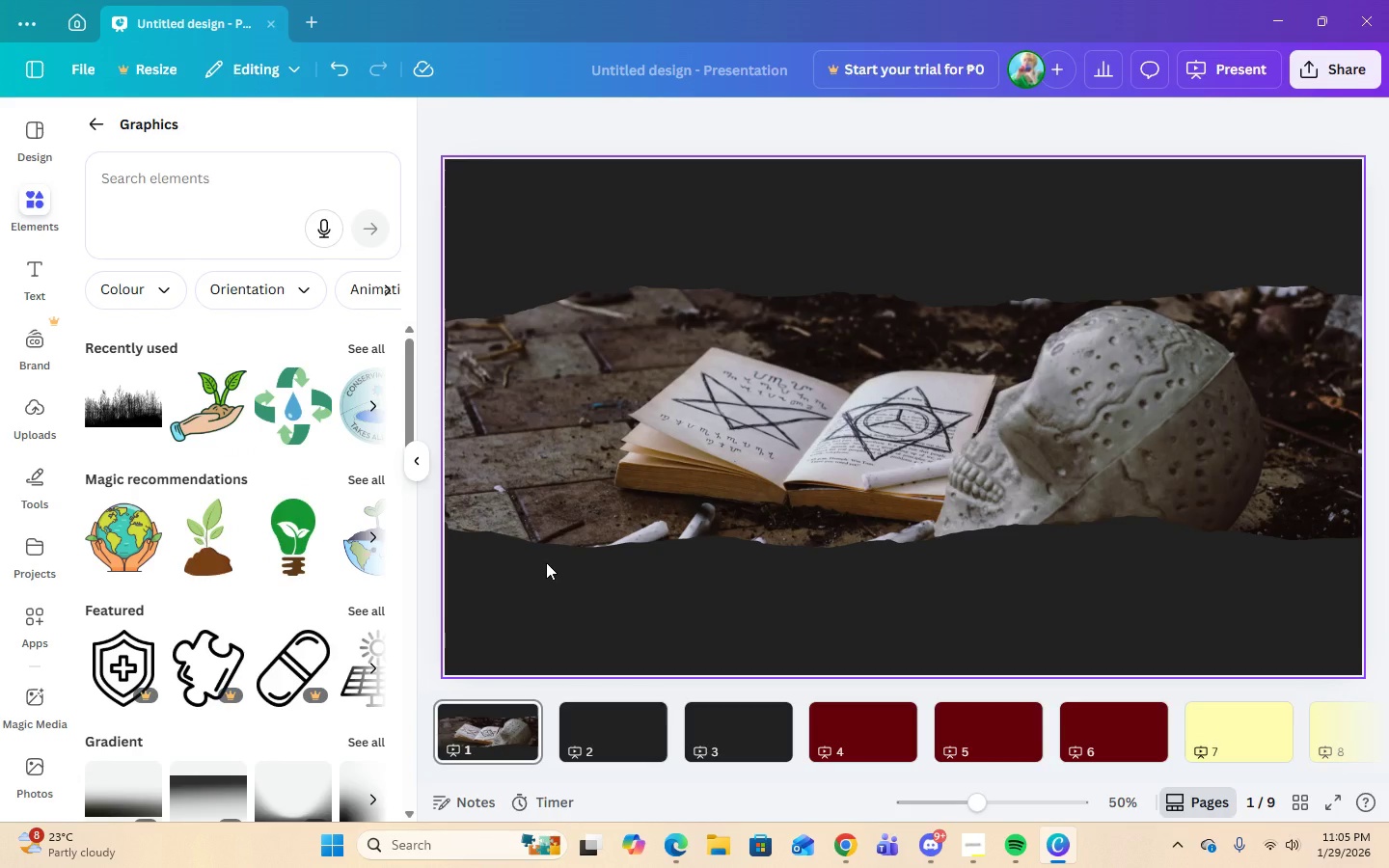 
wait(10.16)
 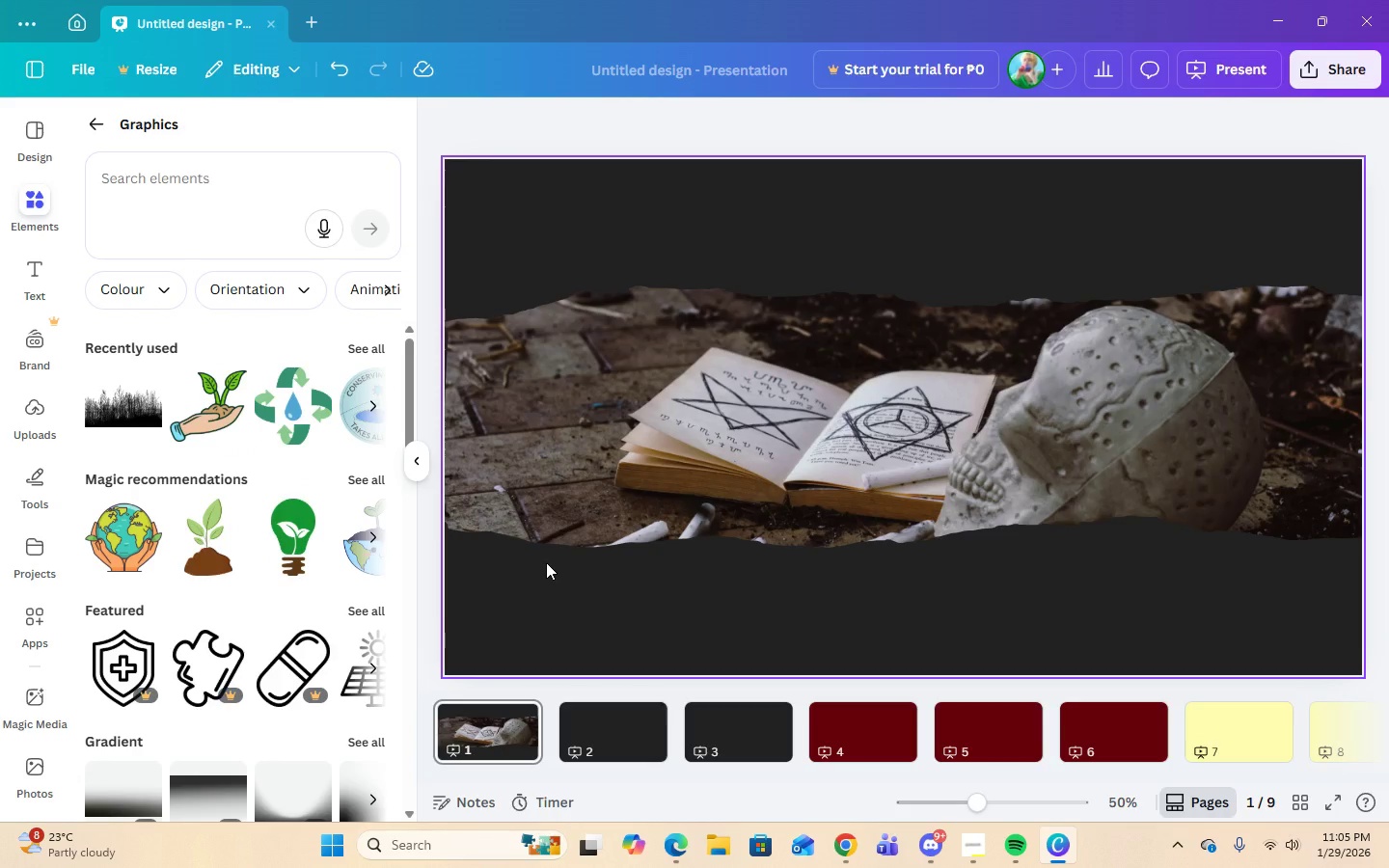 
left_click([133, 418])
 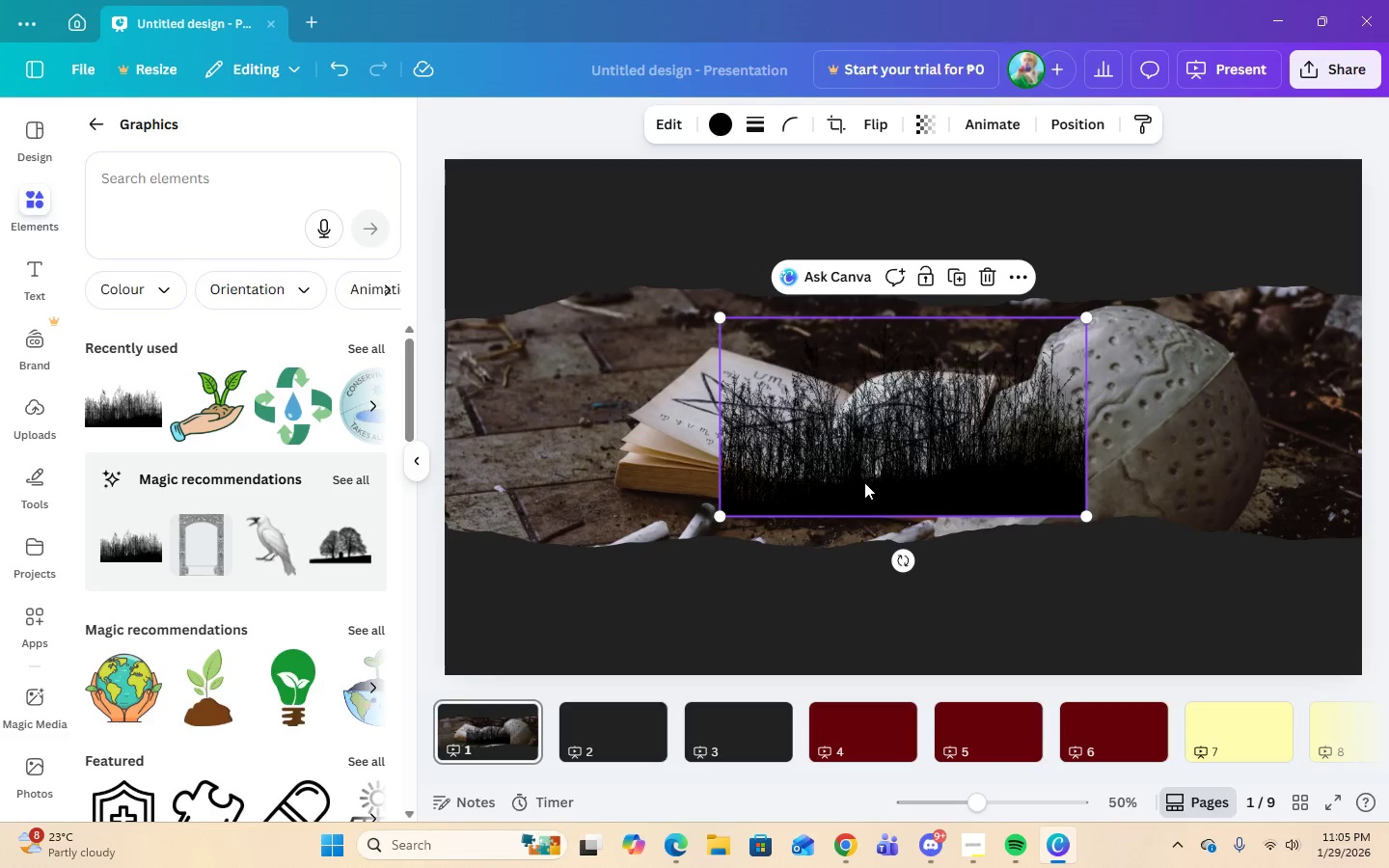 
left_click_drag(start_coordinate=[854, 474], to_coordinate=[565, 673])
 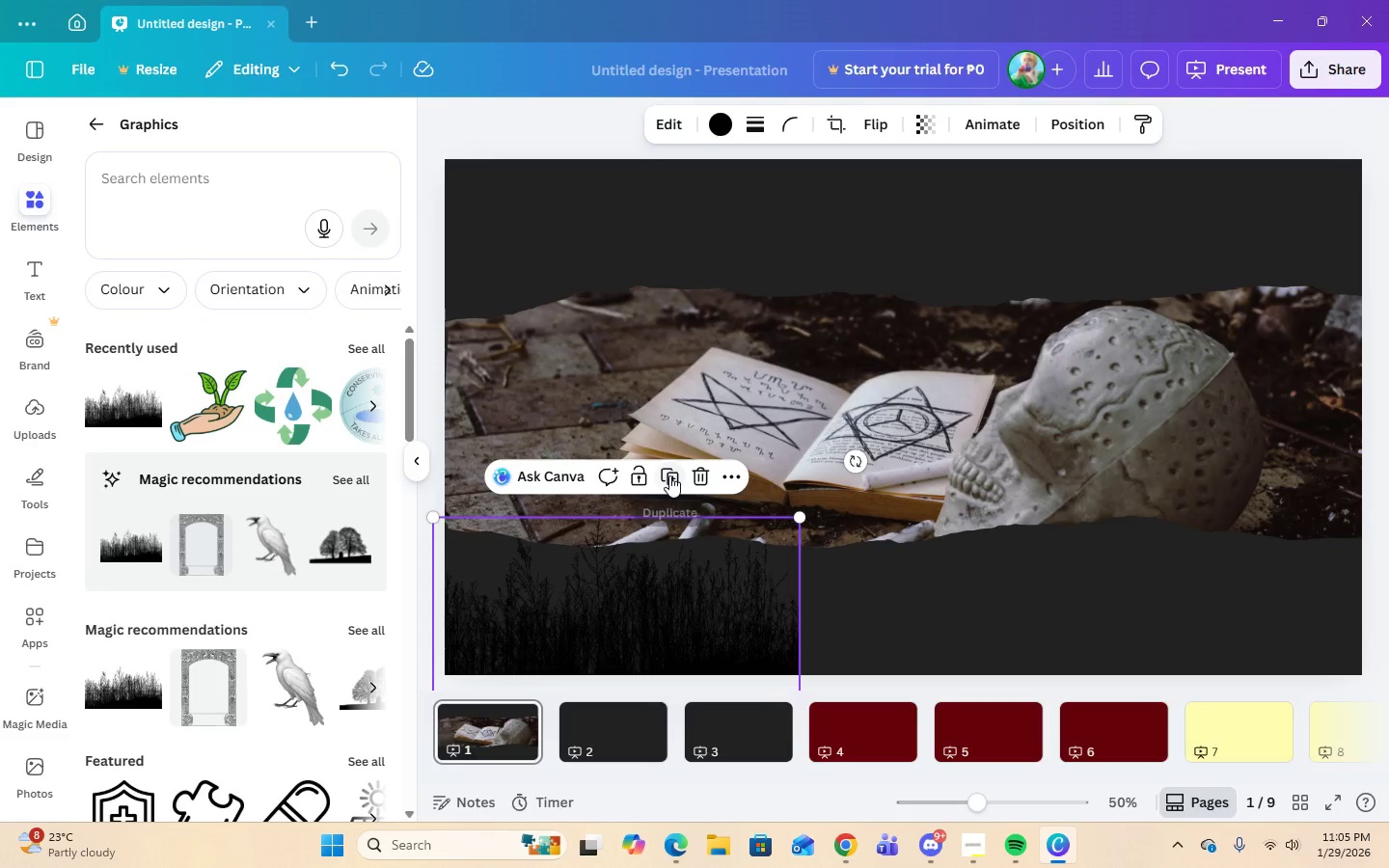 
left_click_drag(start_coordinate=[678, 612], to_coordinate=[682, 649])
 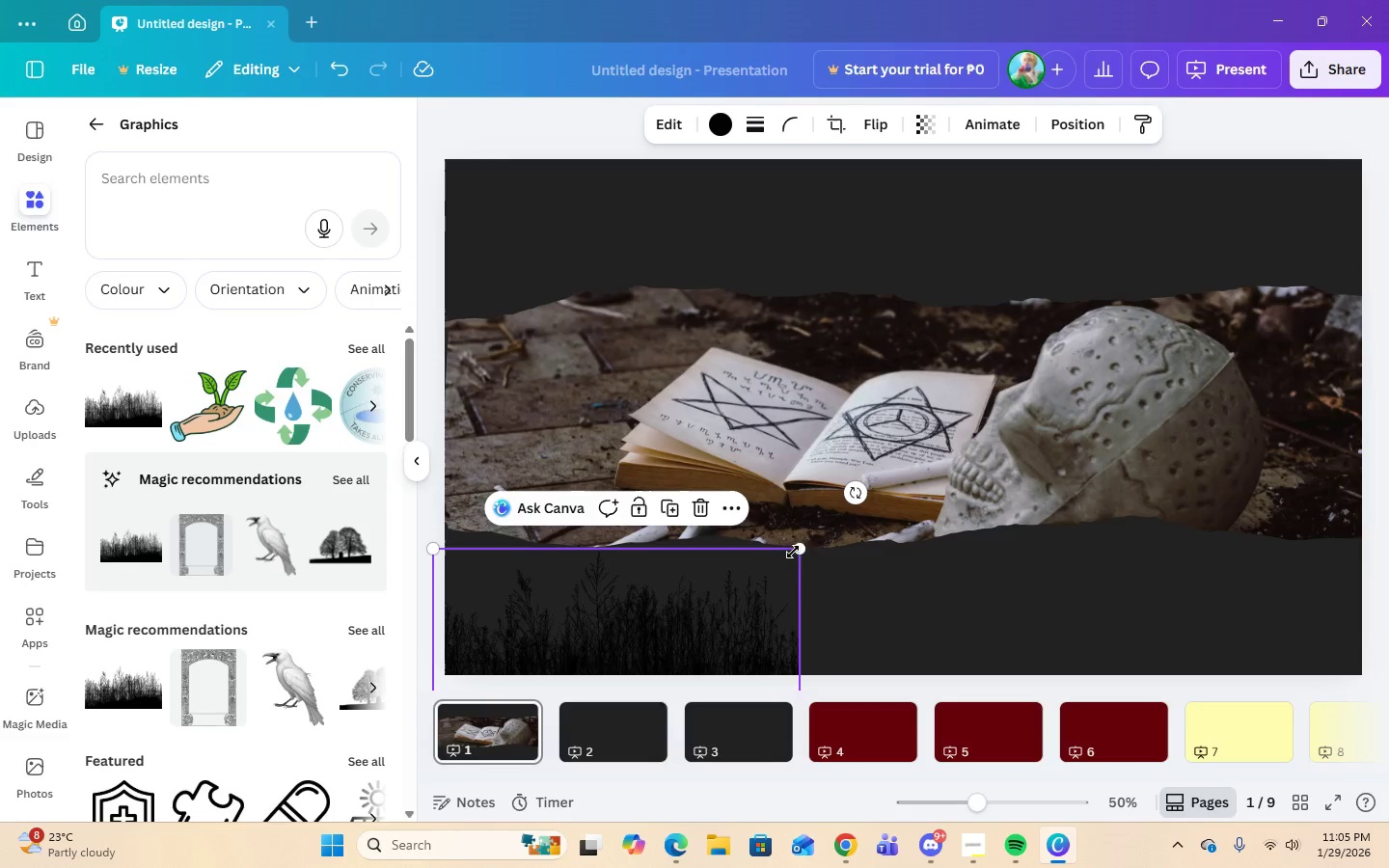 
left_click_drag(start_coordinate=[796, 552], to_coordinate=[777, 618])
 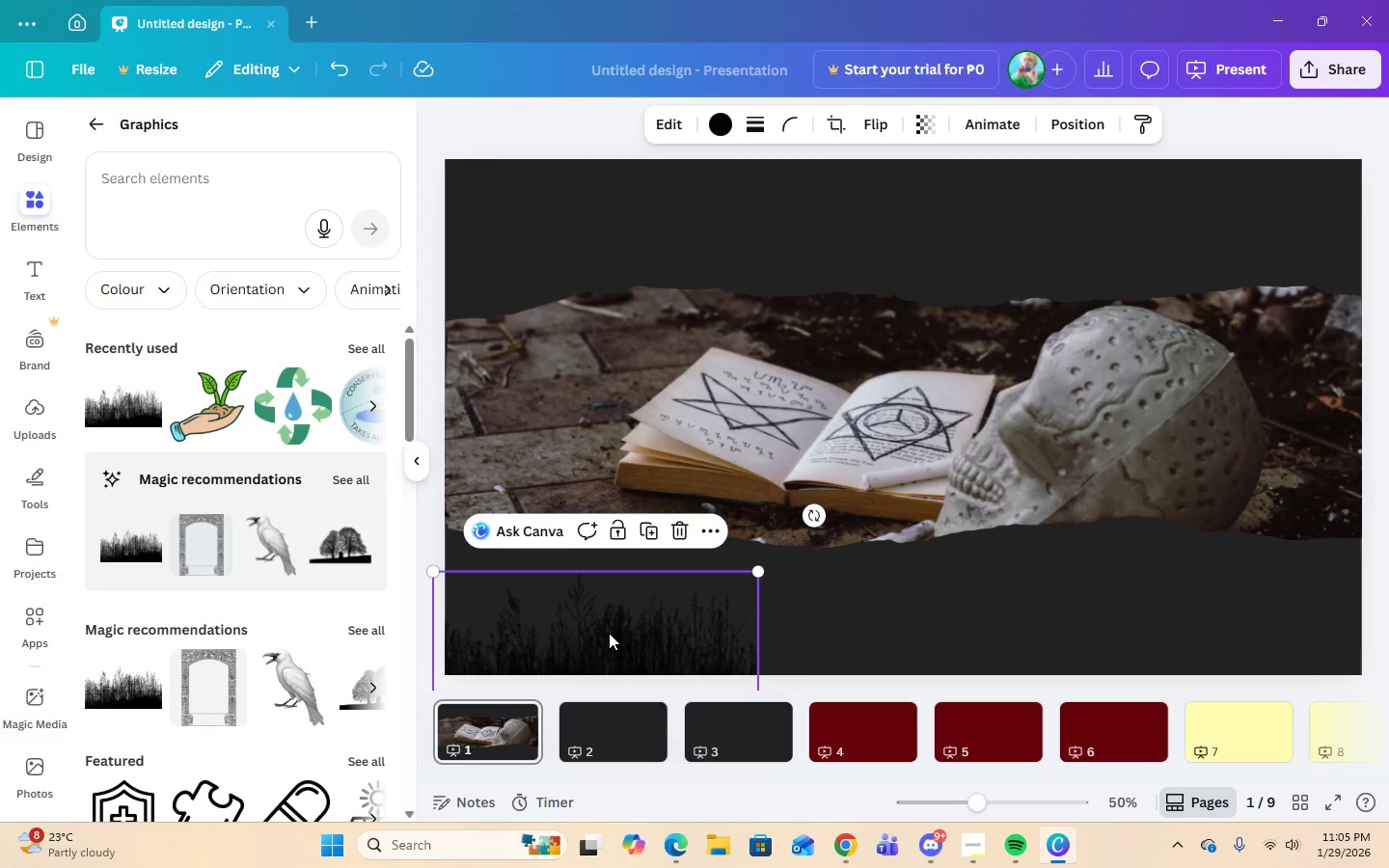 
left_click_drag(start_coordinate=[609, 633], to_coordinate=[610, 640])
 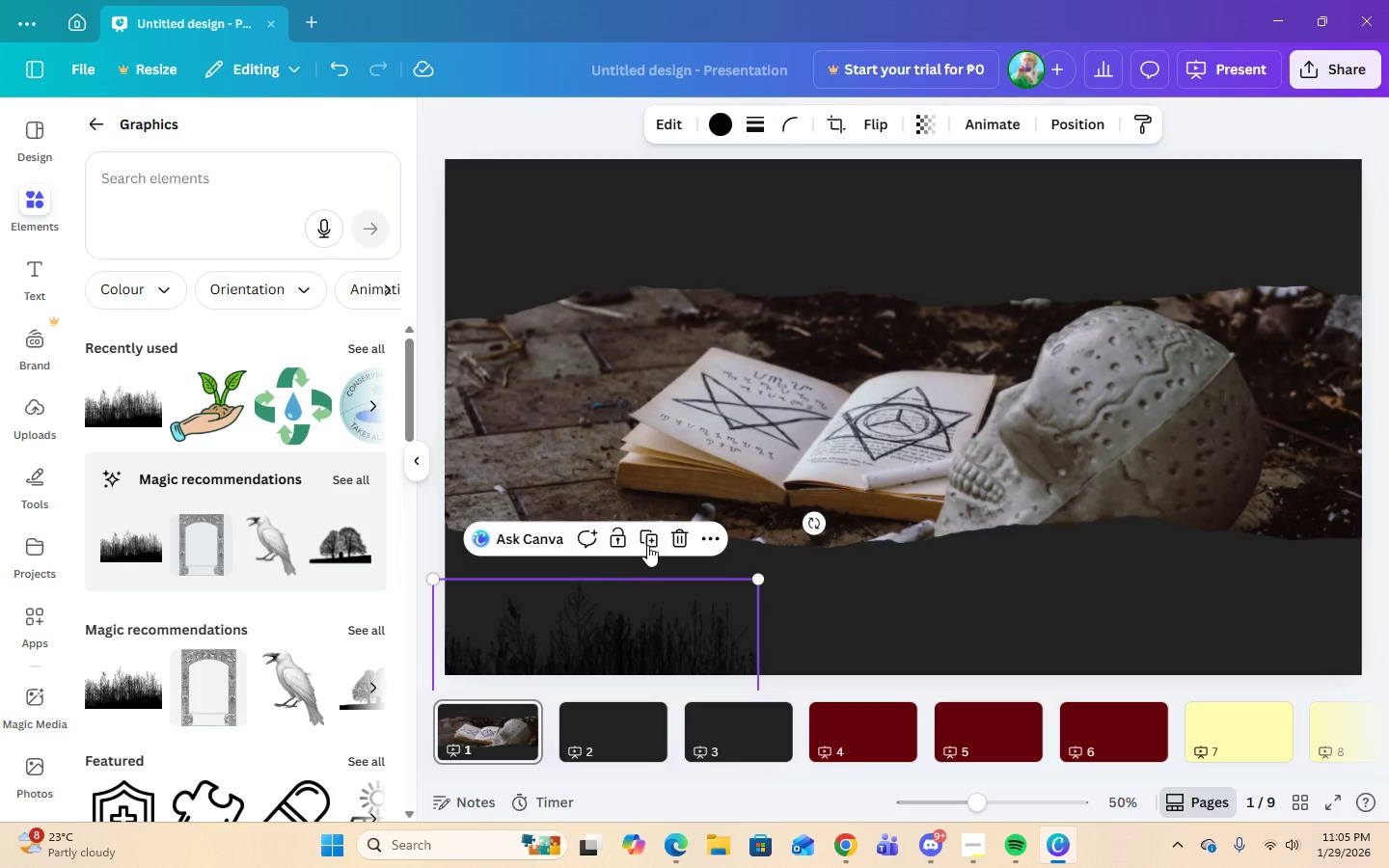 
left_click([646, 539])
 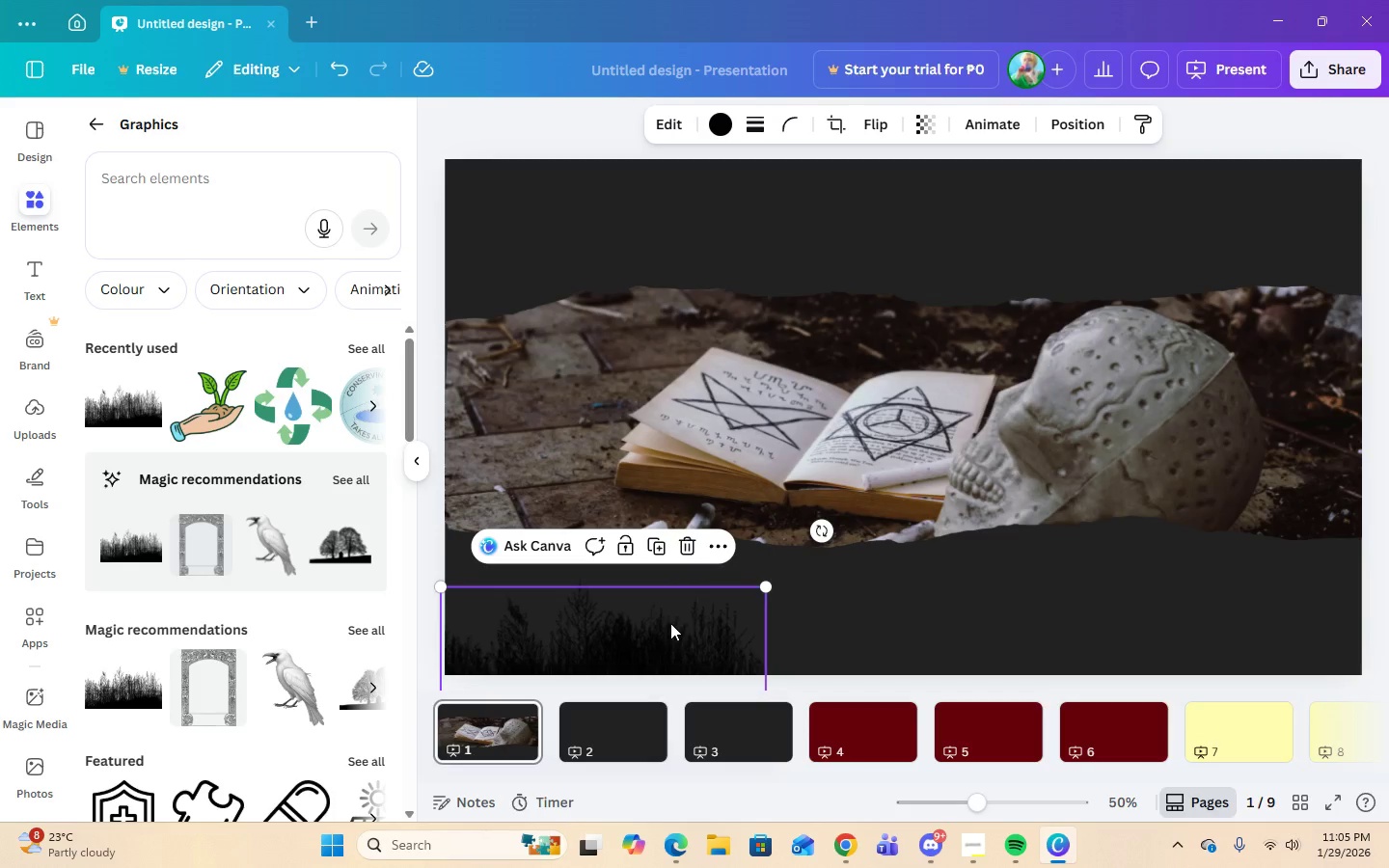 
left_click_drag(start_coordinate=[670, 625], to_coordinate=[990, 633])
 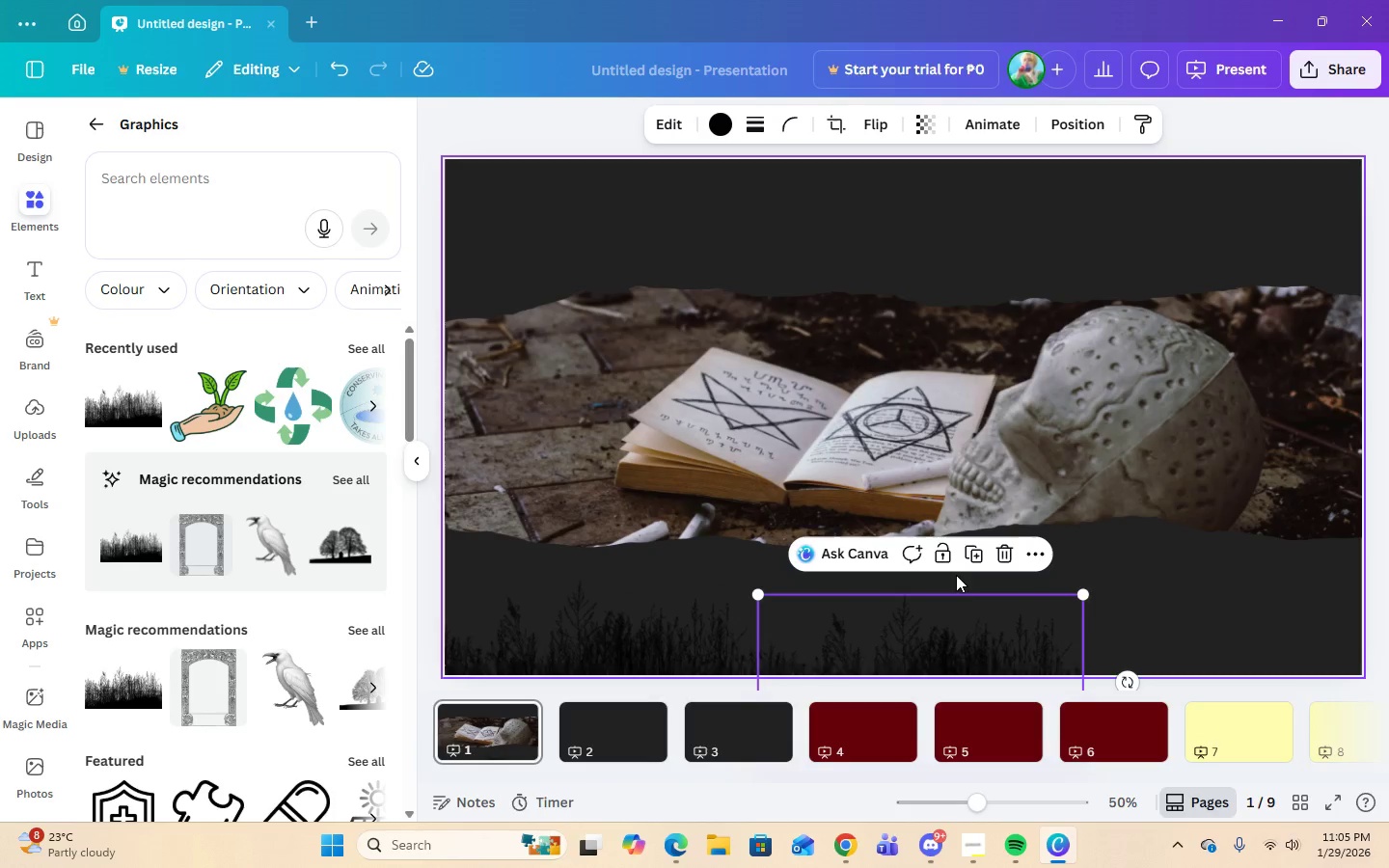 
left_click([966, 561])
 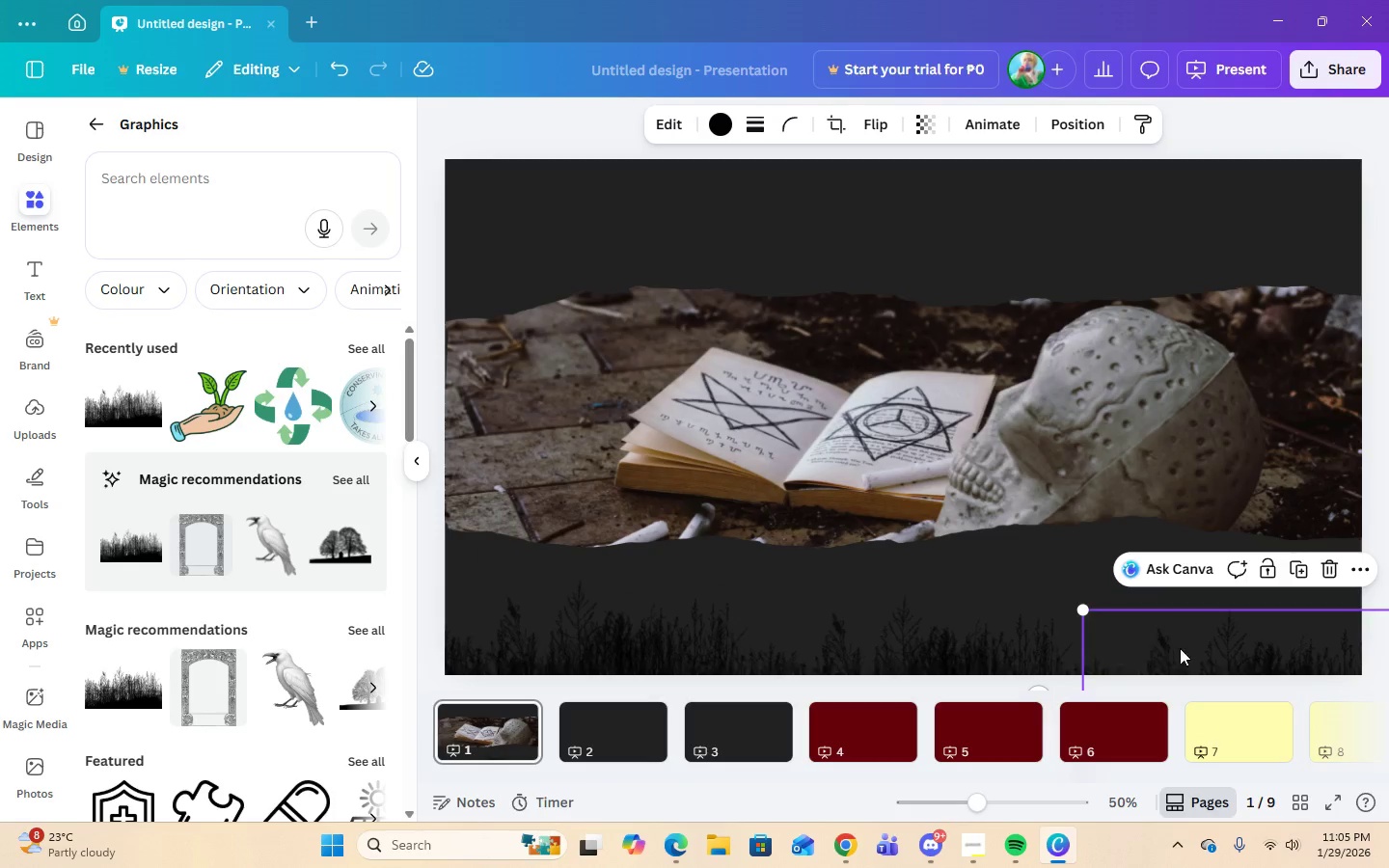 
left_click_drag(start_coordinate=[1188, 647], to_coordinate=[1185, 637])
 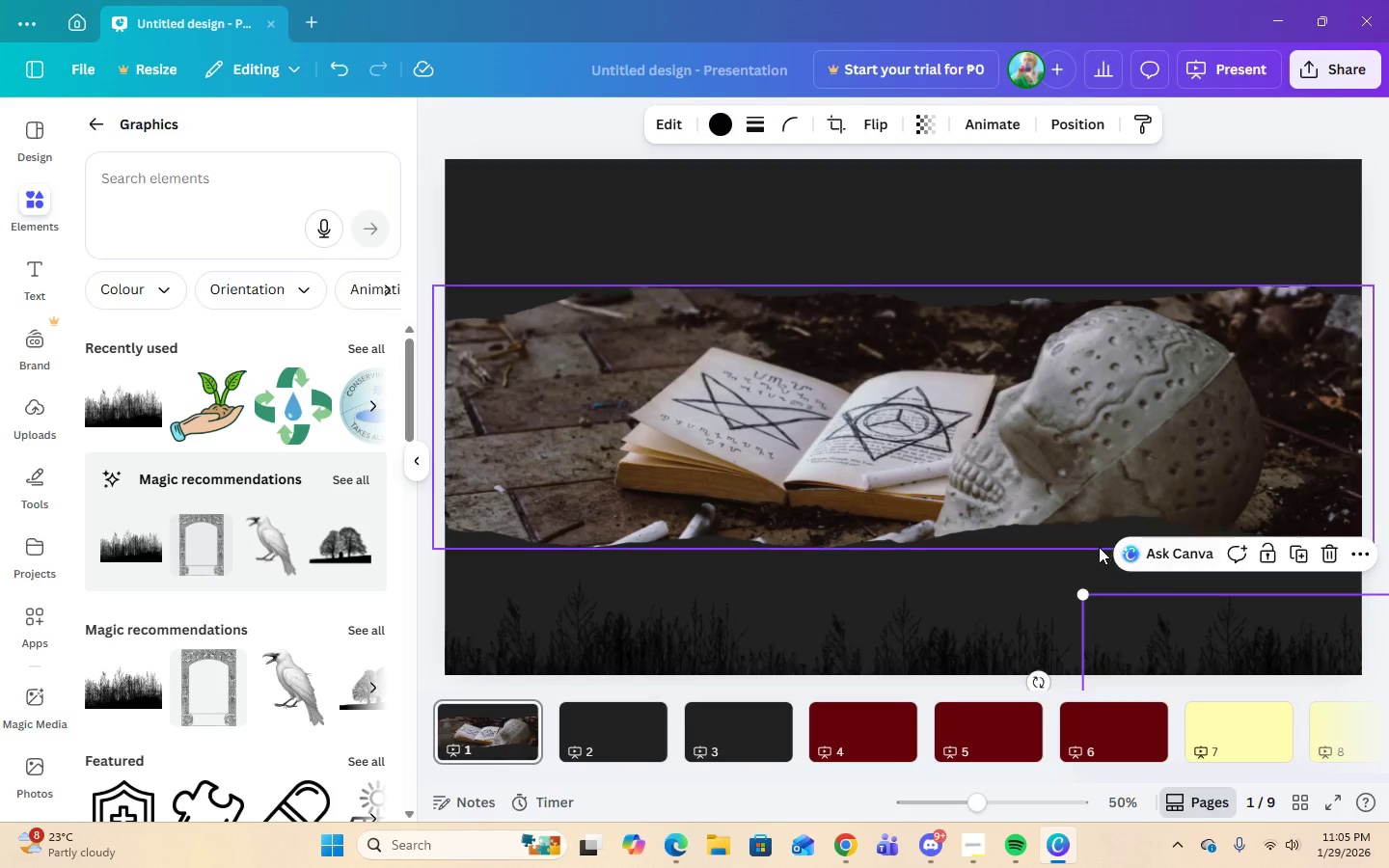 
left_click([1099, 547])
 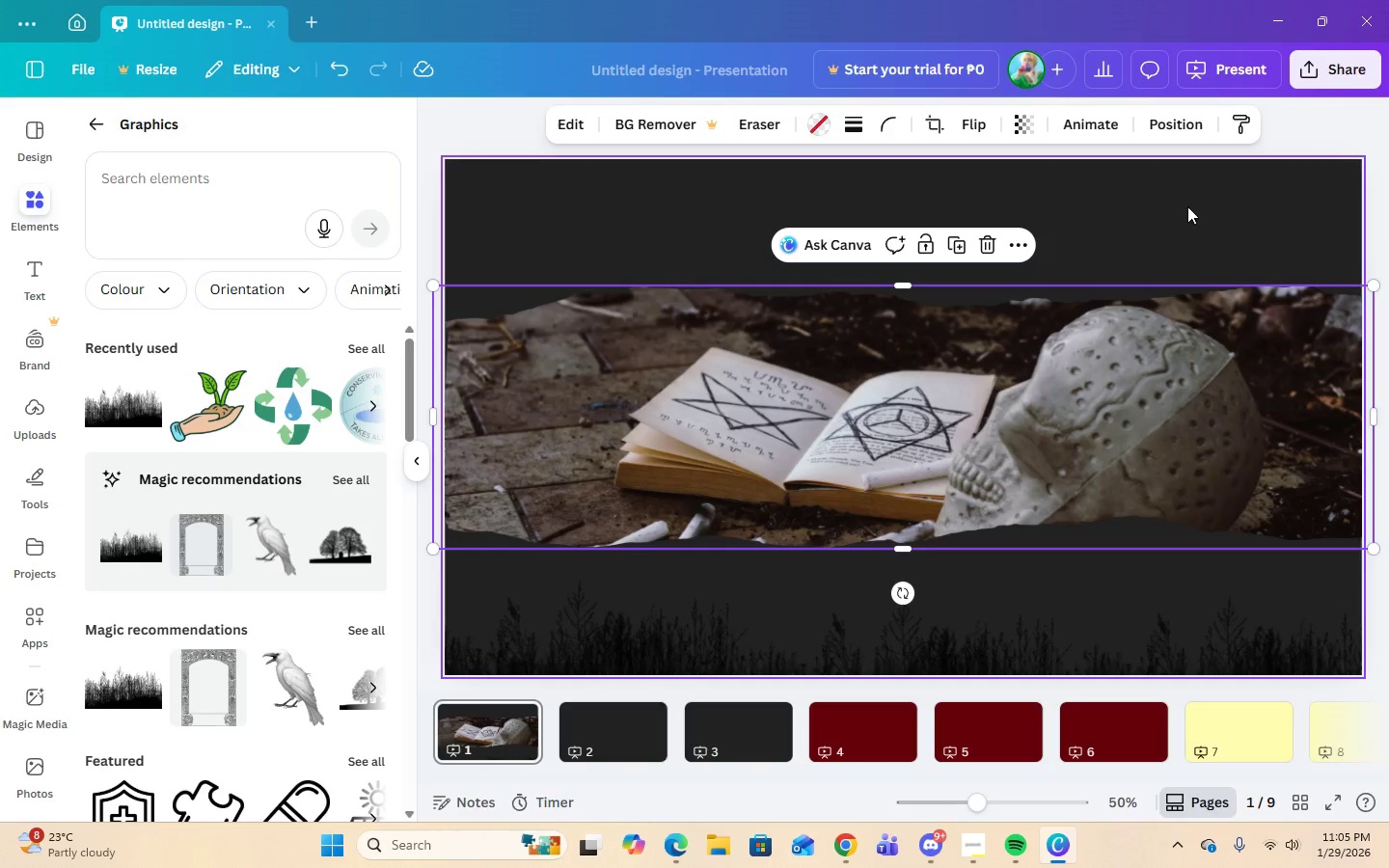 
left_click([1215, 157])
 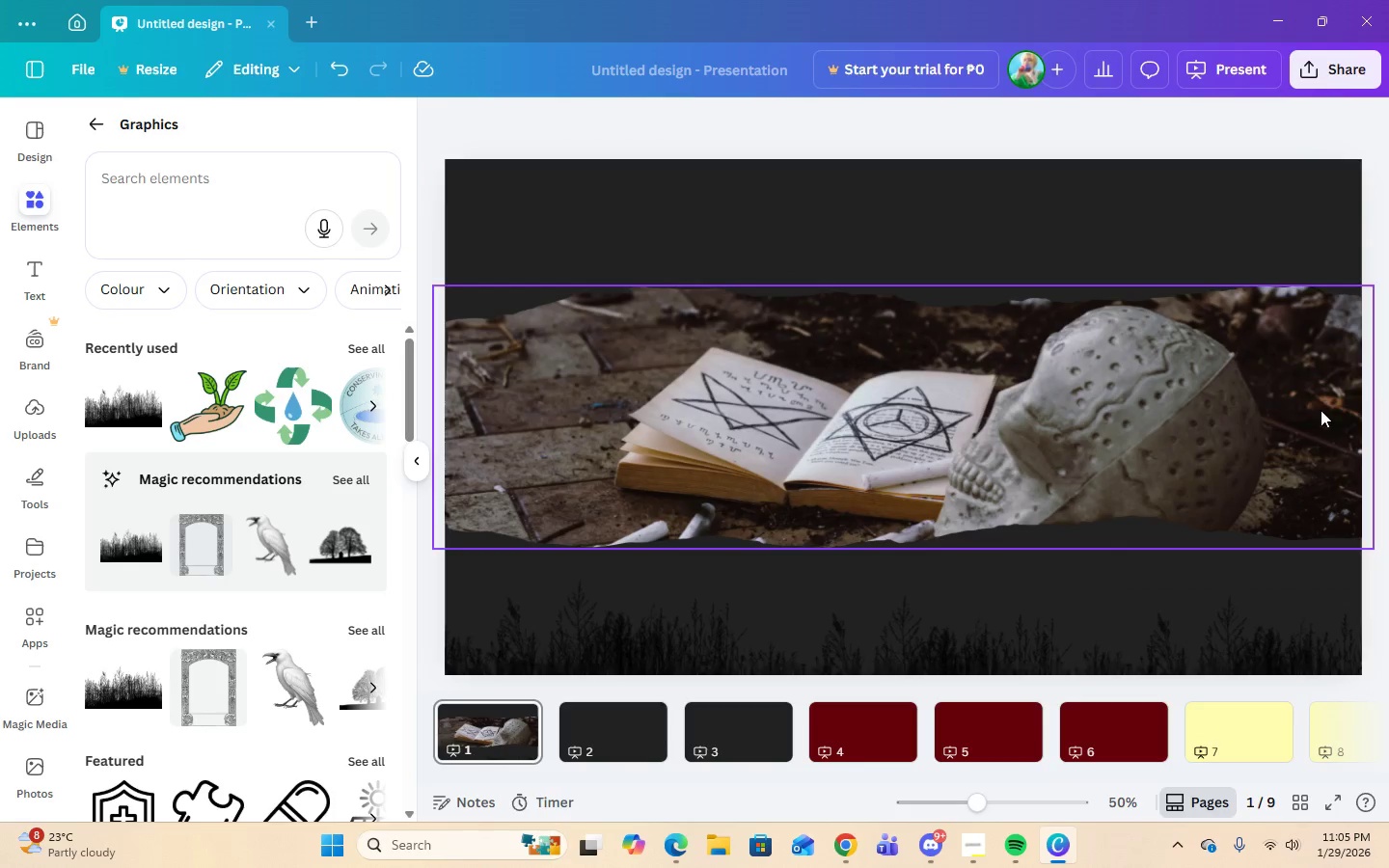 
left_click([967, 857])